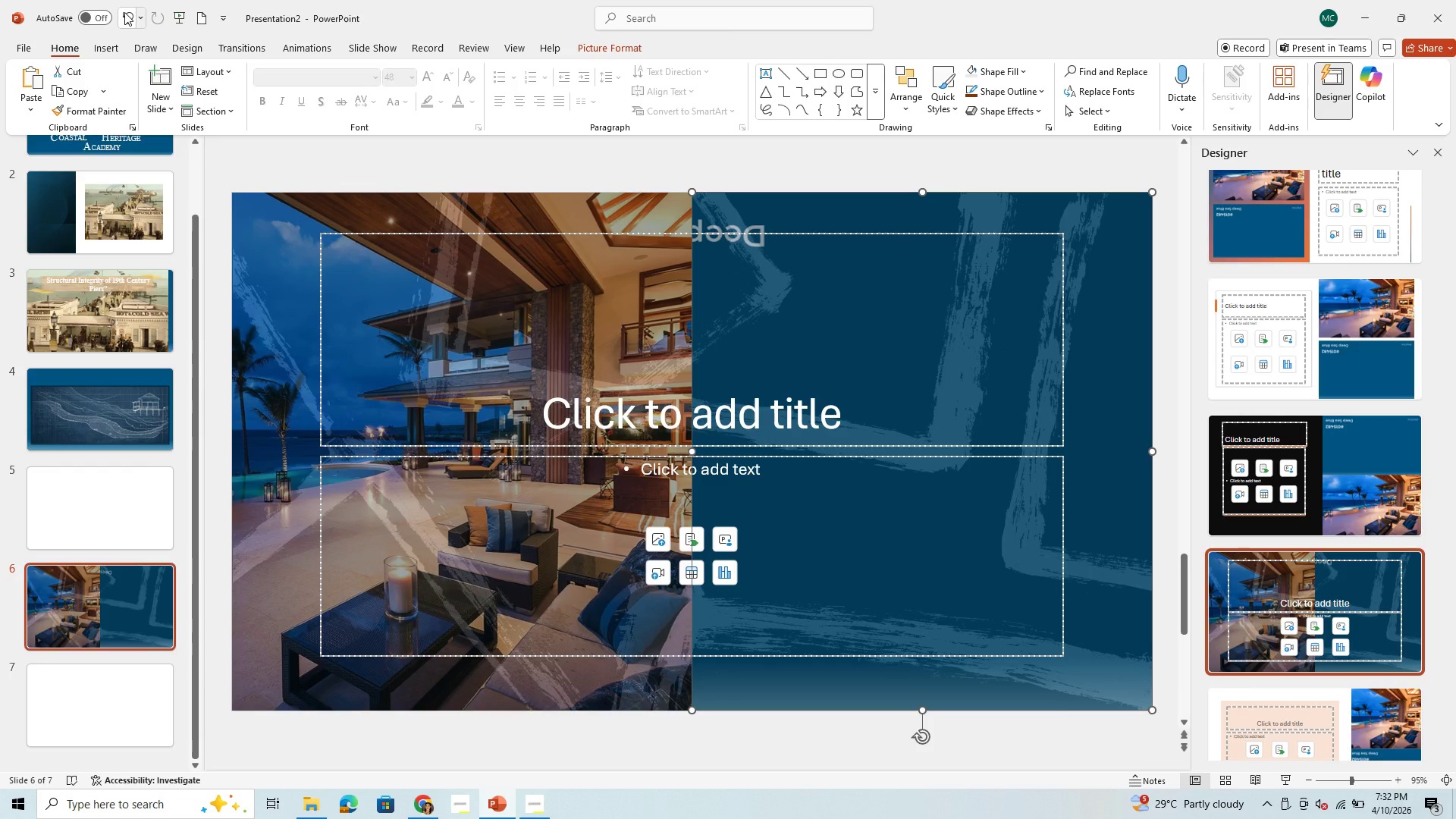 
left_click([124, 12])
 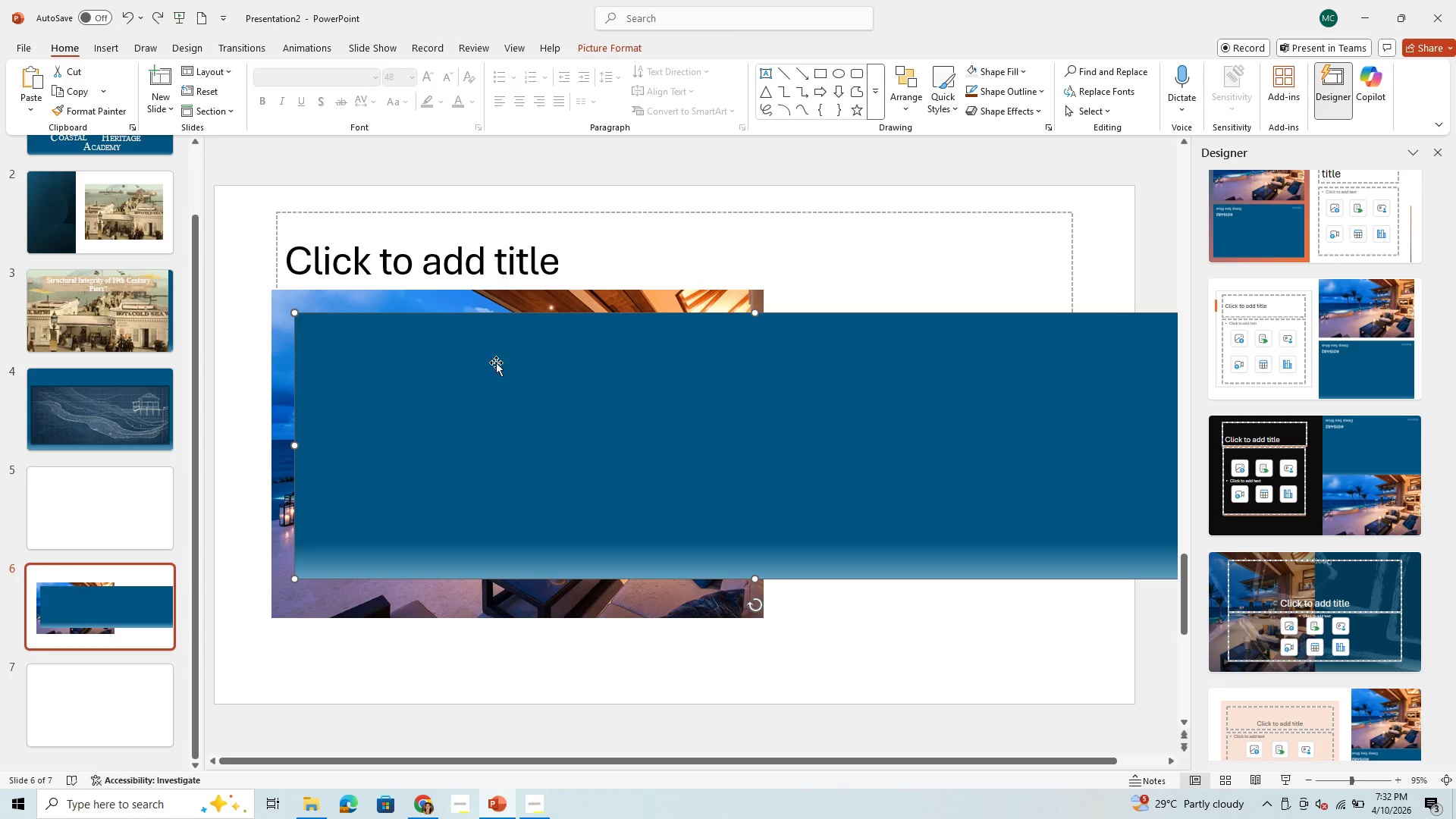 
left_click([465, 413])
 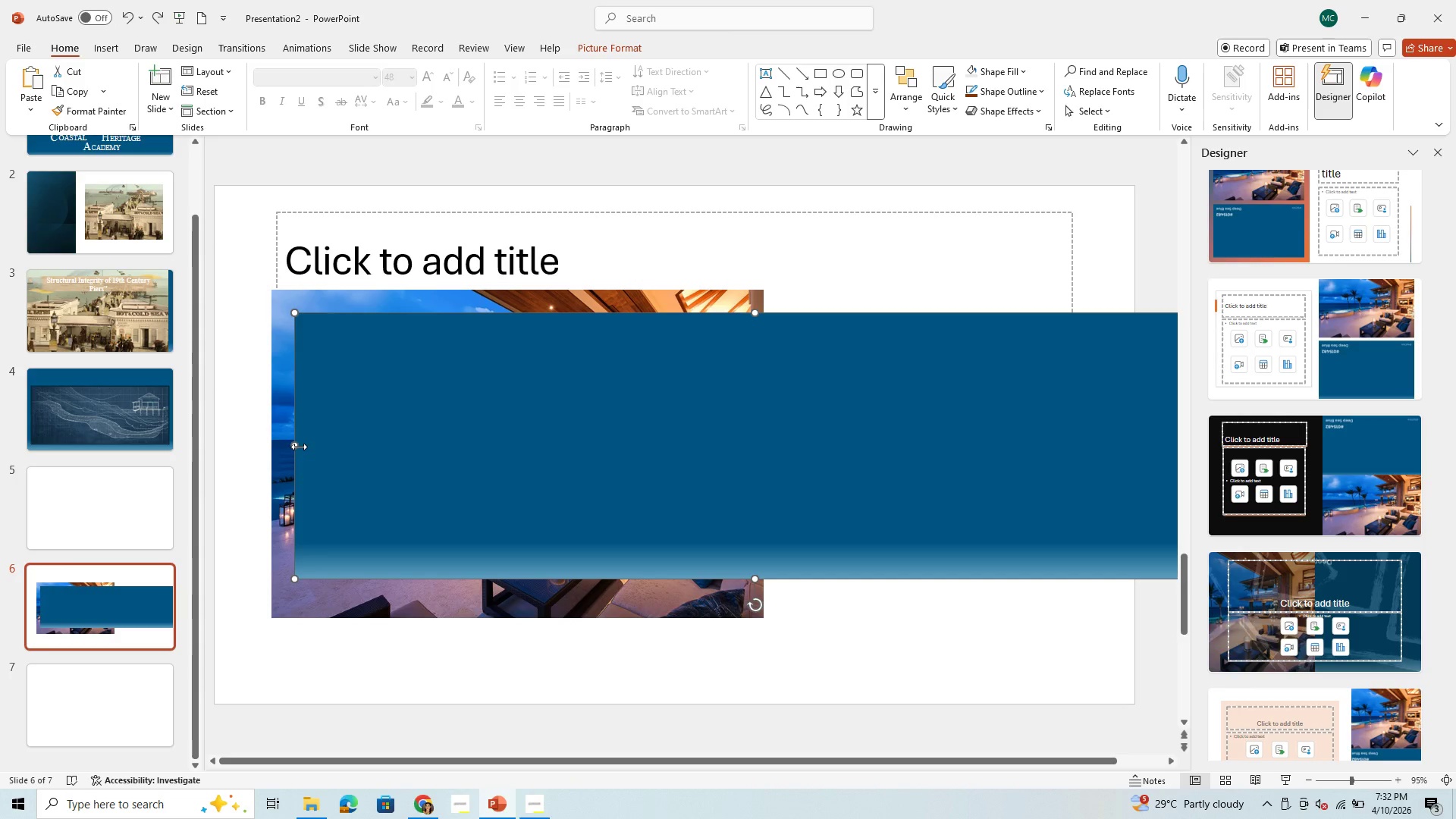 
left_click_drag(start_coordinate=[299, 447], to_coordinate=[786, 476])
 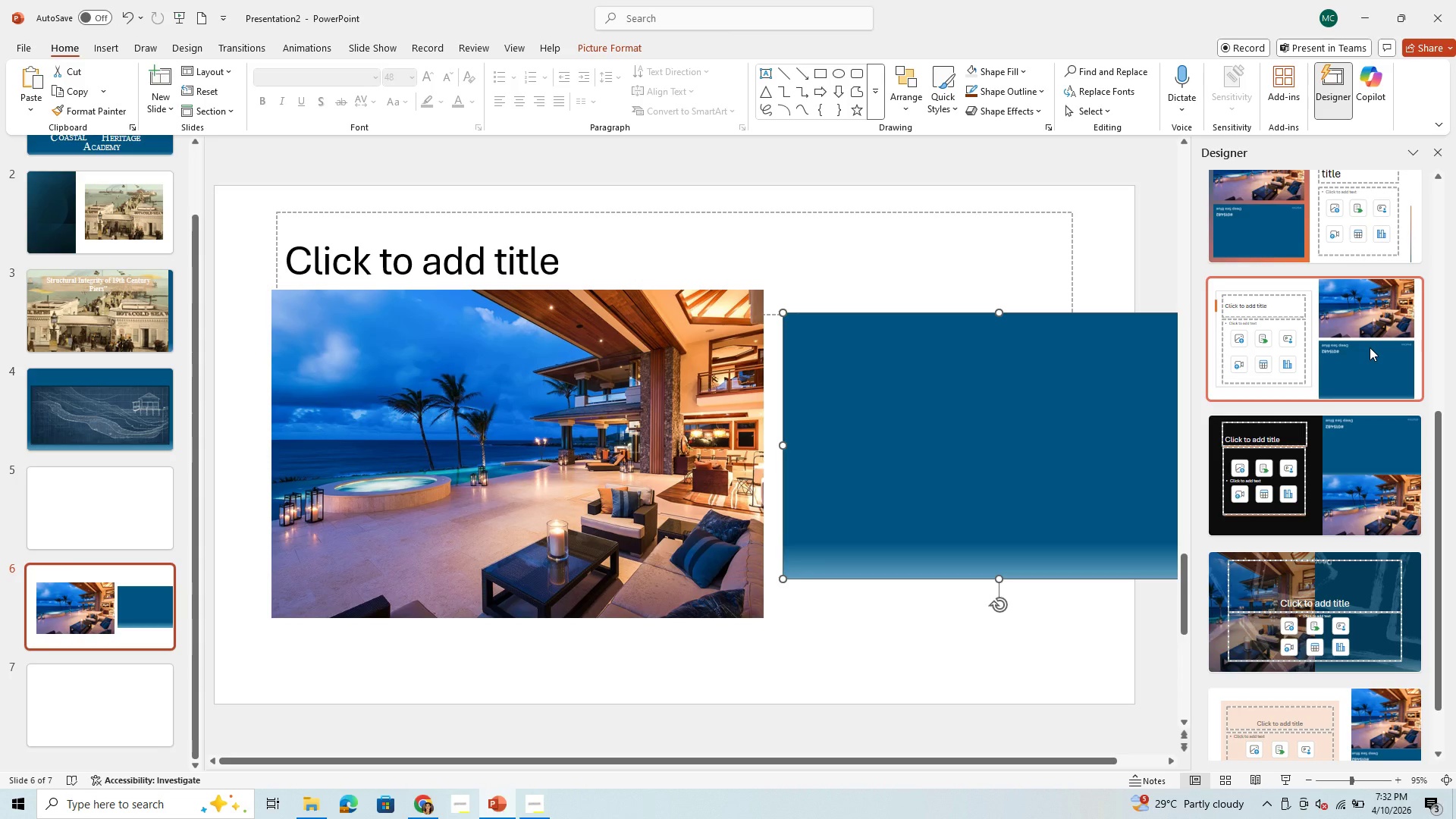 
scroll: coordinate [1370, 345], scroll_direction: up, amount: 9.0
 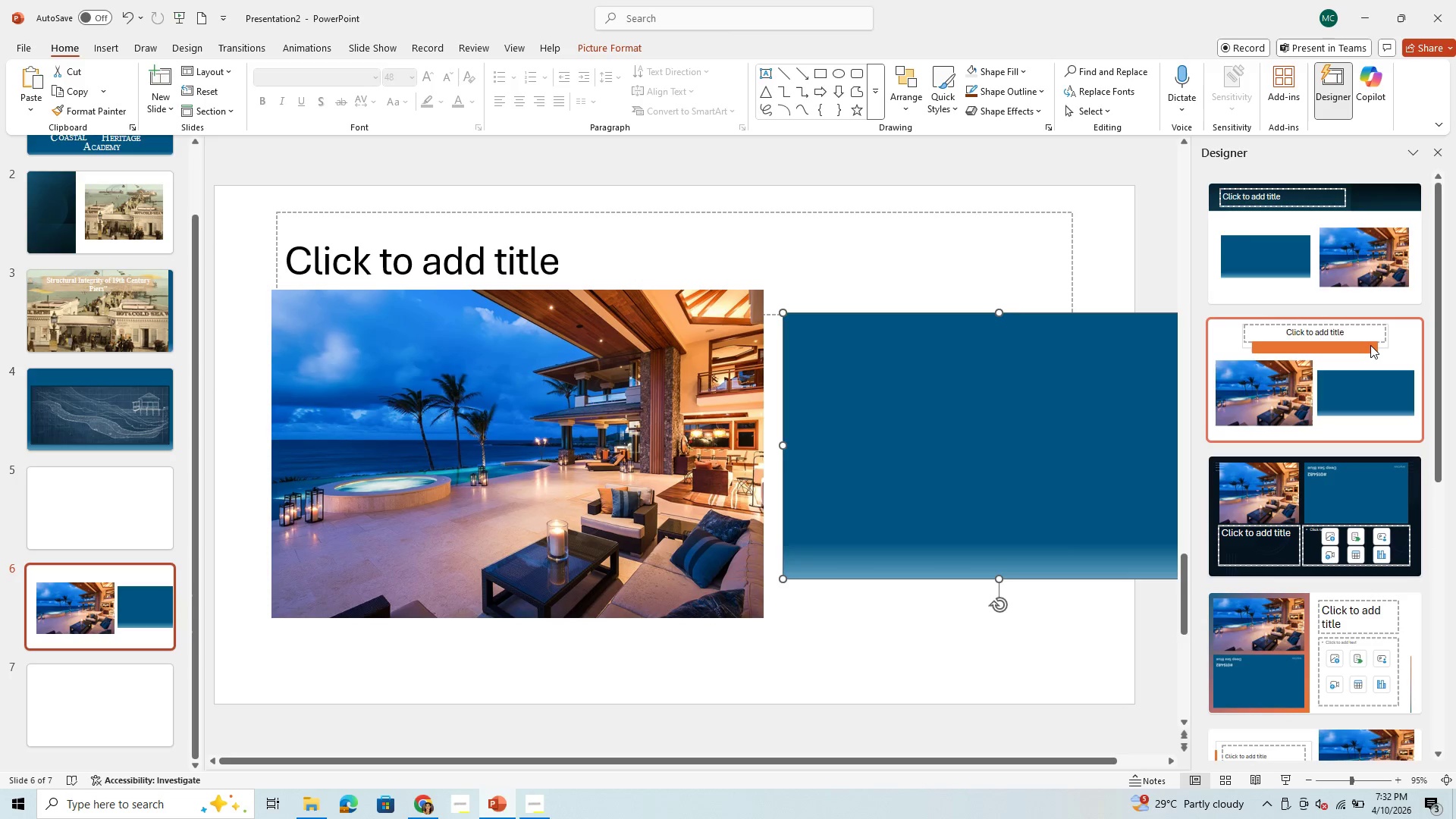 
scroll: coordinate [1354, 349], scroll_direction: down, amount: 18.0
 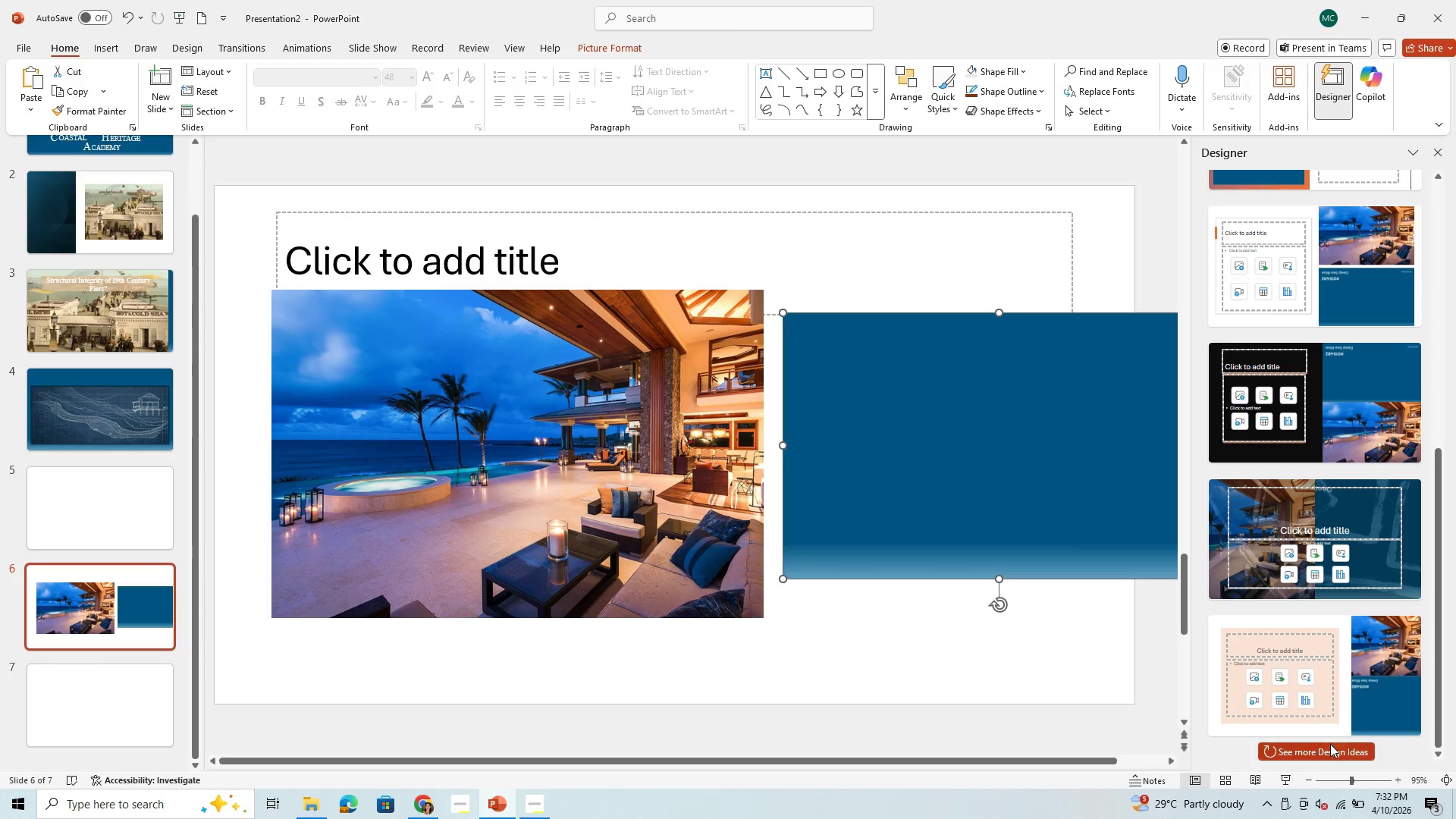 
left_click([1329, 750])
 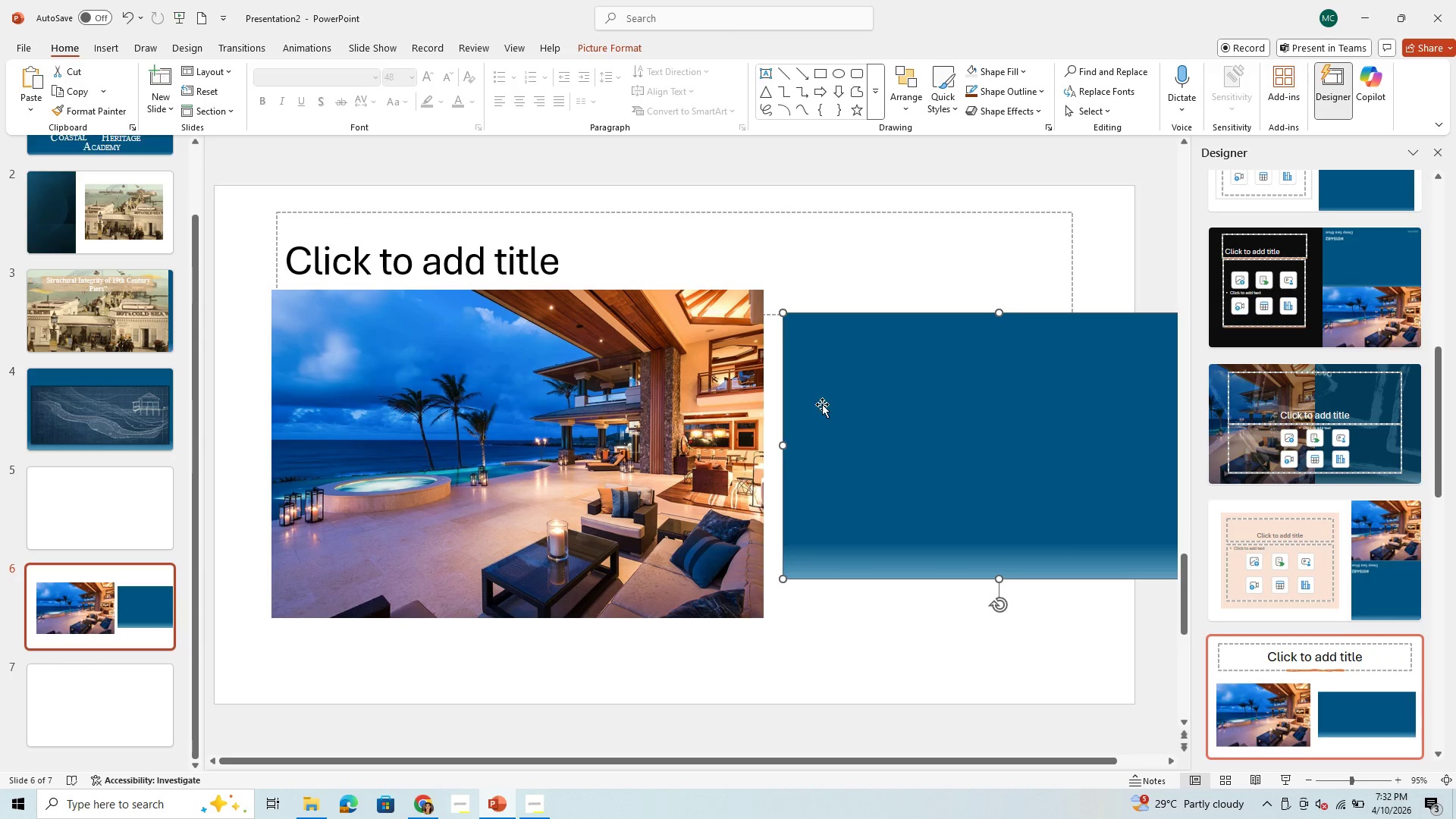 
scroll: coordinate [1312, 475], scroll_direction: down, amount: 10.0
 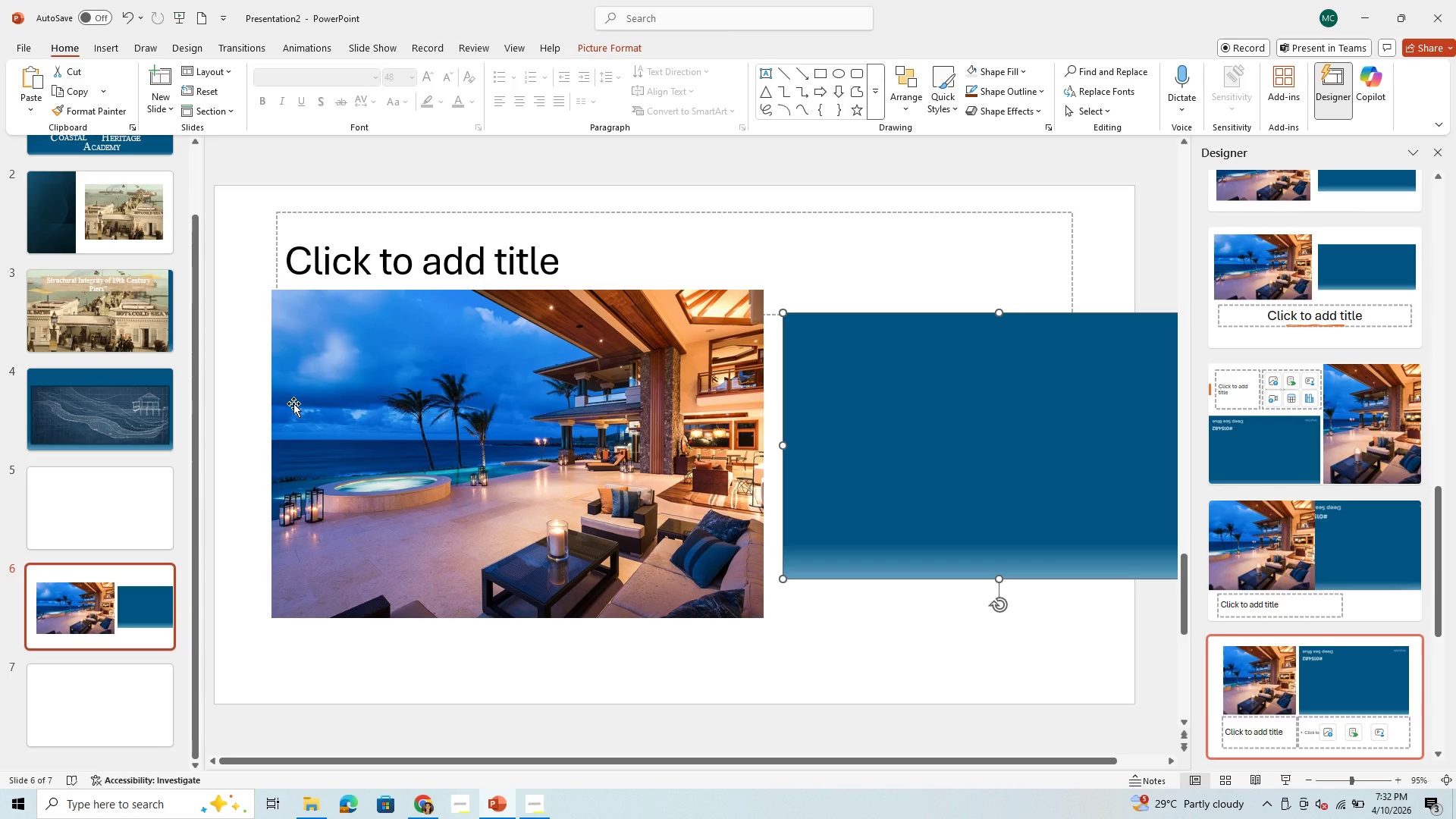 
wait(7.92)
 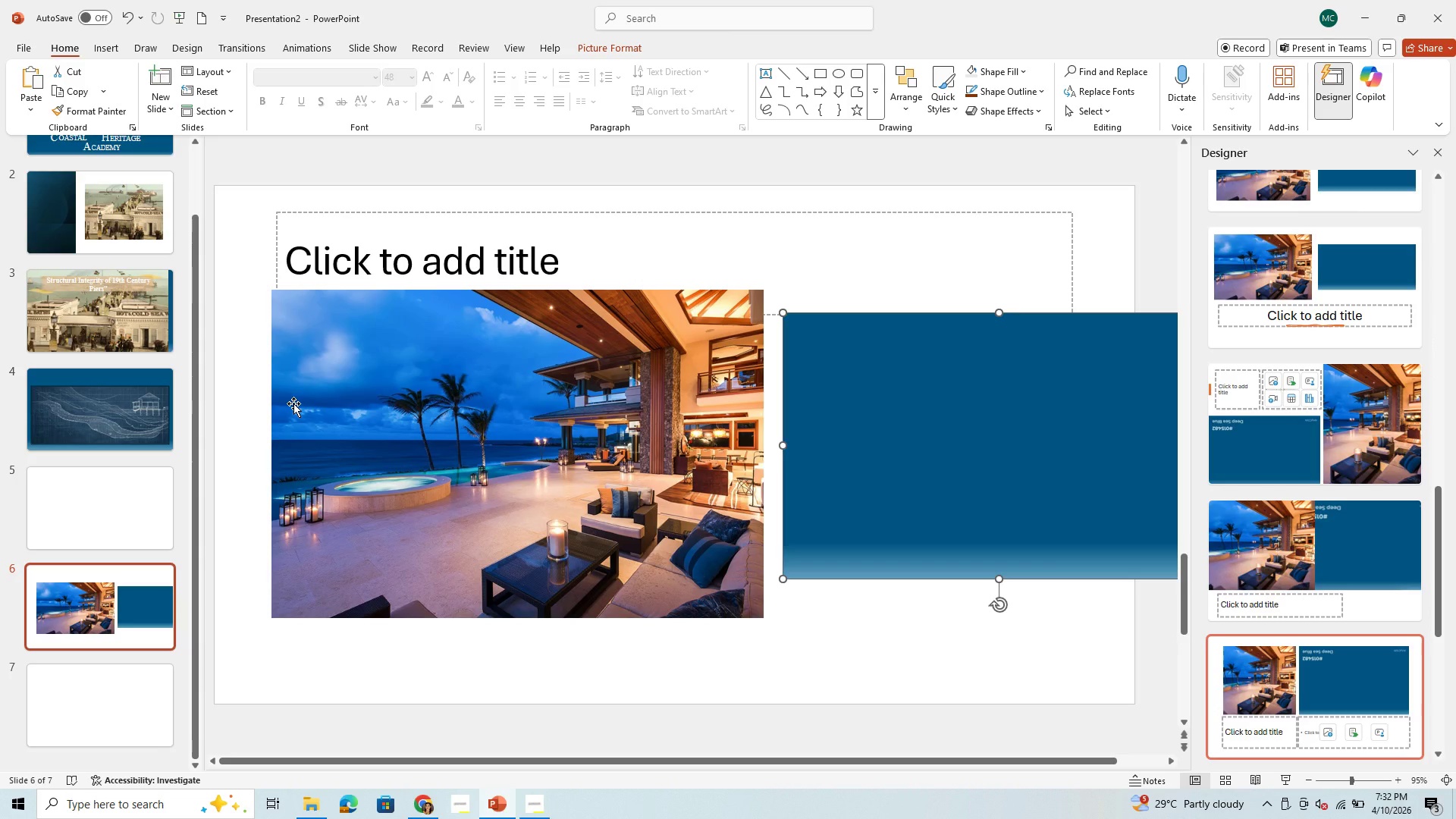 
left_click_drag(start_coordinate=[917, 431], to_coordinate=[346, 303])
 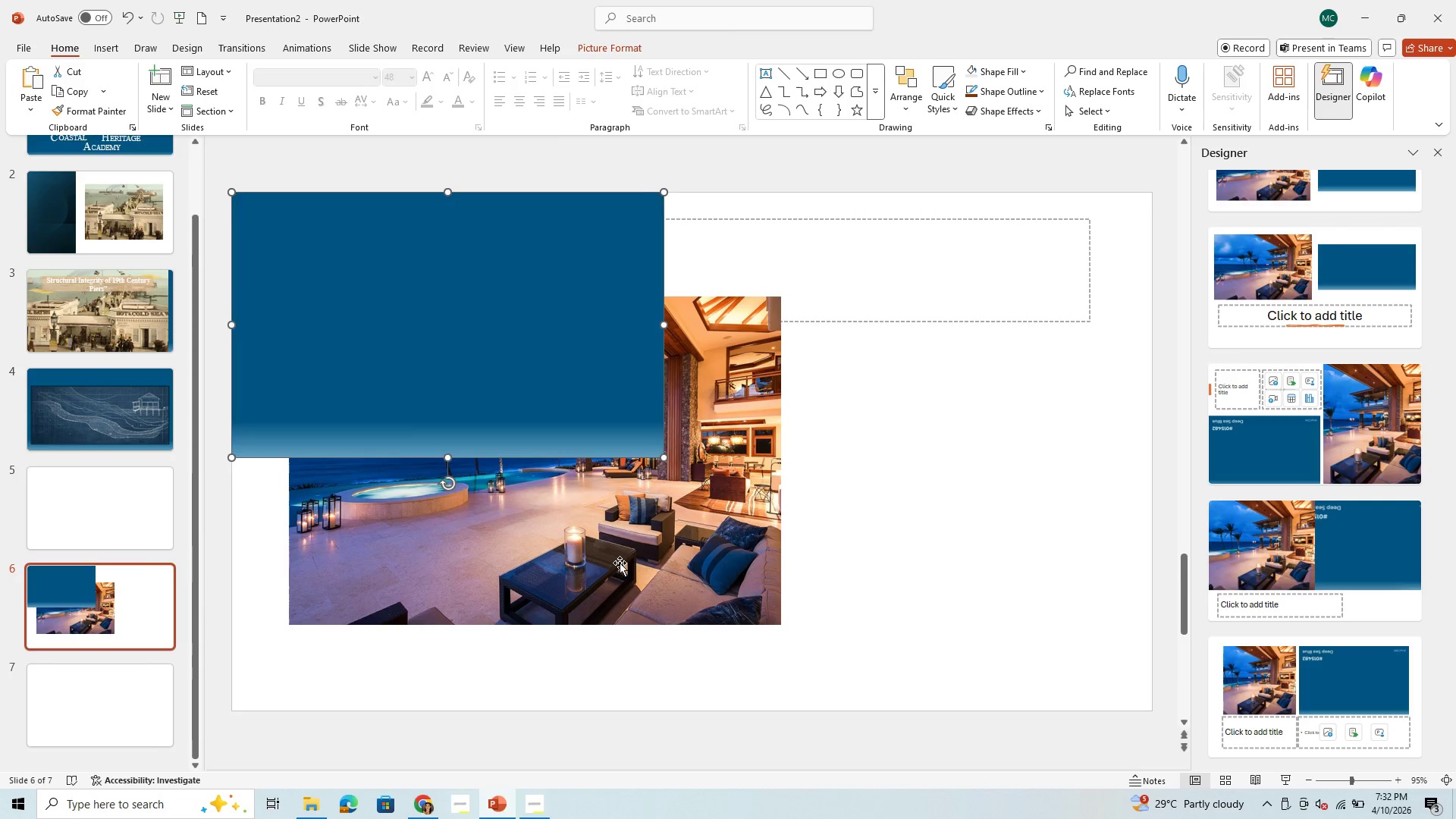 
right_click([620, 563])
 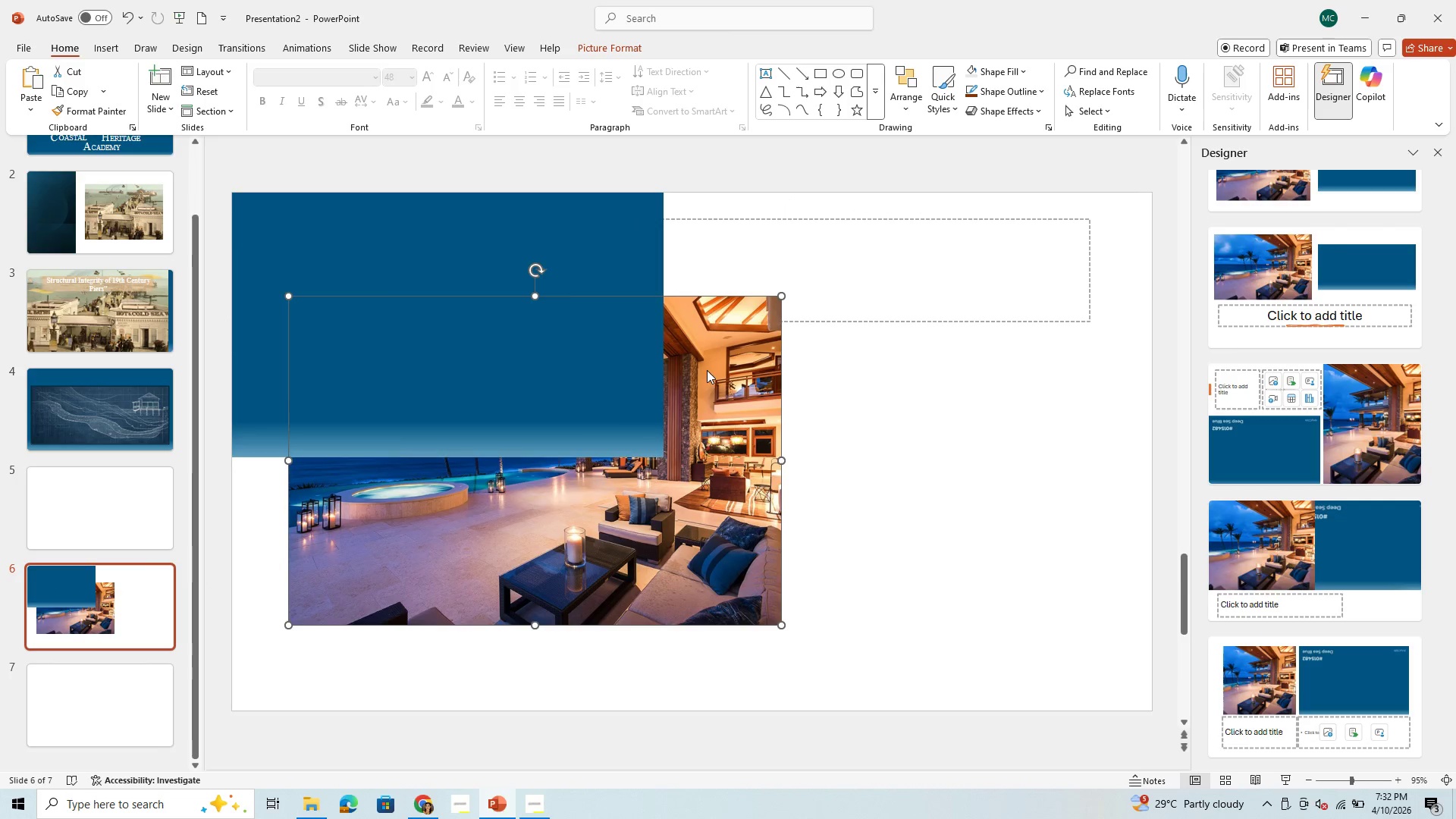 
double_click([573, 422])
 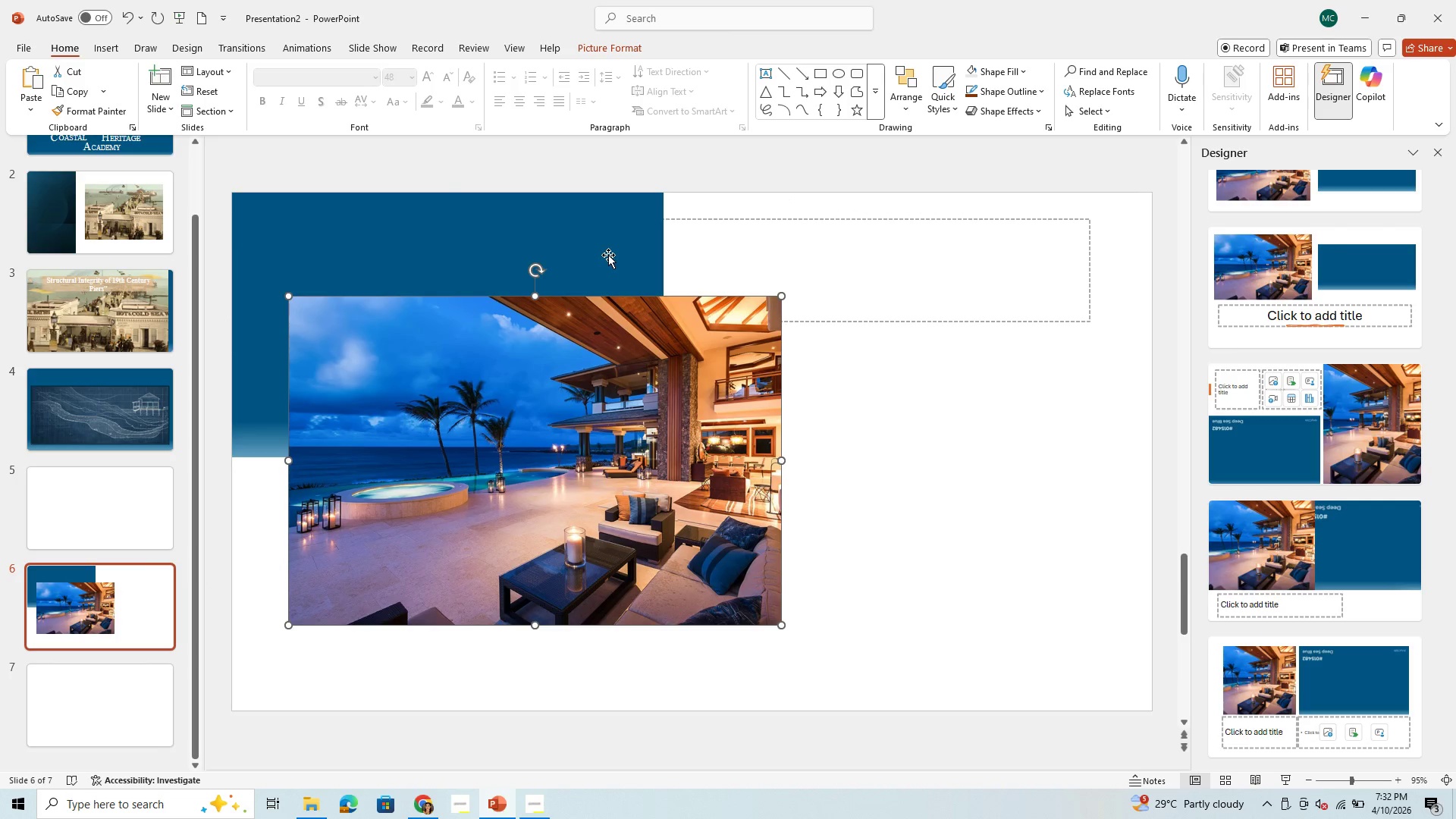 
left_click([608, 255])
 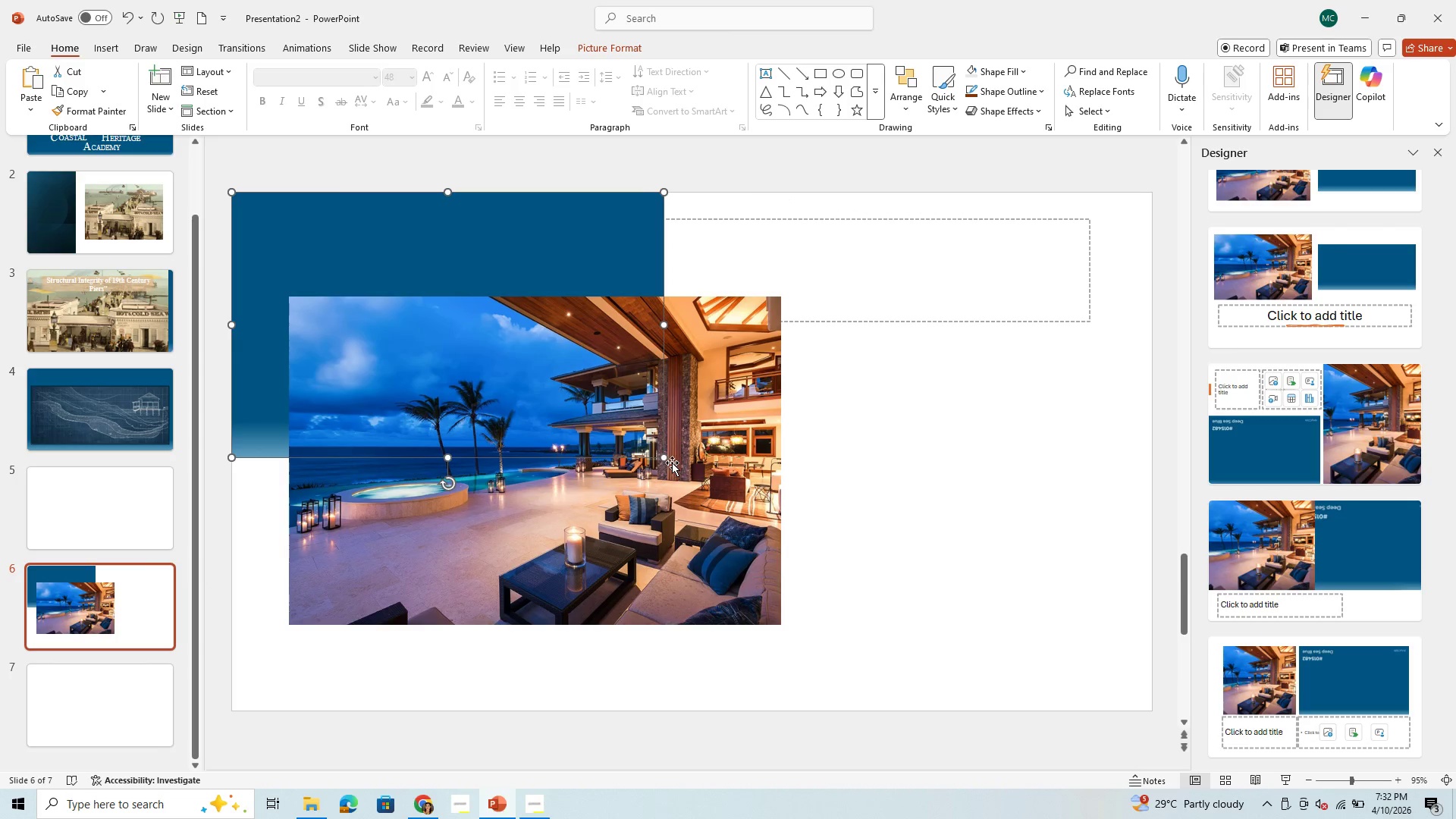 
left_click_drag(start_coordinate=[659, 455], to_coordinate=[1145, 558])
 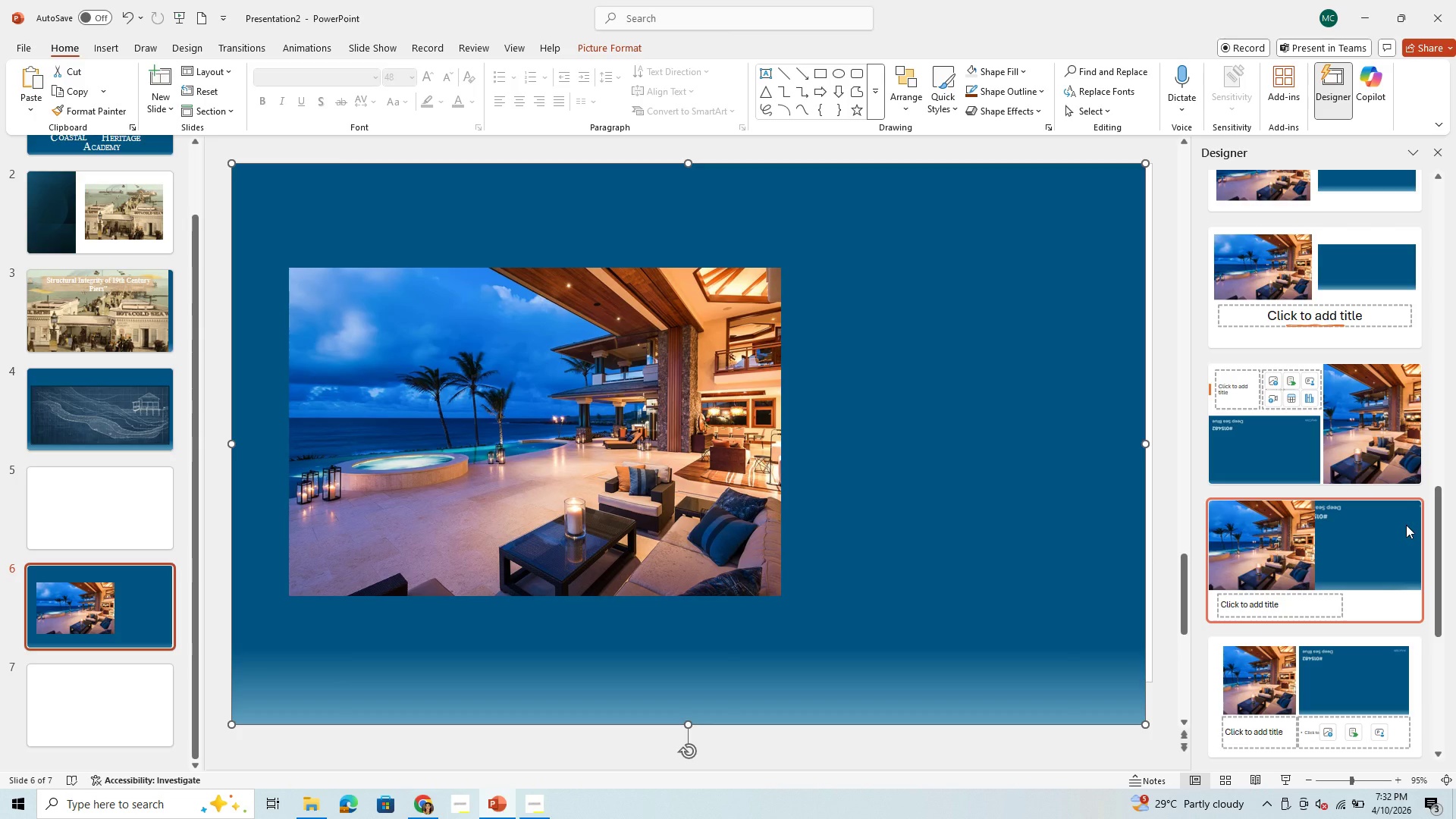 
scroll: coordinate [1318, 491], scroll_direction: up, amount: 19.0
 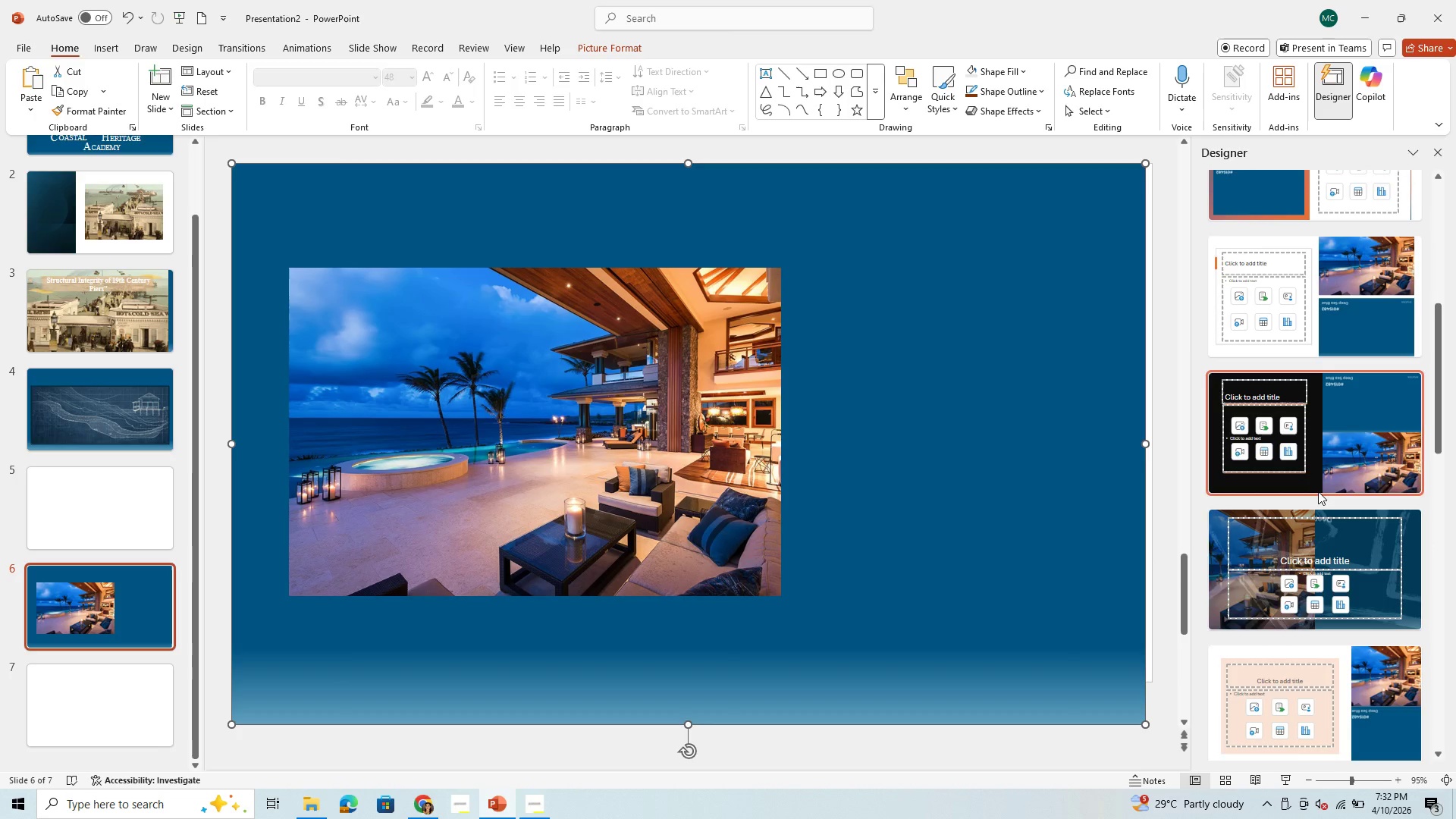 
scroll: coordinate [1288, 571], scroll_direction: down, amount: 38.0
 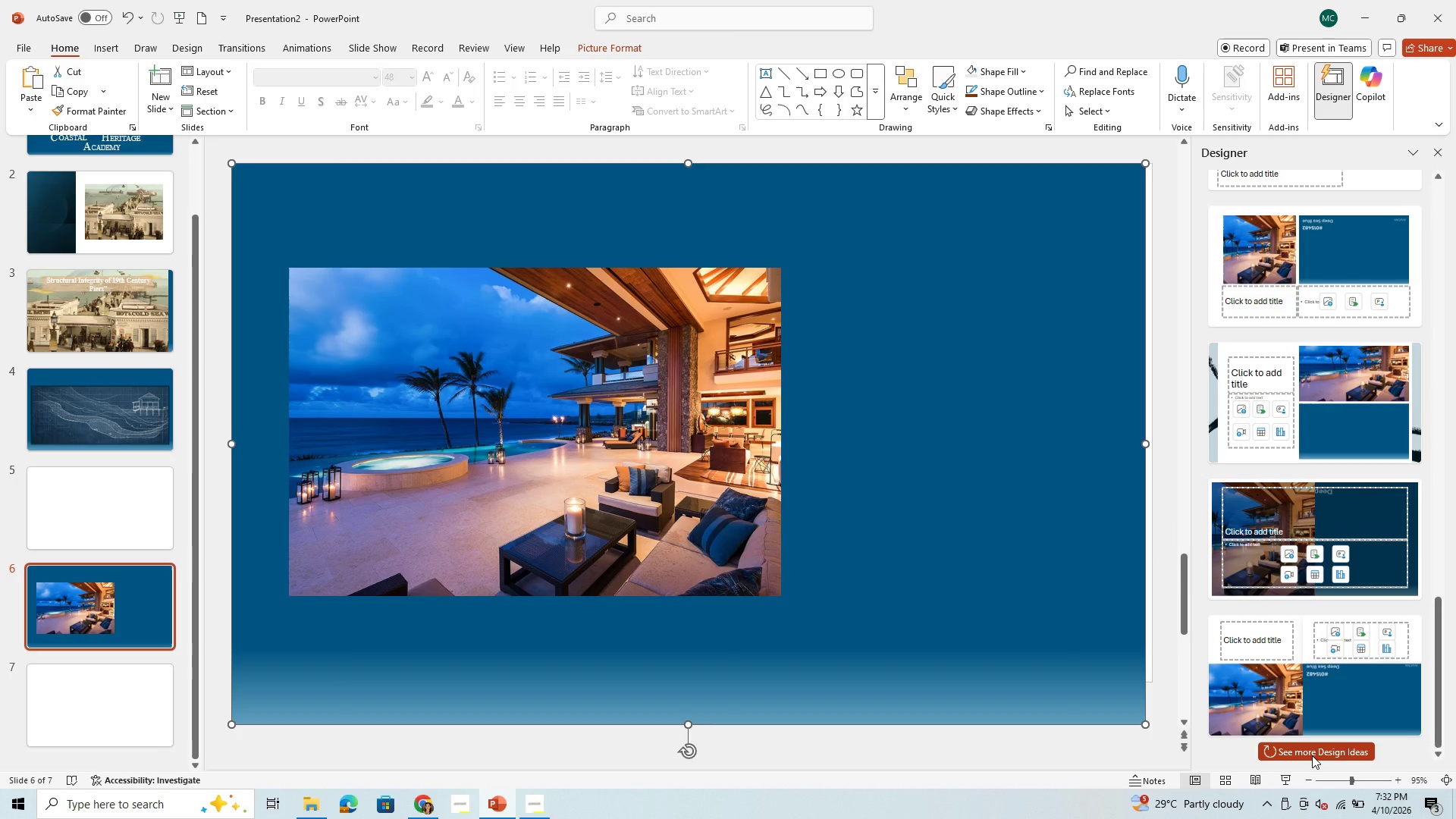 
left_click([1312, 755])
 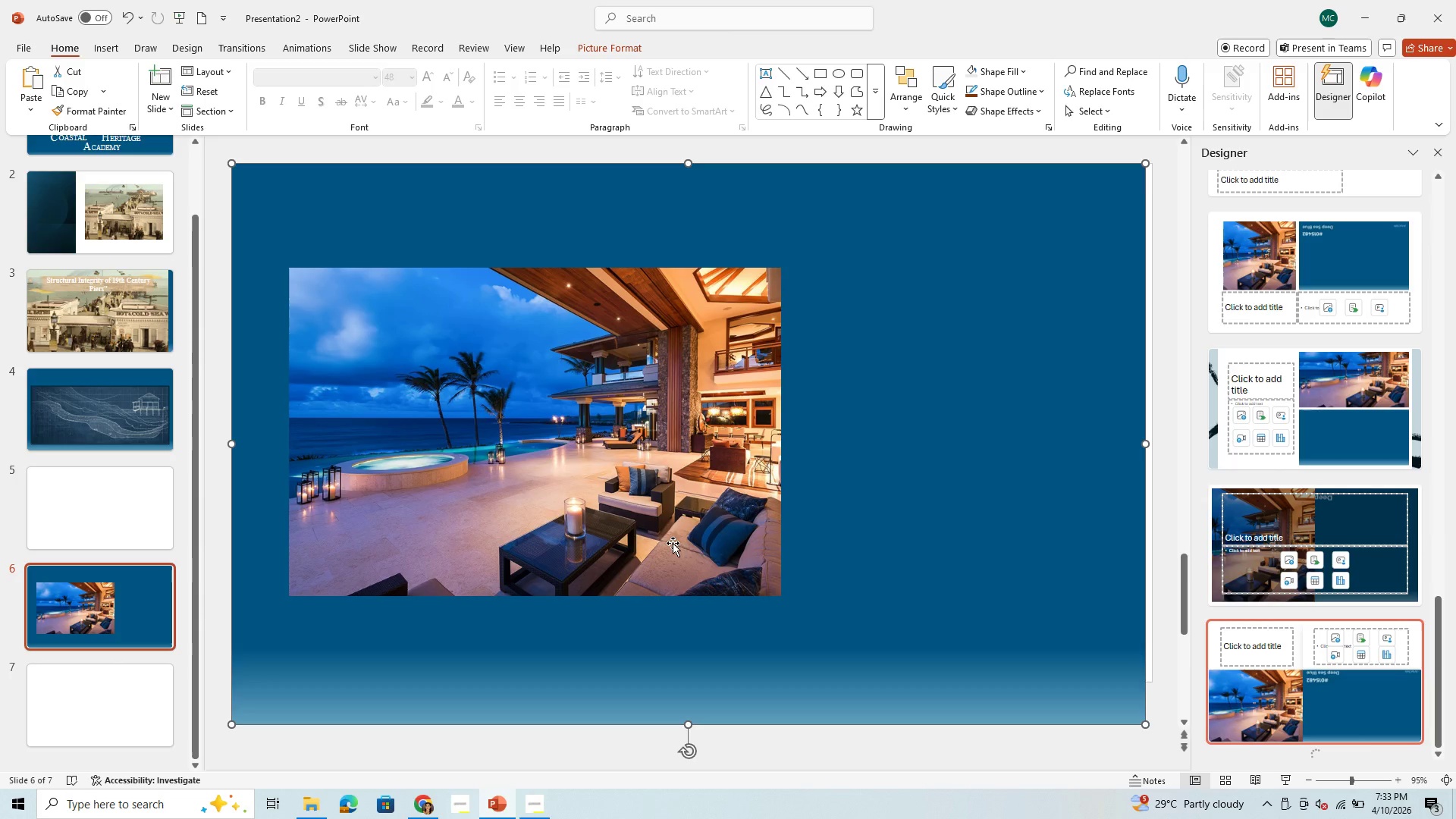 
left_click_drag(start_coordinate=[670, 540], to_coordinate=[712, 587])
 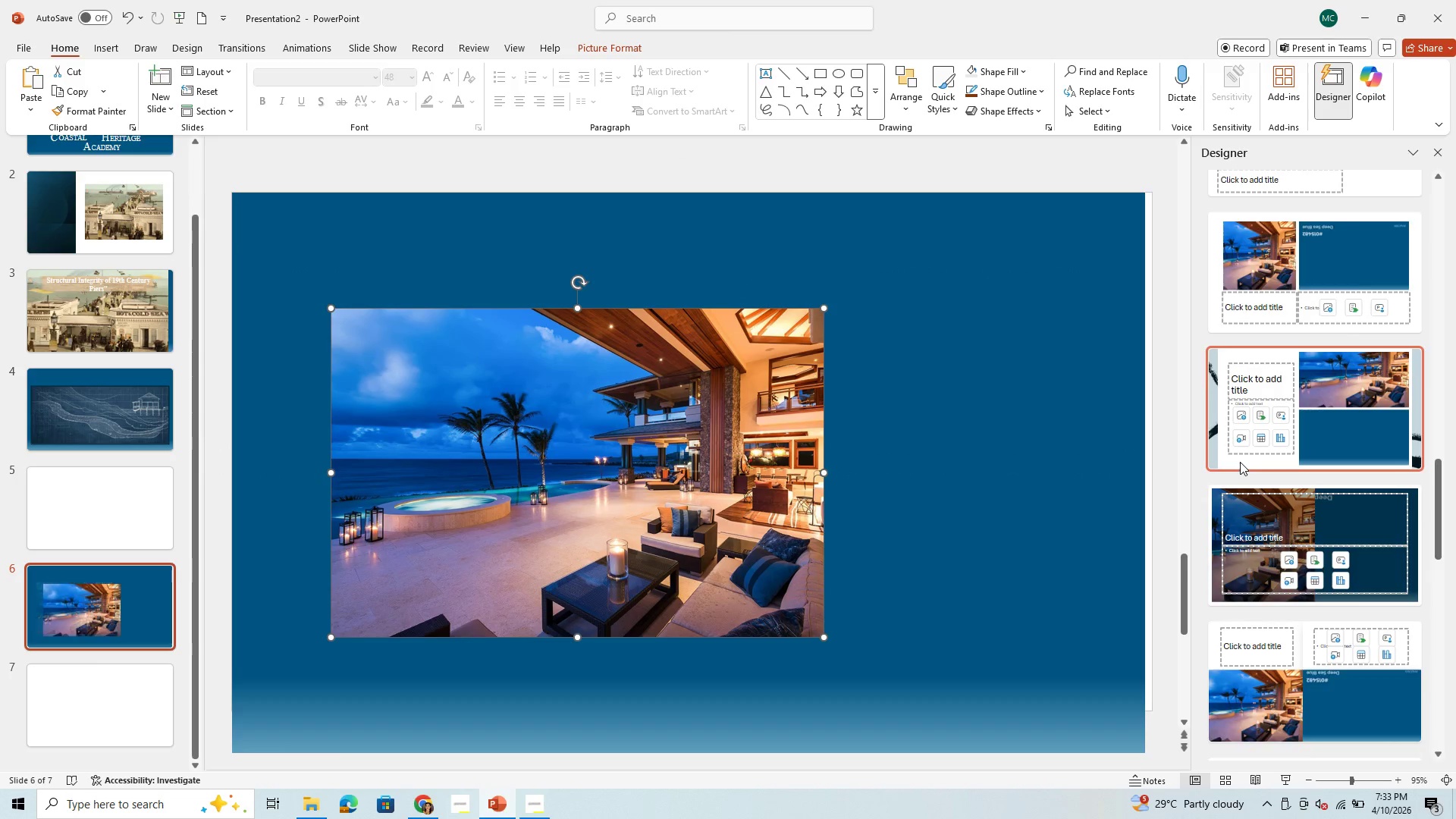 
scroll: coordinate [1332, 336], scroll_direction: up, amount: 24.0
 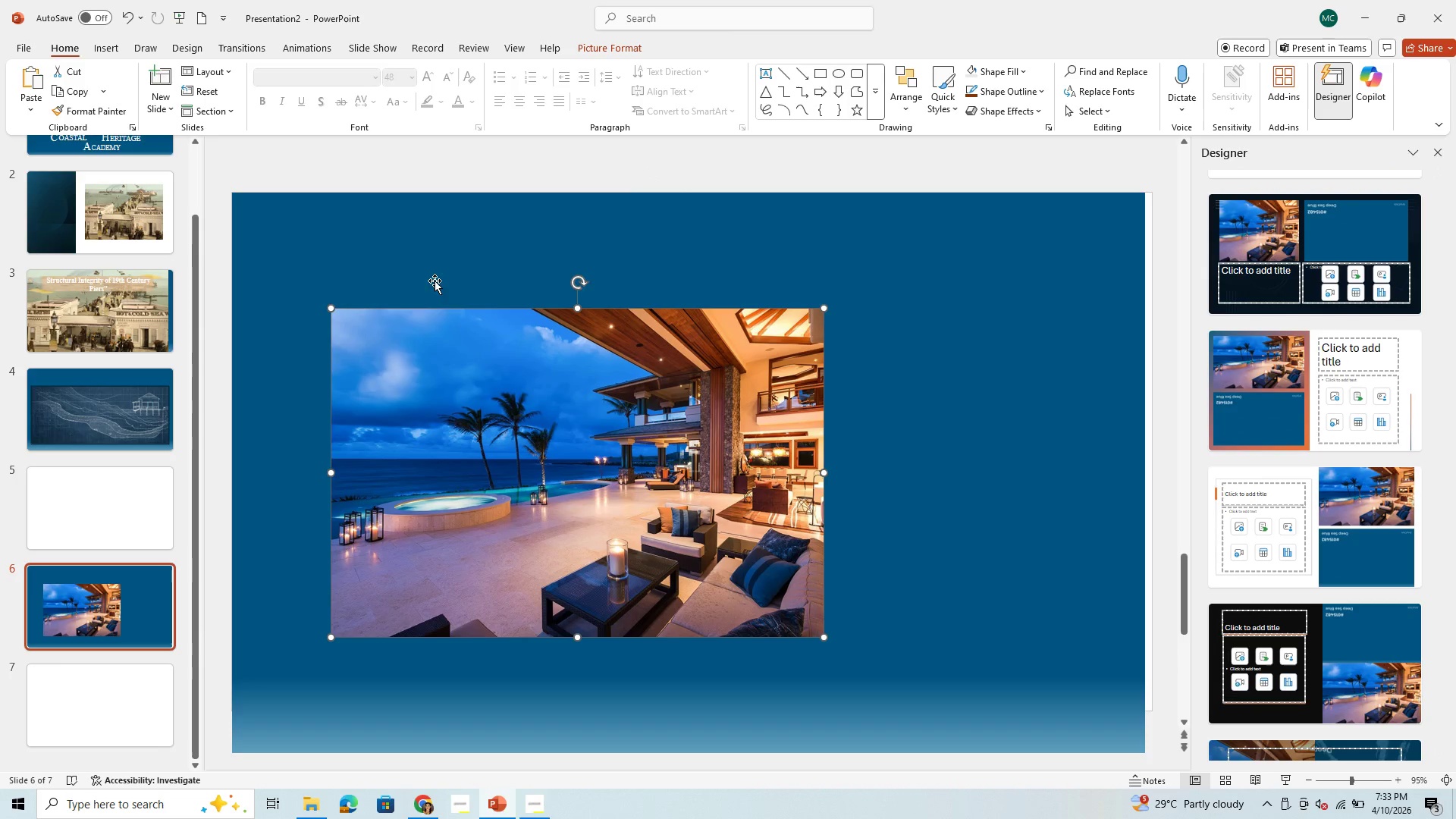 
left_click_drag(start_coordinate=[516, 444], to_coordinate=[428, 337])
 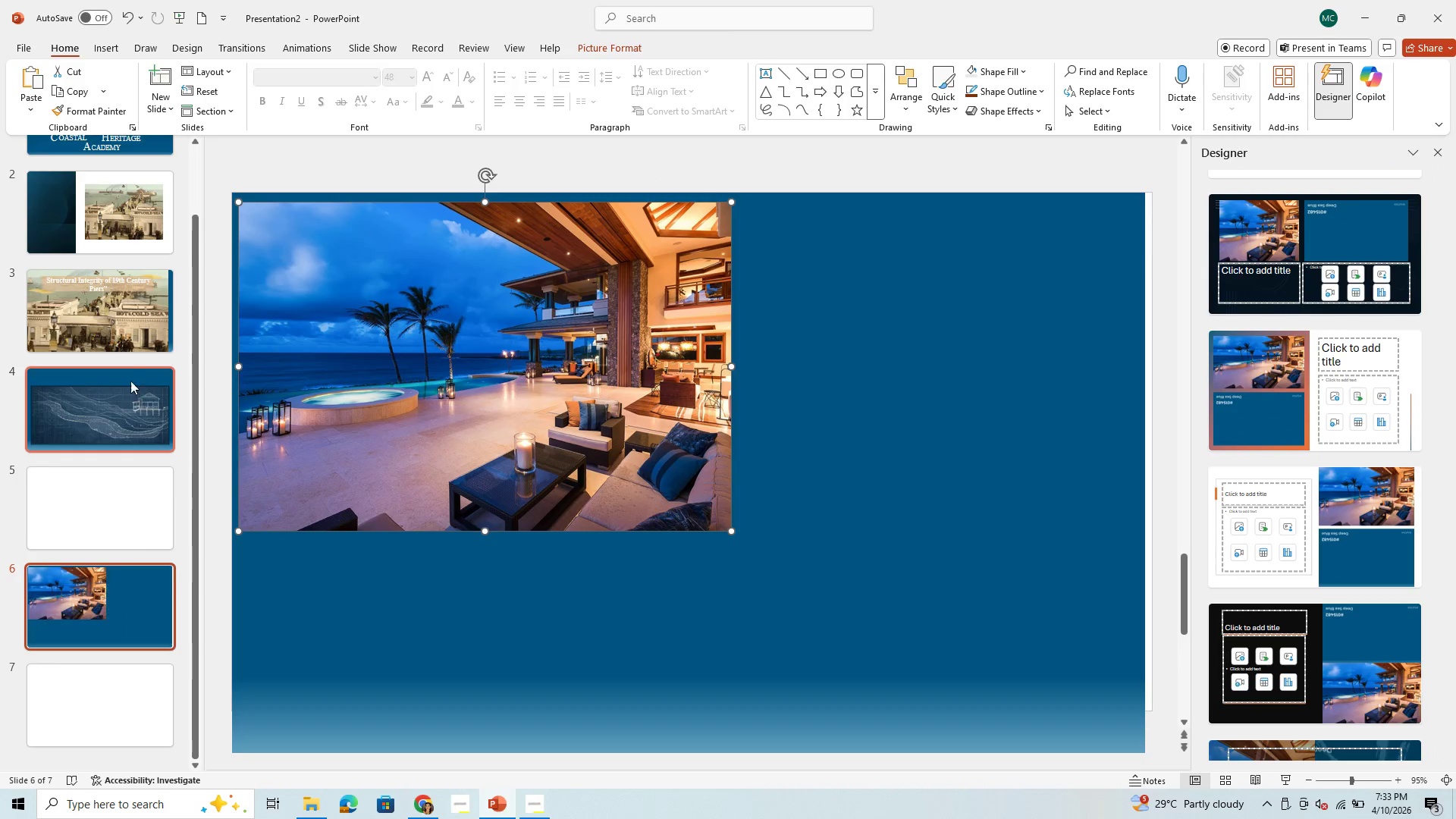 
scroll: coordinate [136, 331], scroll_direction: up, amount: 9.0
 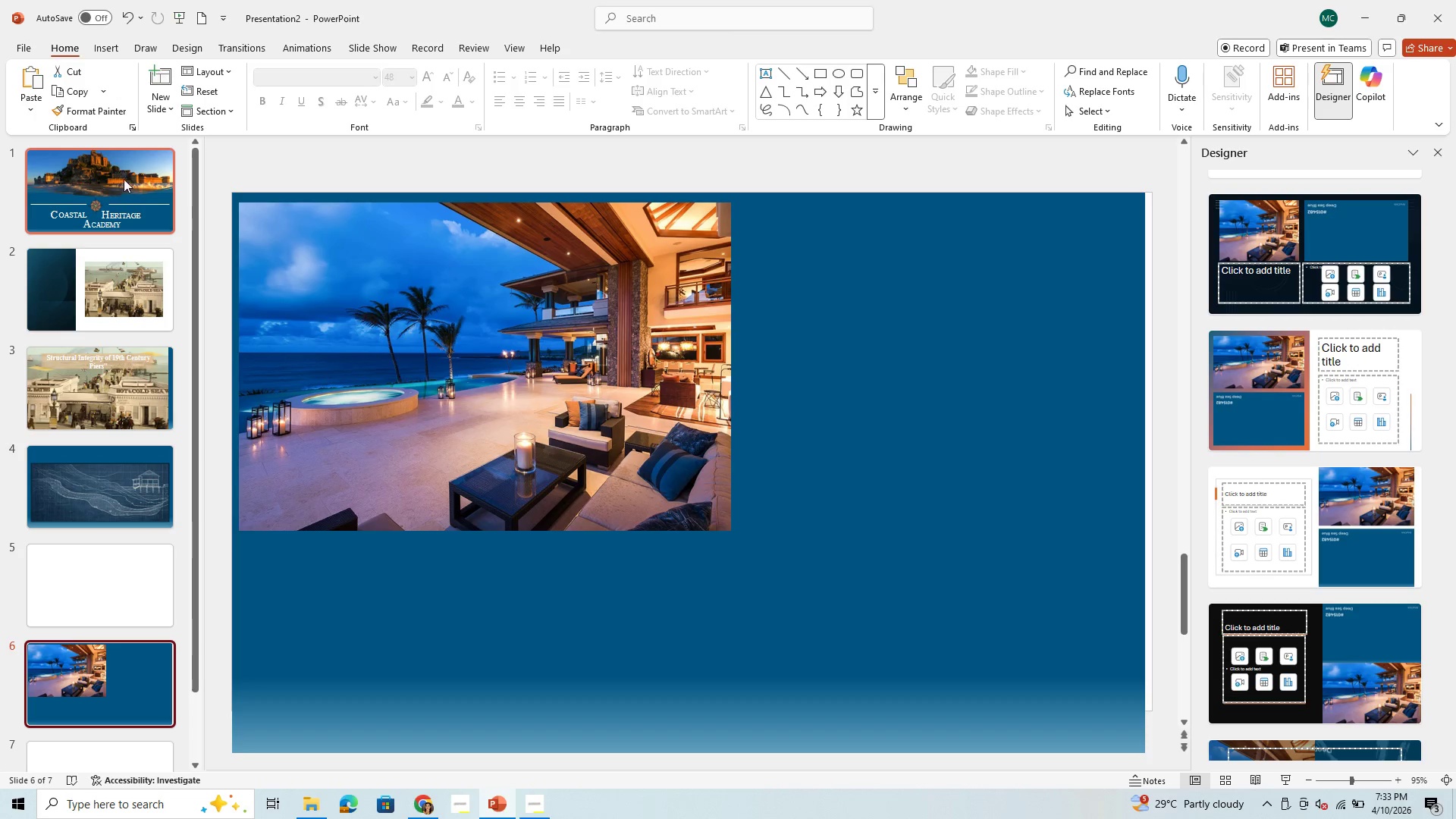 
left_click([124, 177])
 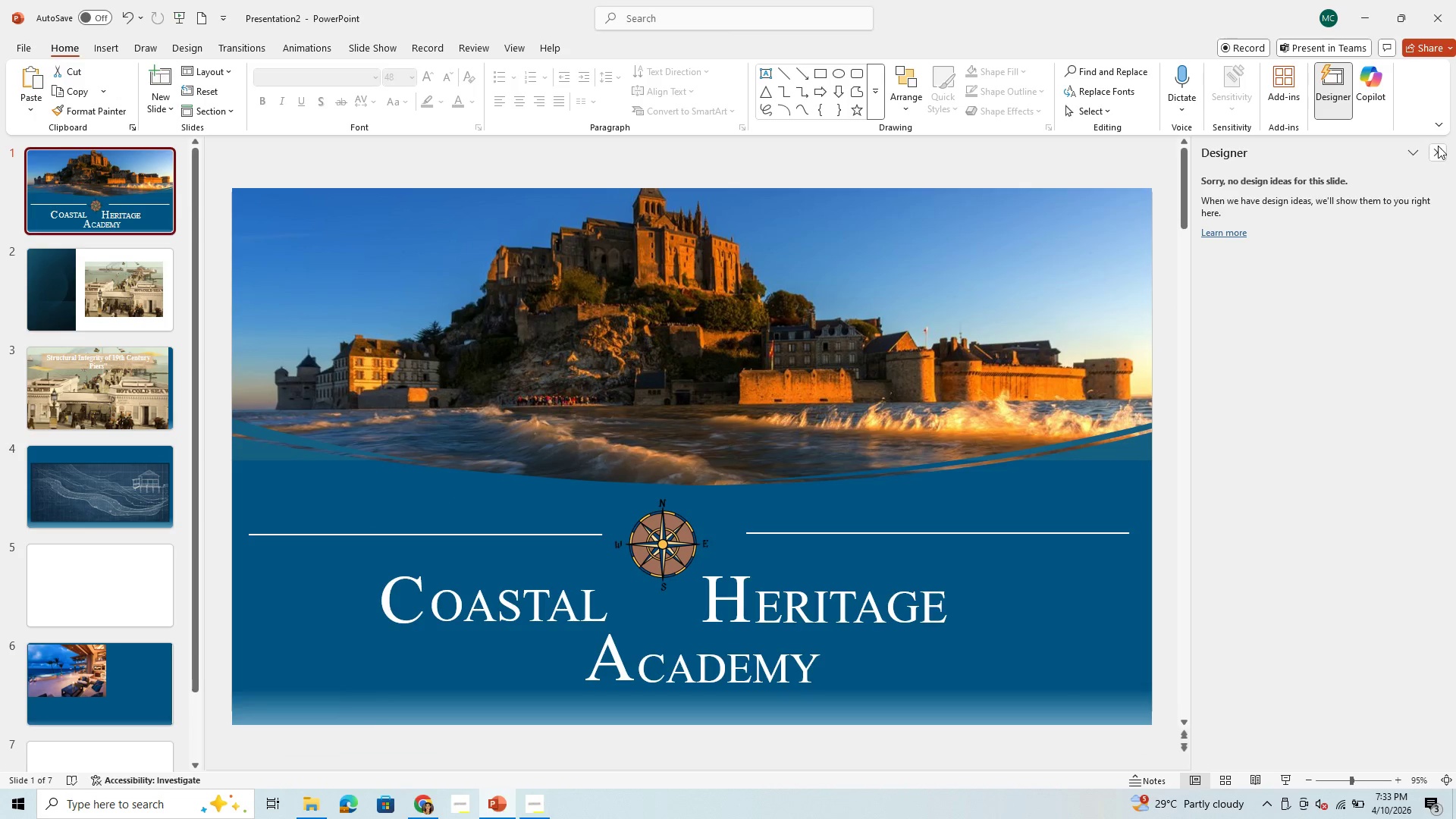 
left_click([1442, 152])
 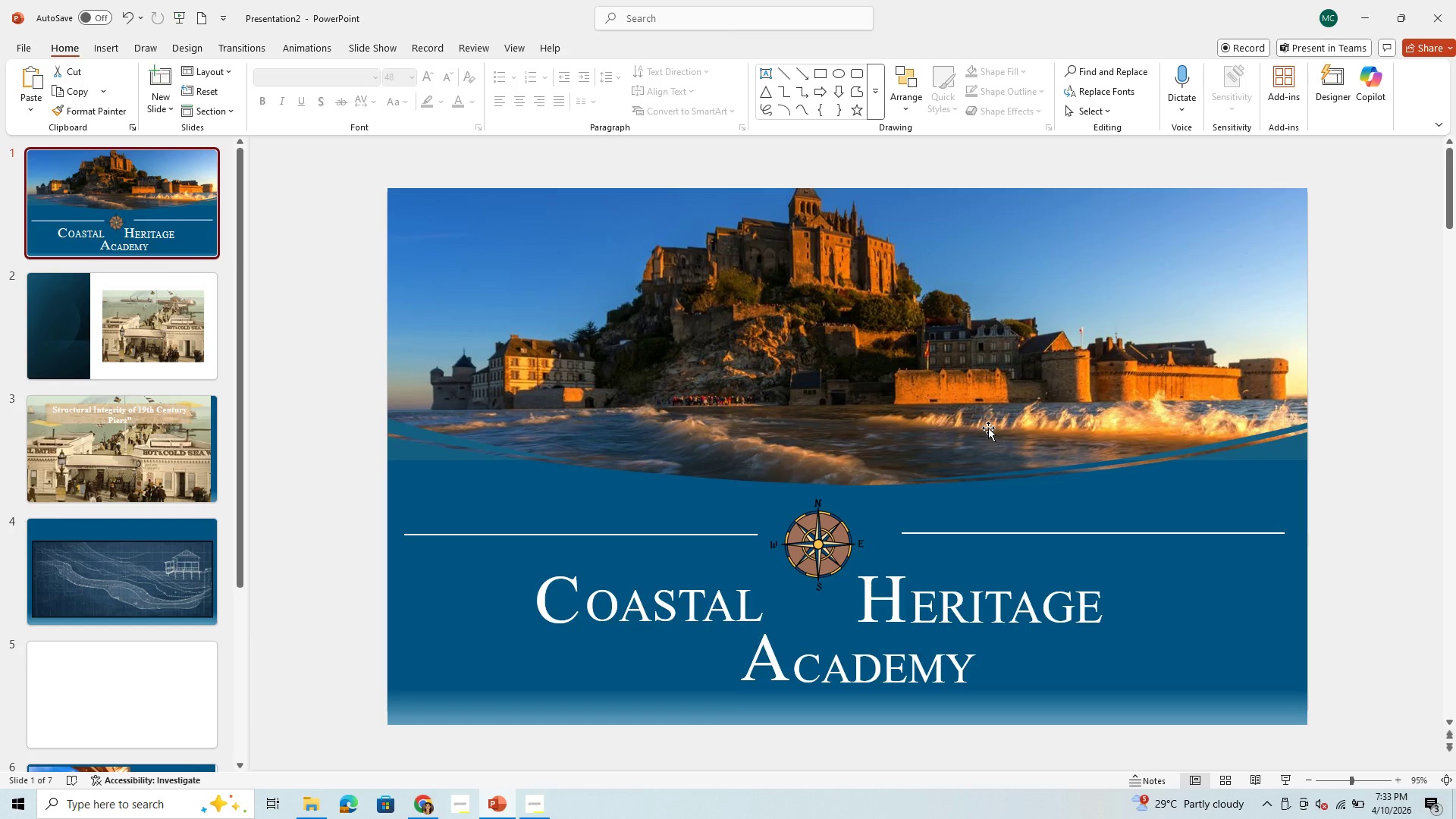 
key(Control+C)
 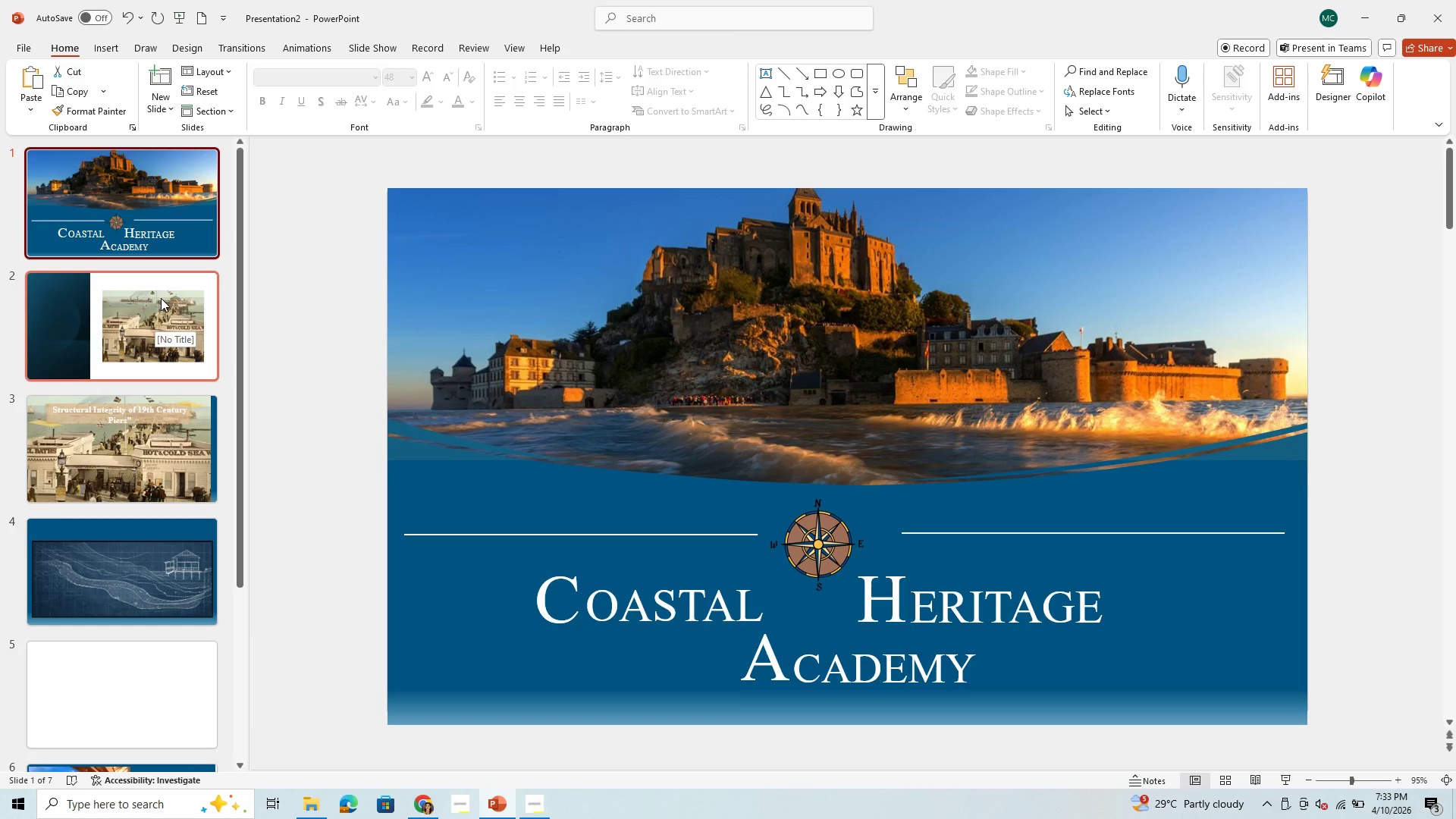 
key(Control+V)
 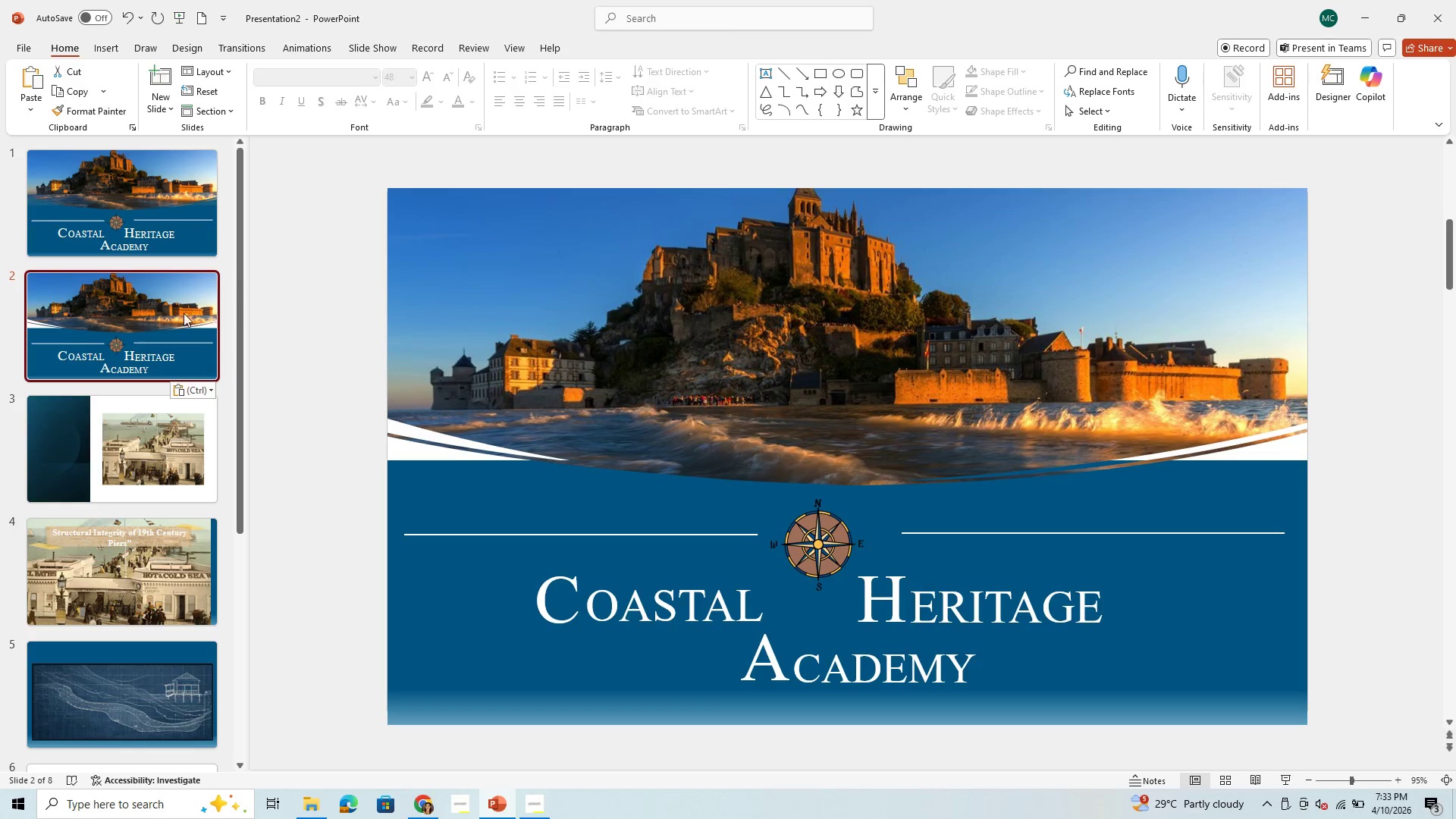 
left_click([159, 331])
 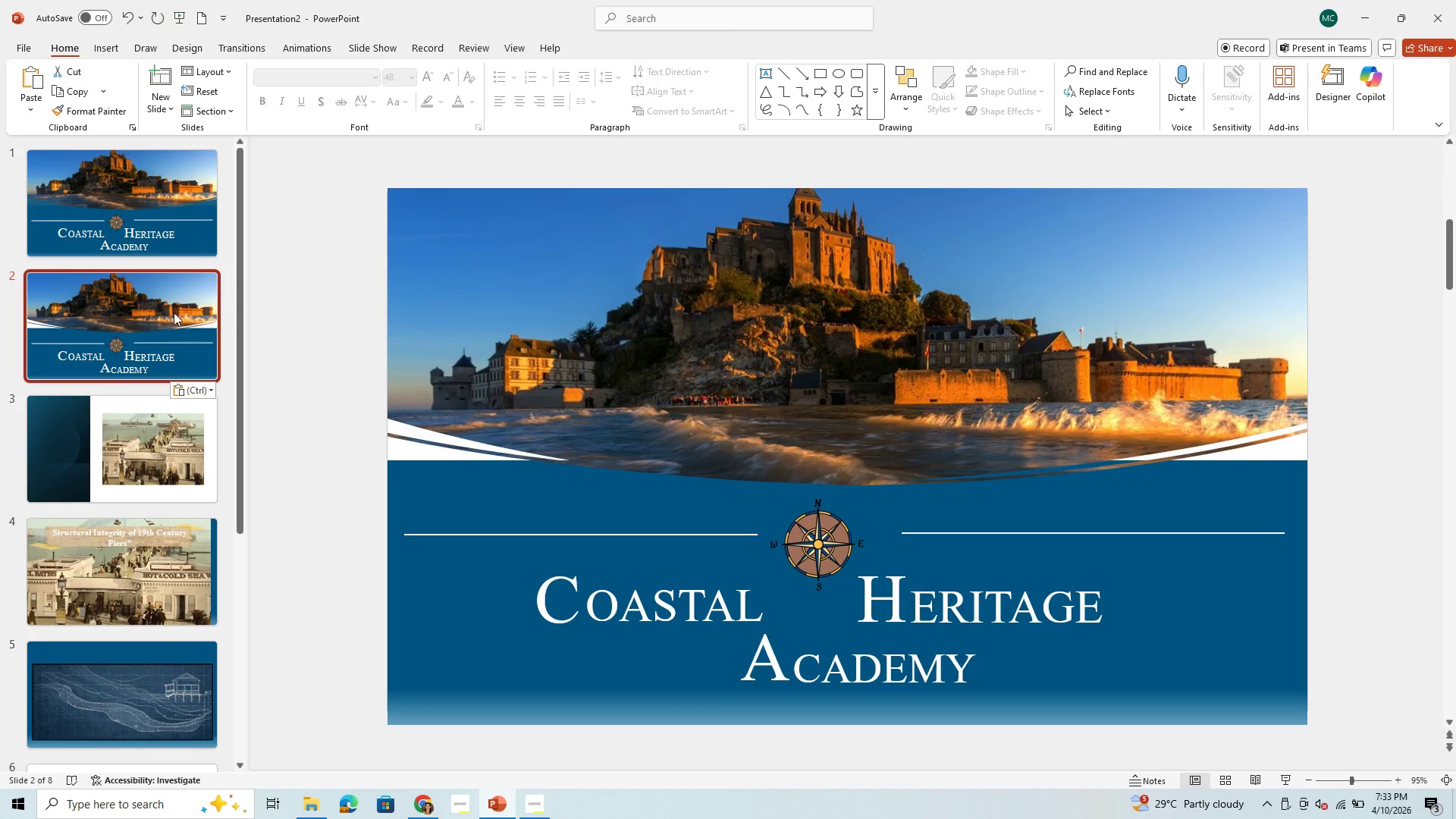 
left_click([174, 309])
 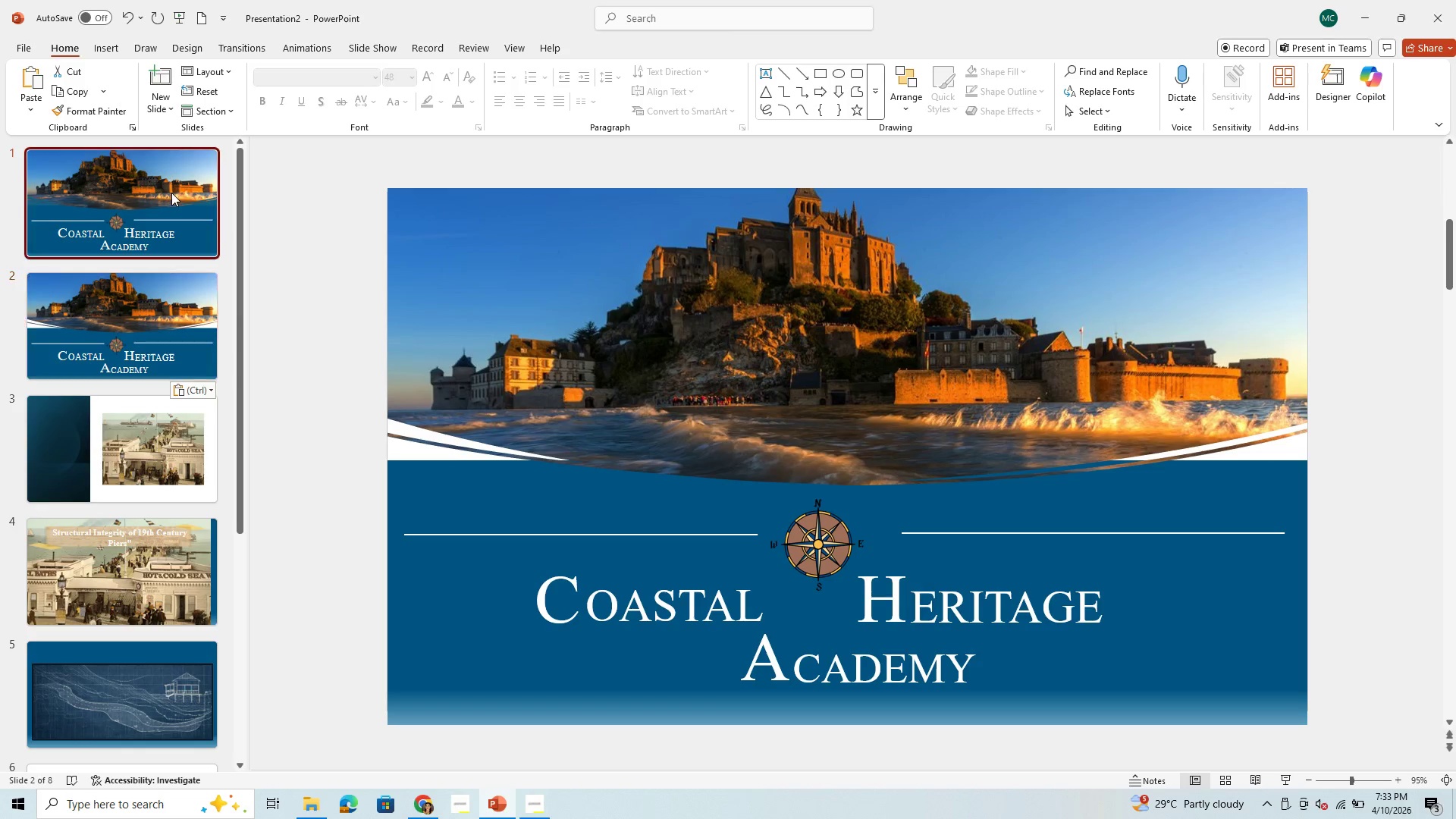 
left_click([171, 193])
 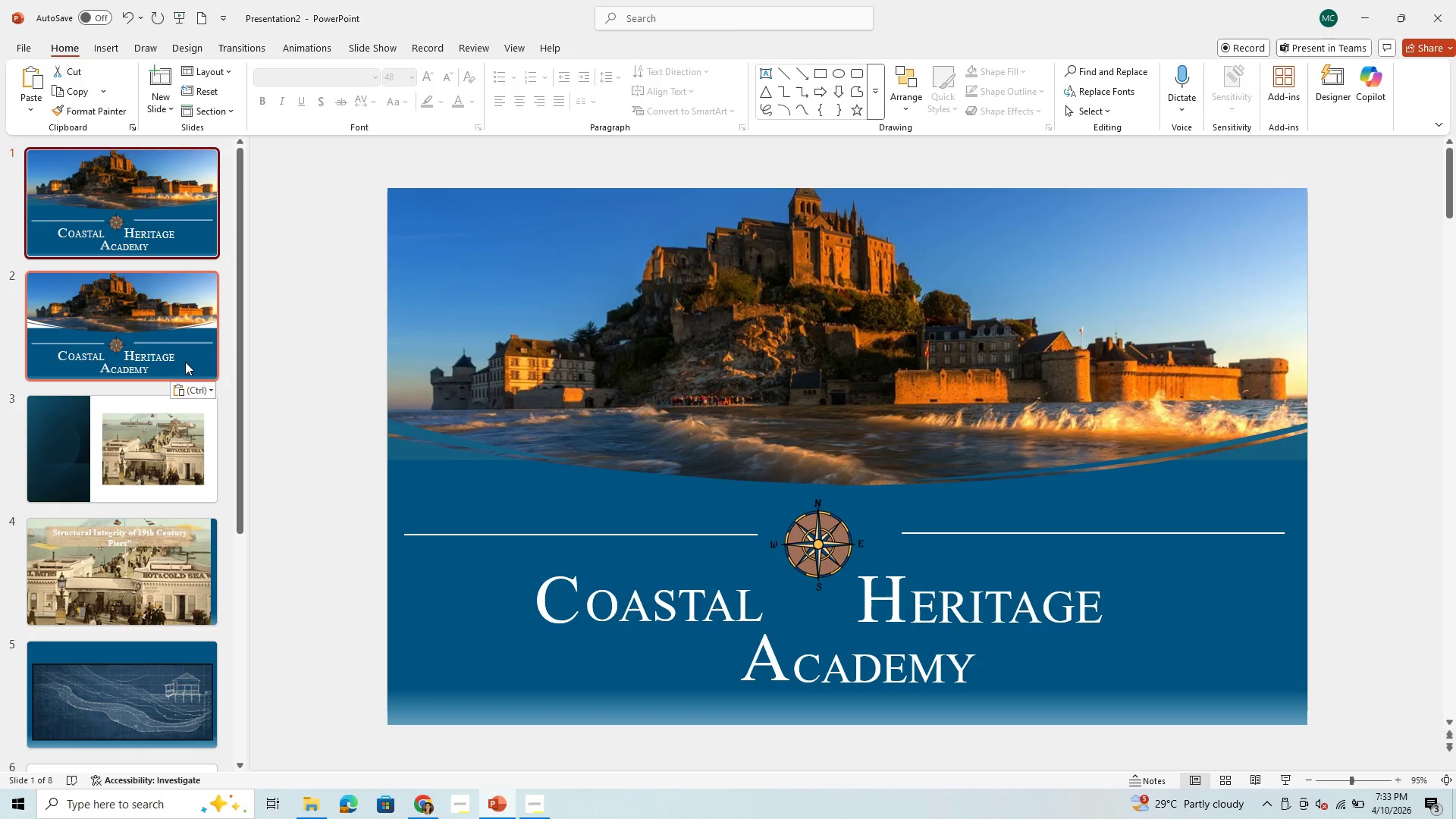 
left_click([185, 362])
 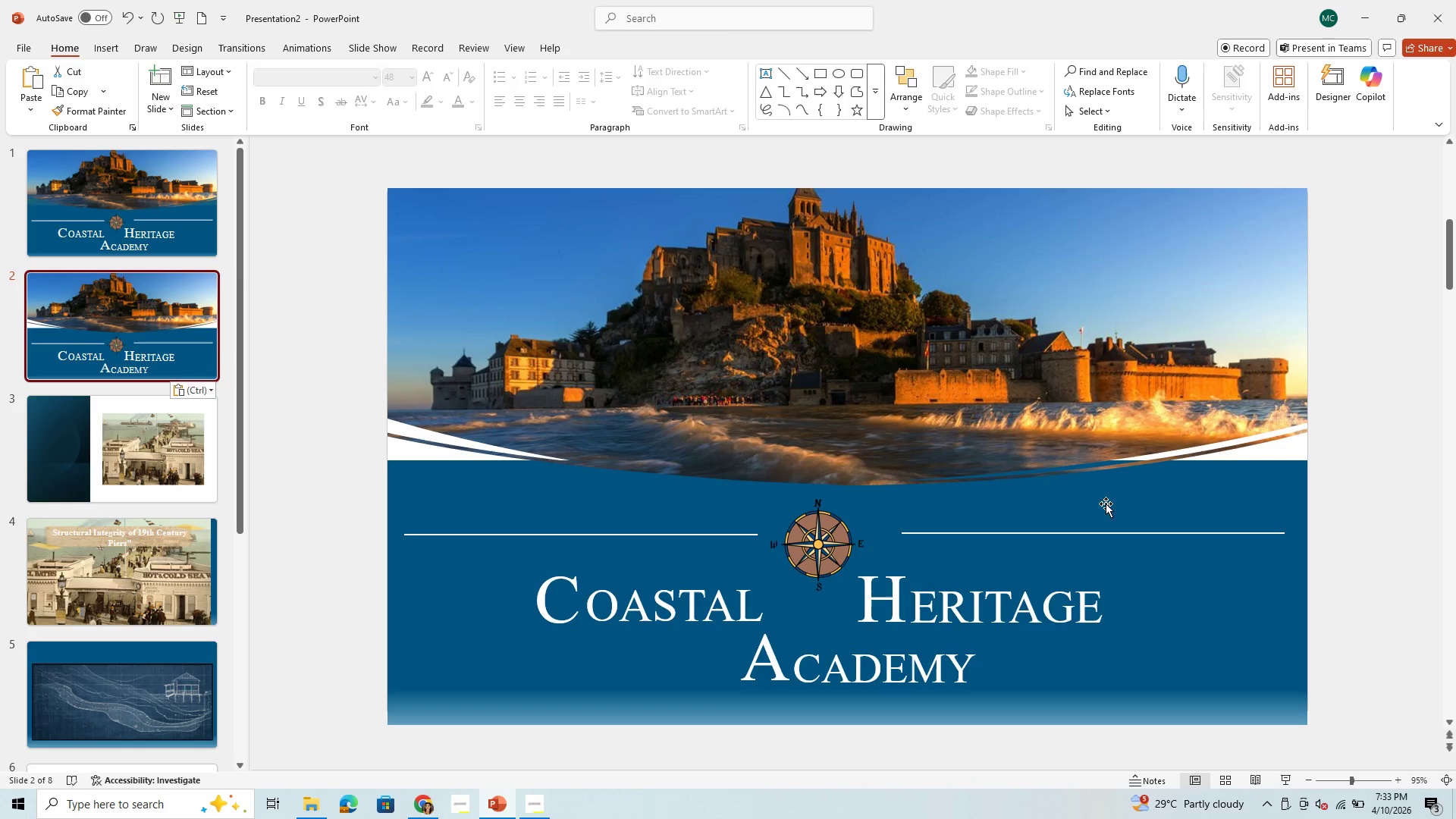 
left_click([1153, 601])
 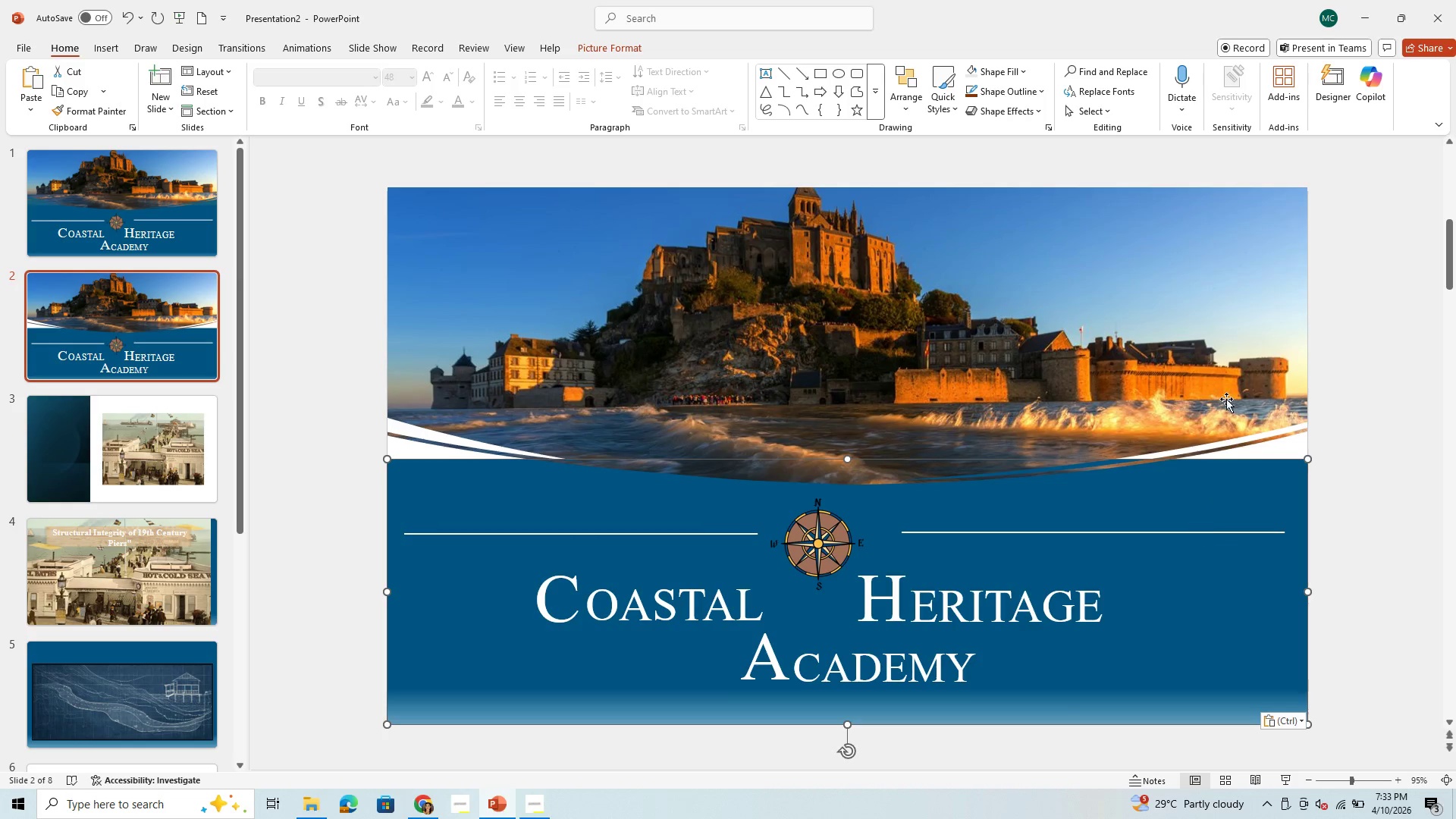 
left_click([1226, 380])
 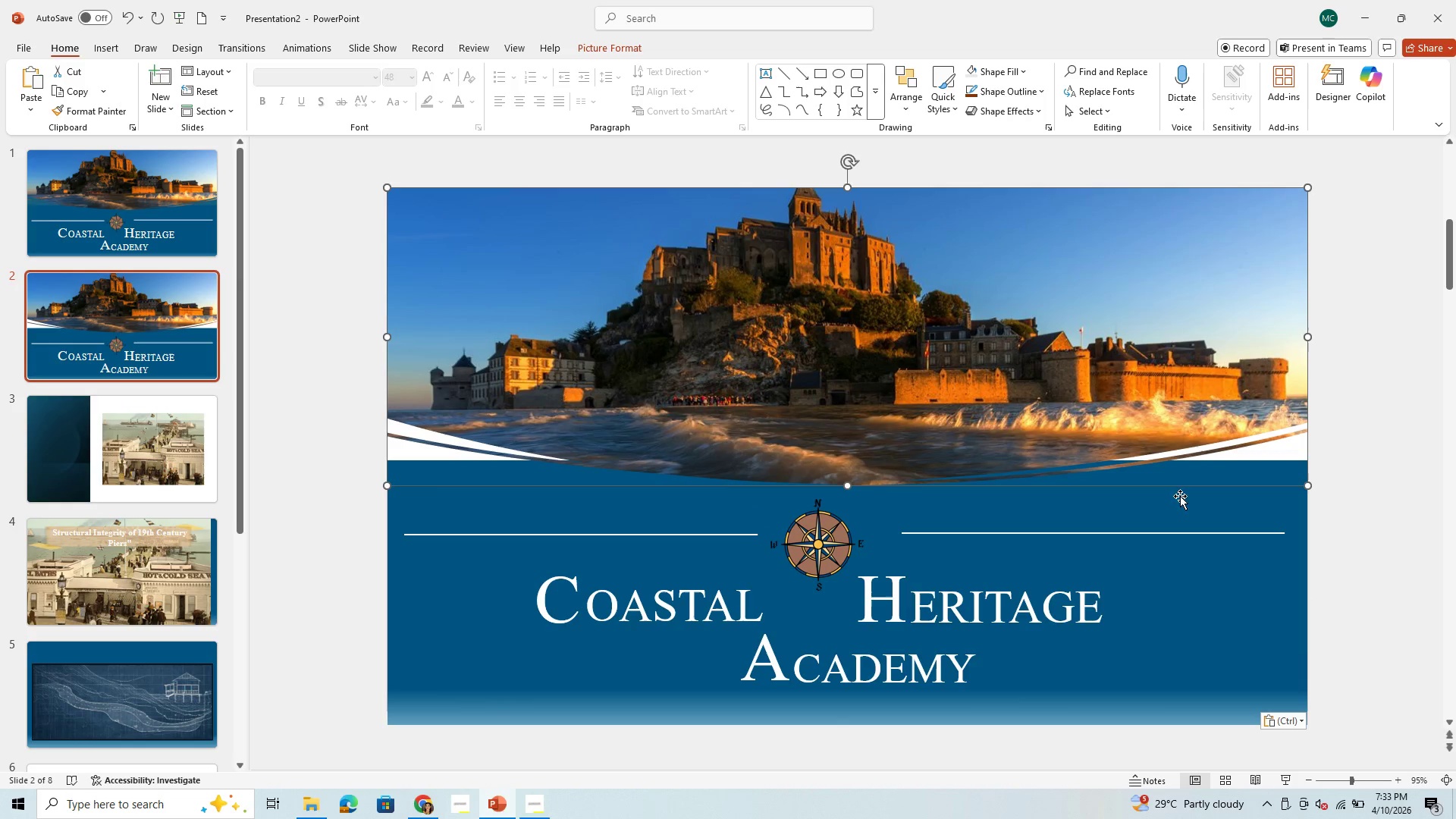 
left_click([1387, 322])
 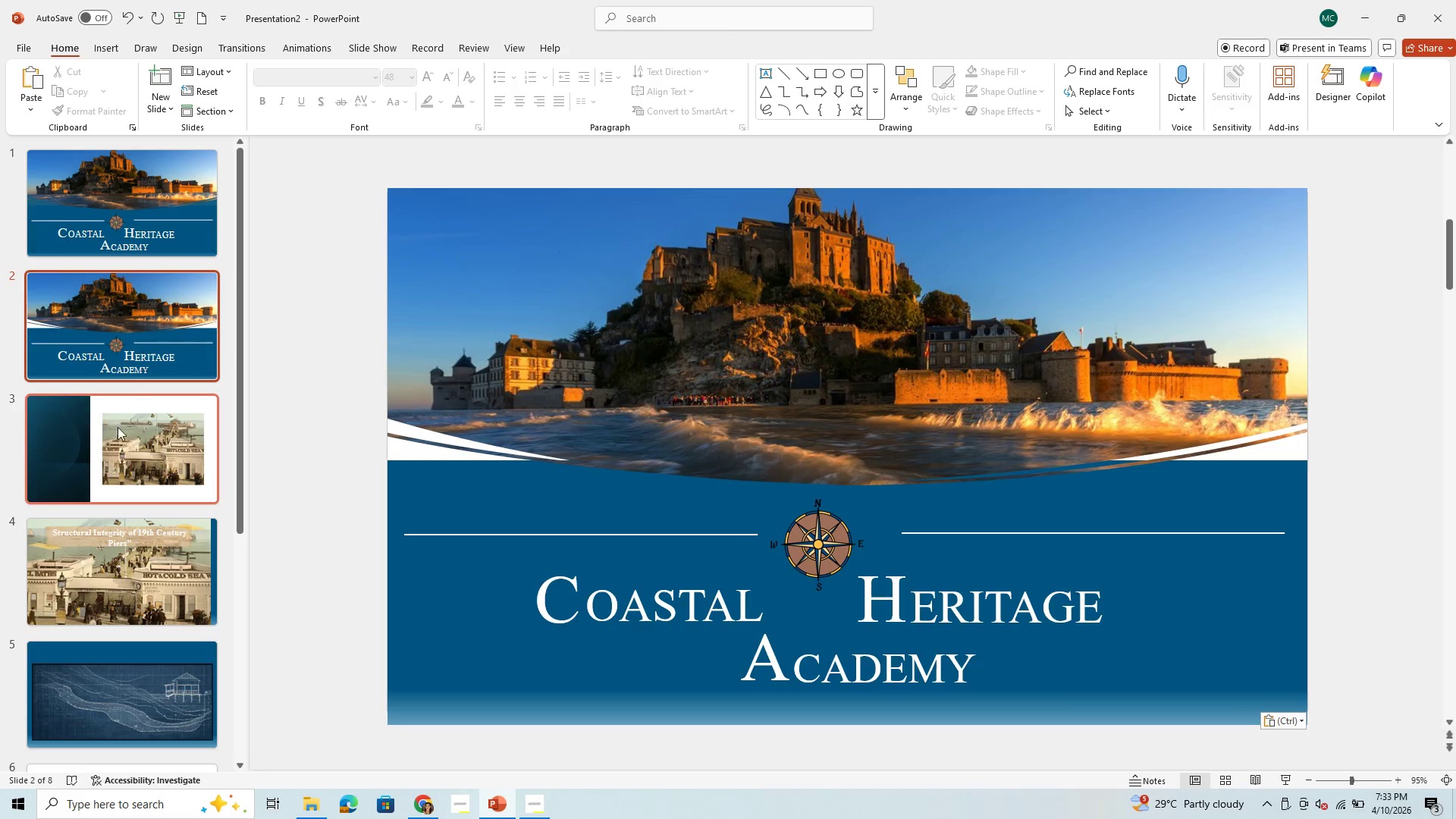 
left_click([162, 322])
 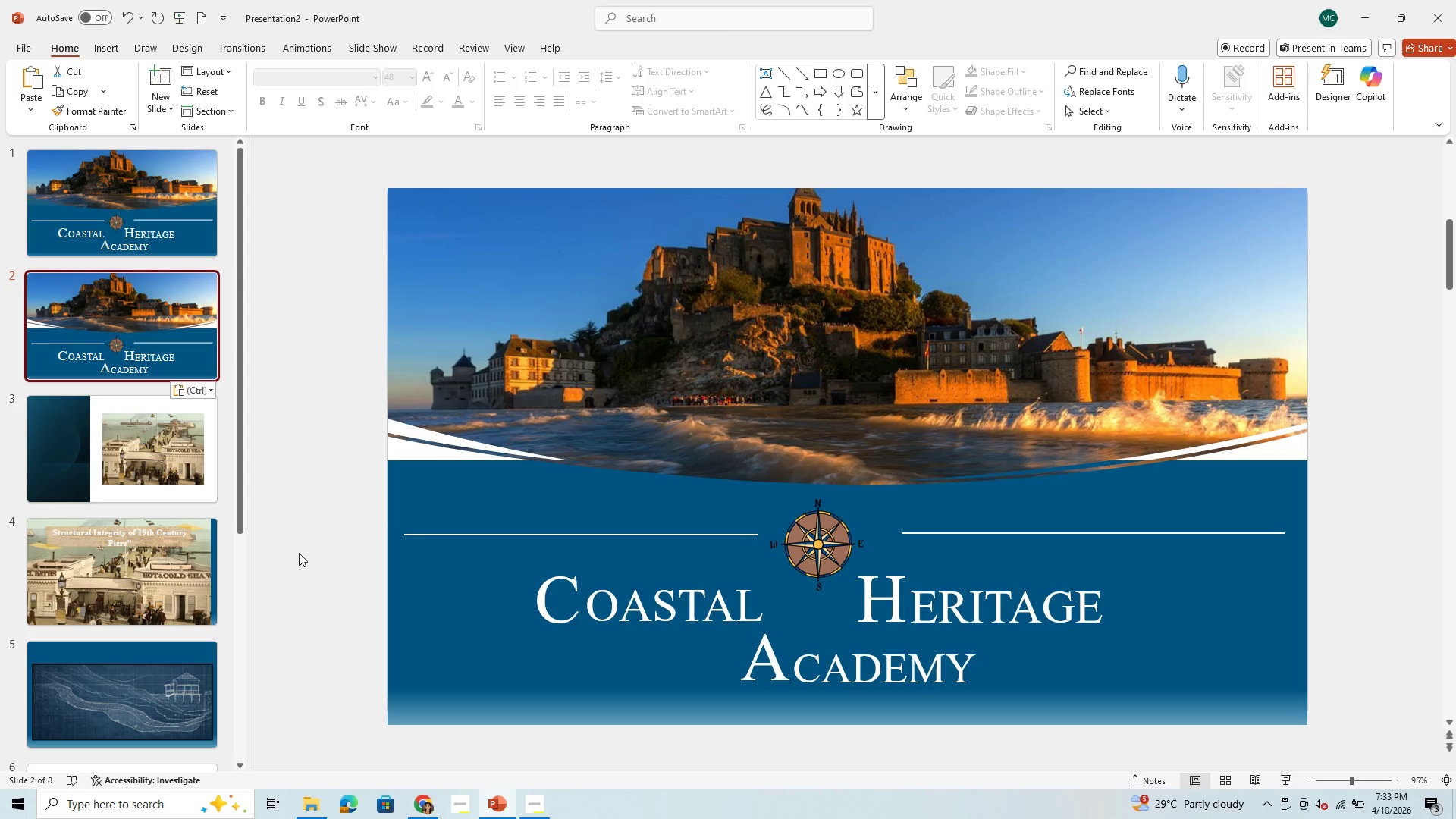 
scroll: coordinate [145, 601], scroll_direction: up, amount: 1.0
 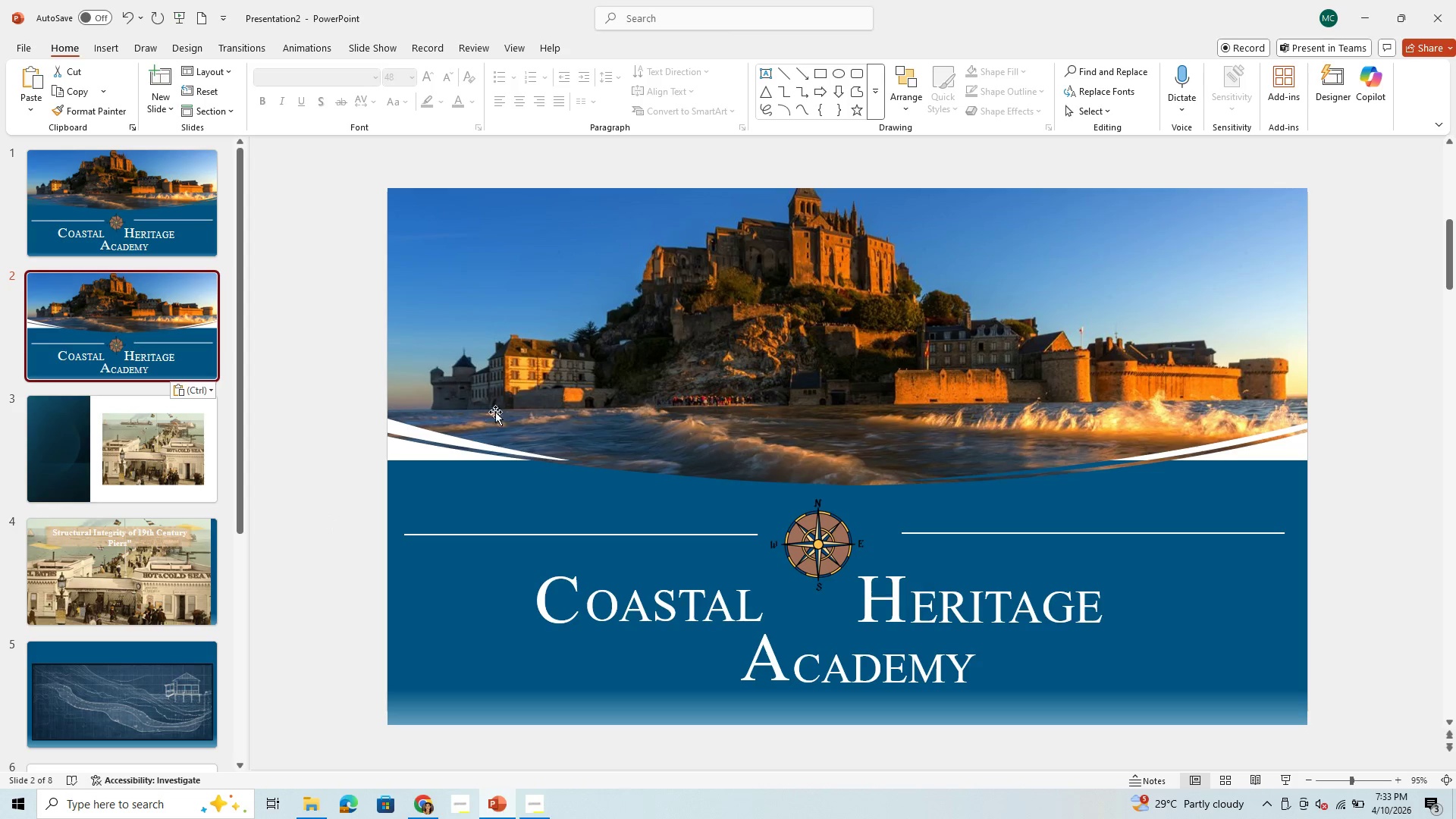 
left_click([503, 406])
 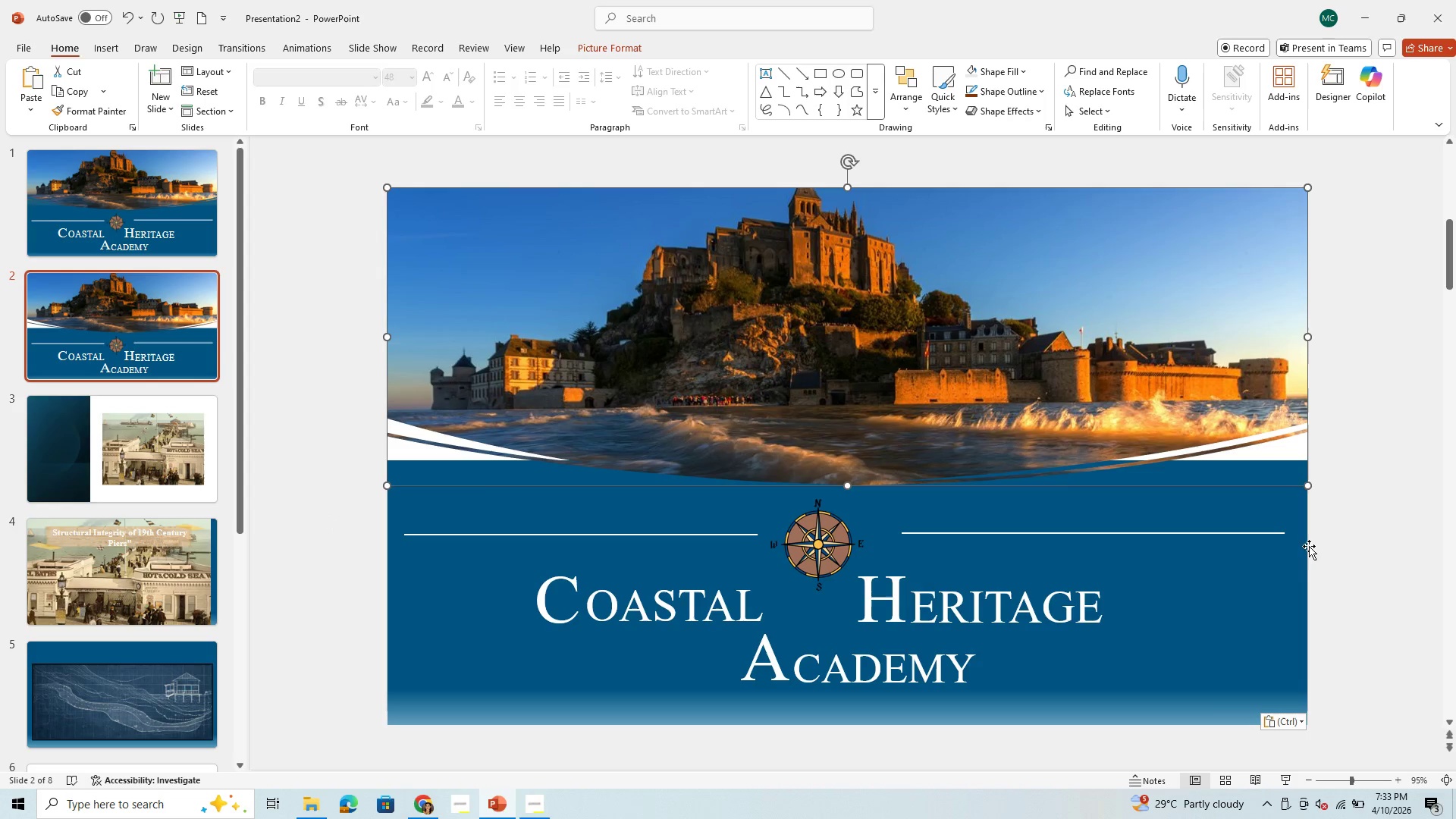 
left_click([916, 419])
 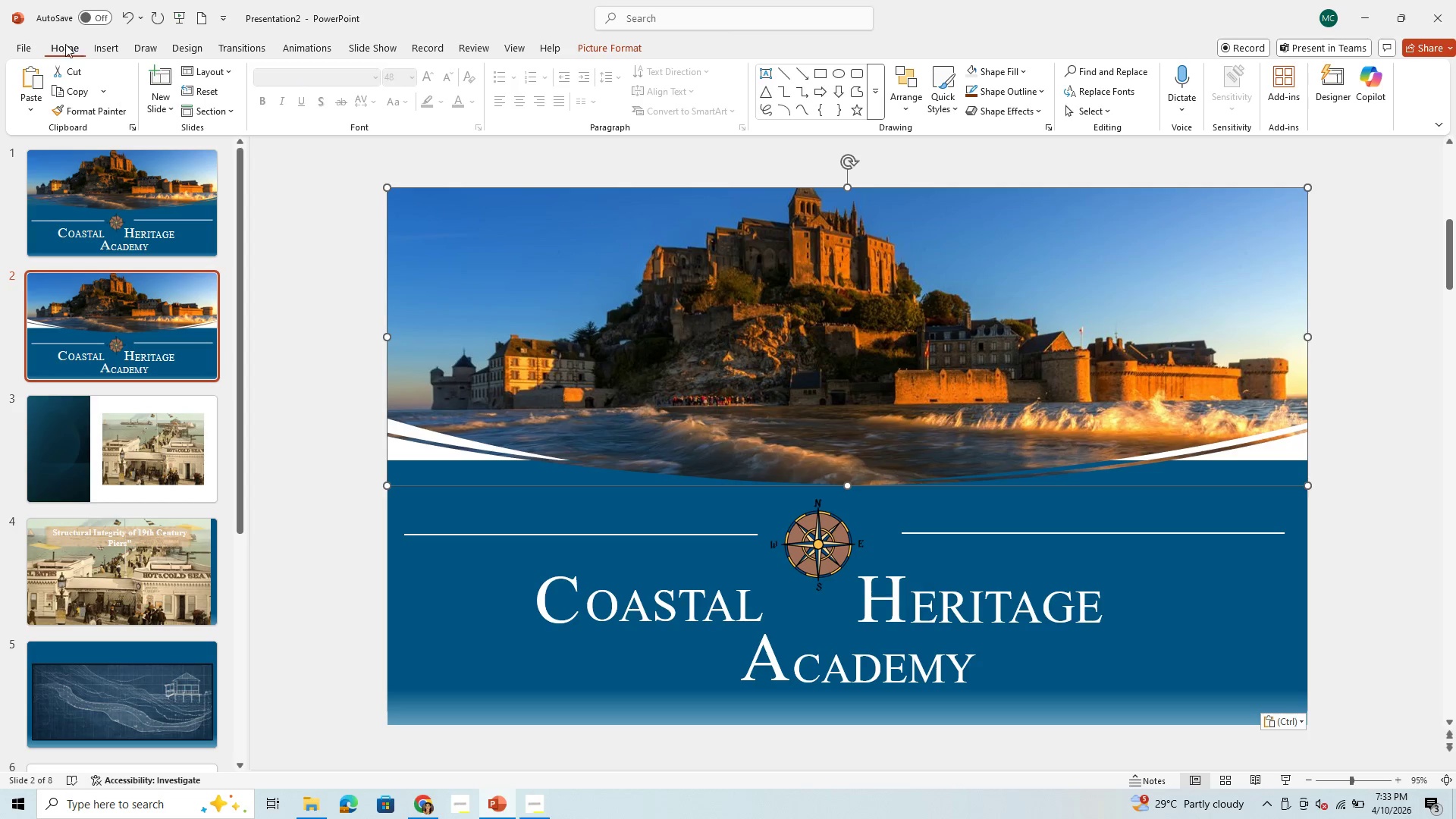 
wait(6.25)
 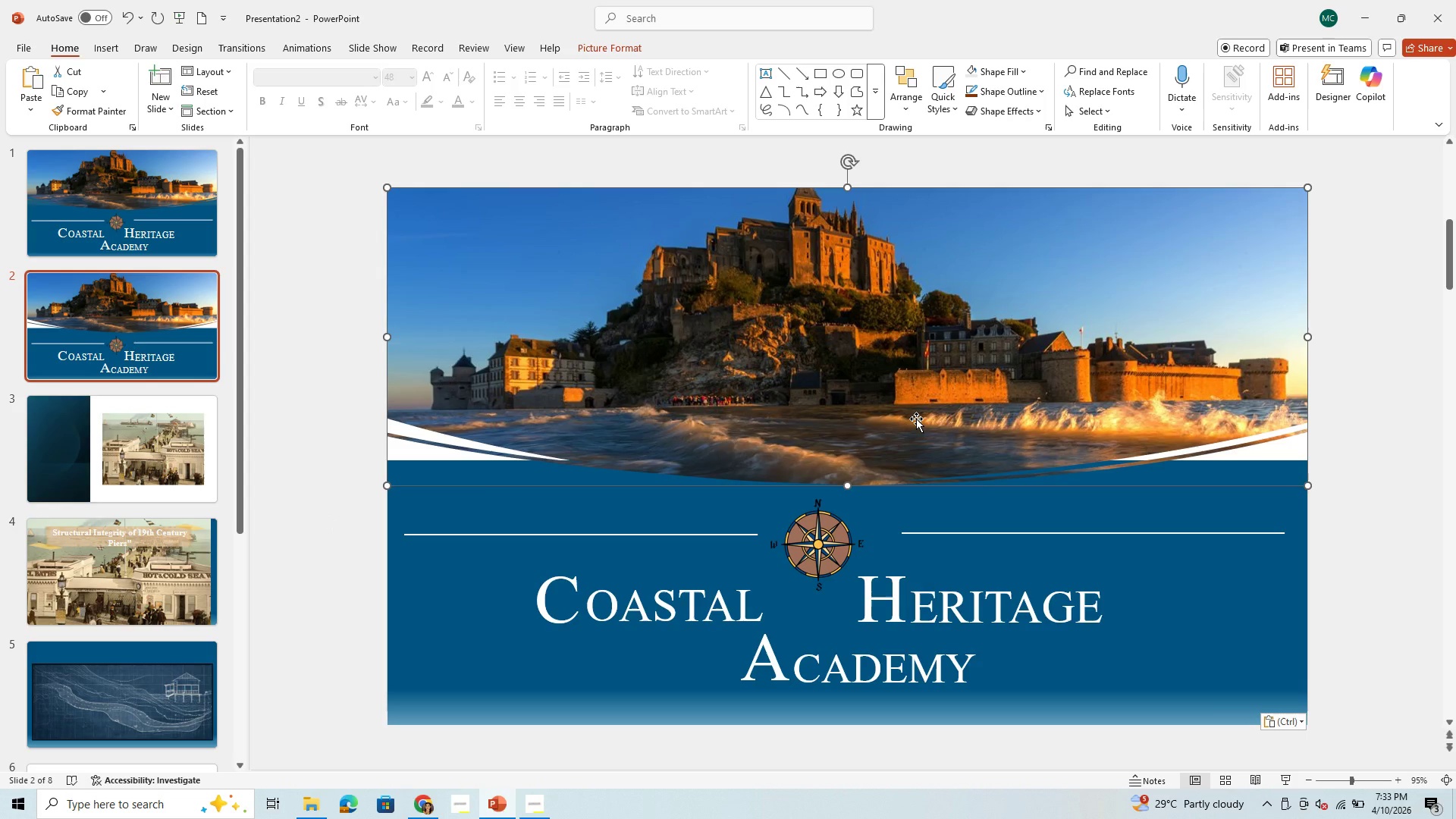 
left_click([132, 83])
 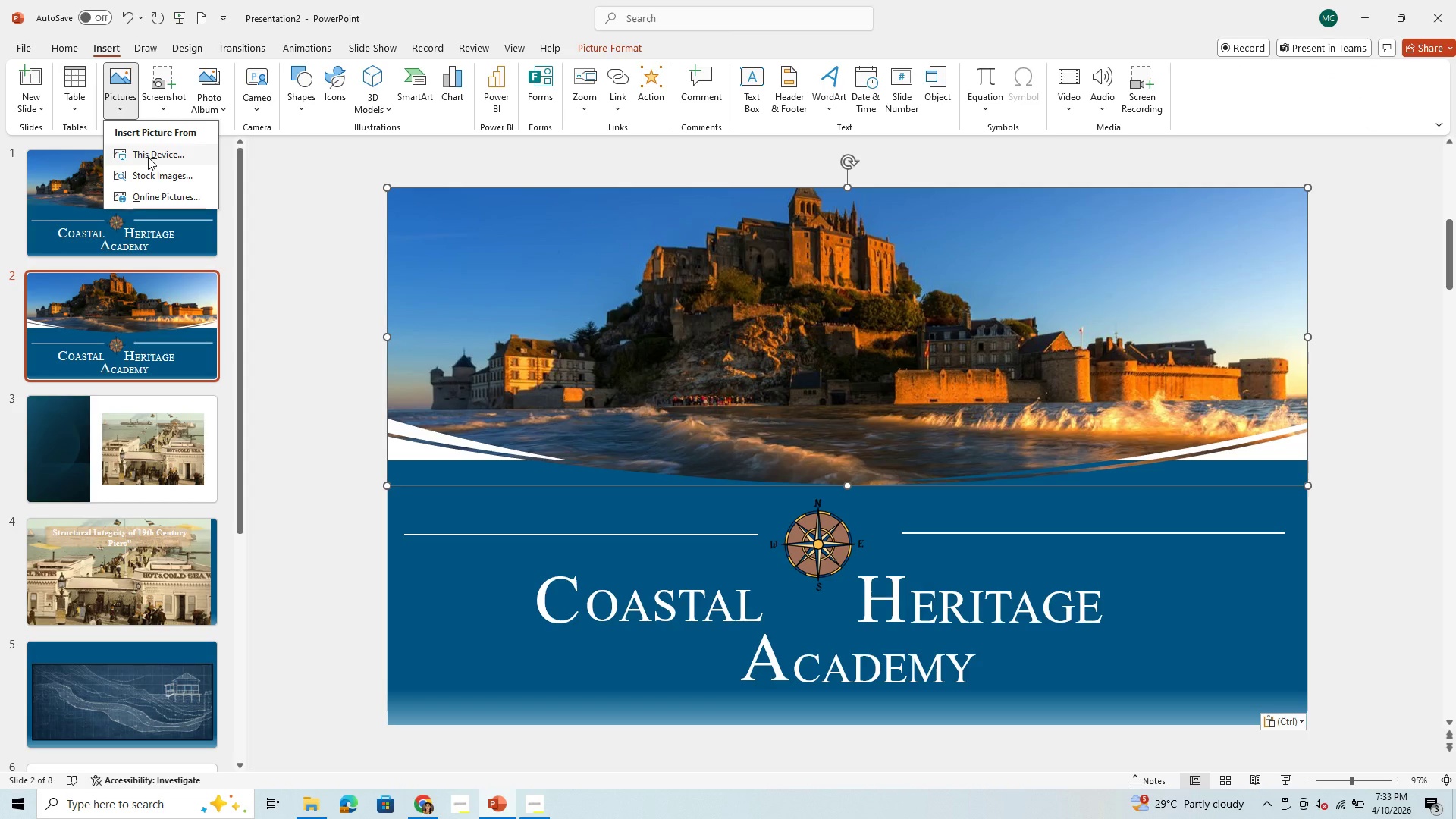 
left_click([148, 157])
 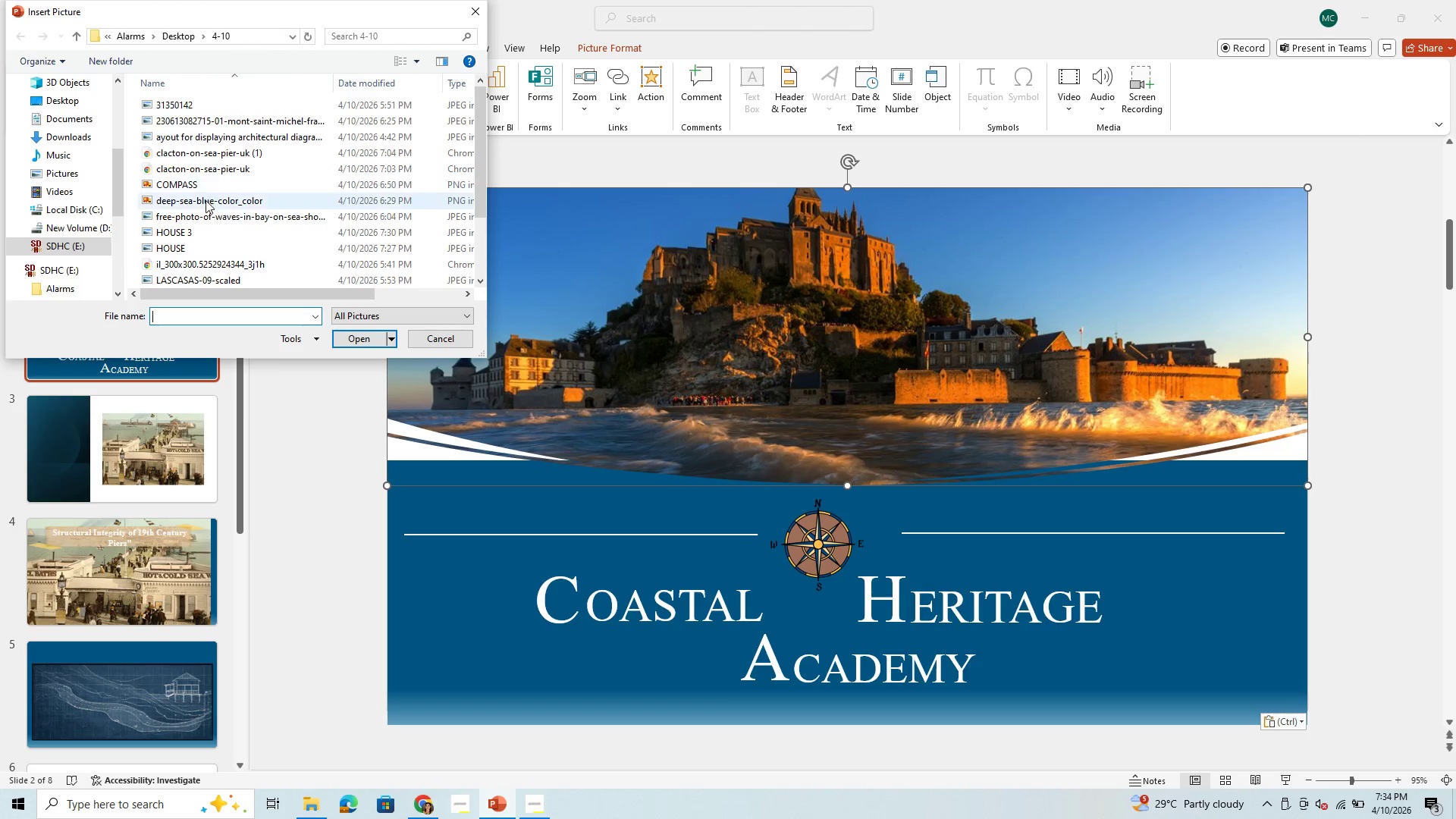 
left_click([201, 226])
 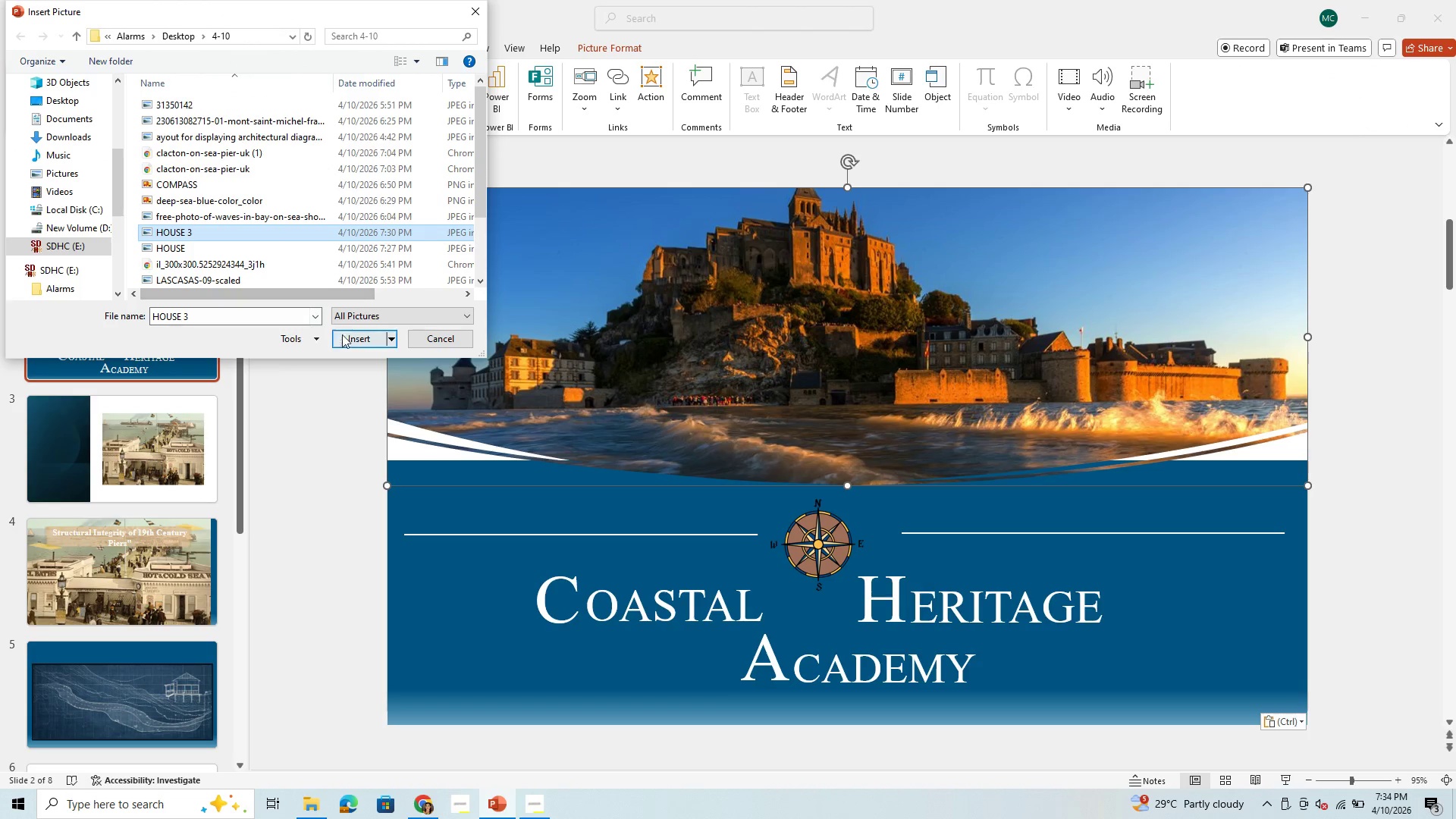 
left_click([361, 339])
 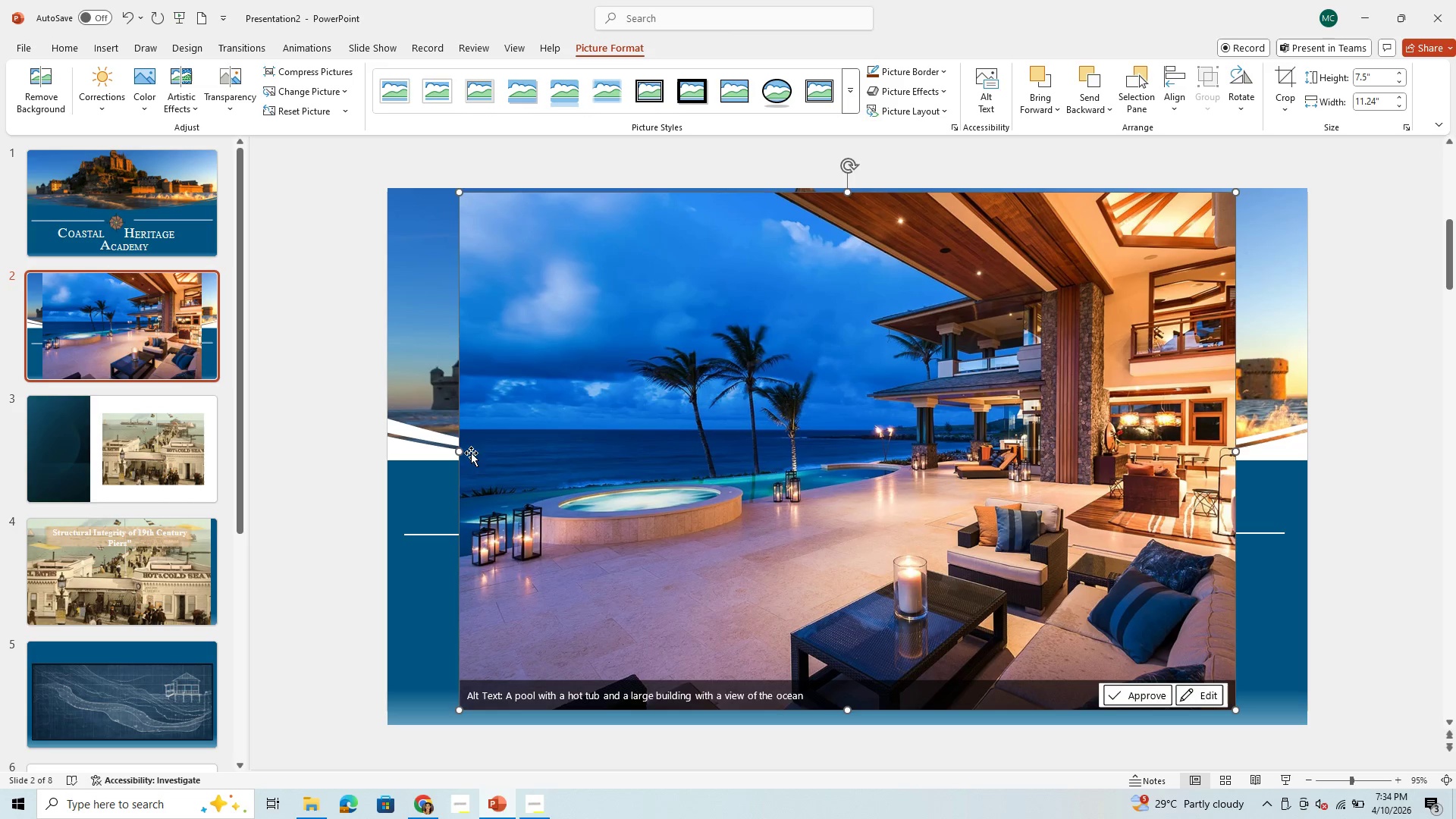 
left_click_drag(start_coordinate=[748, 480], to_coordinate=[691, 388])
 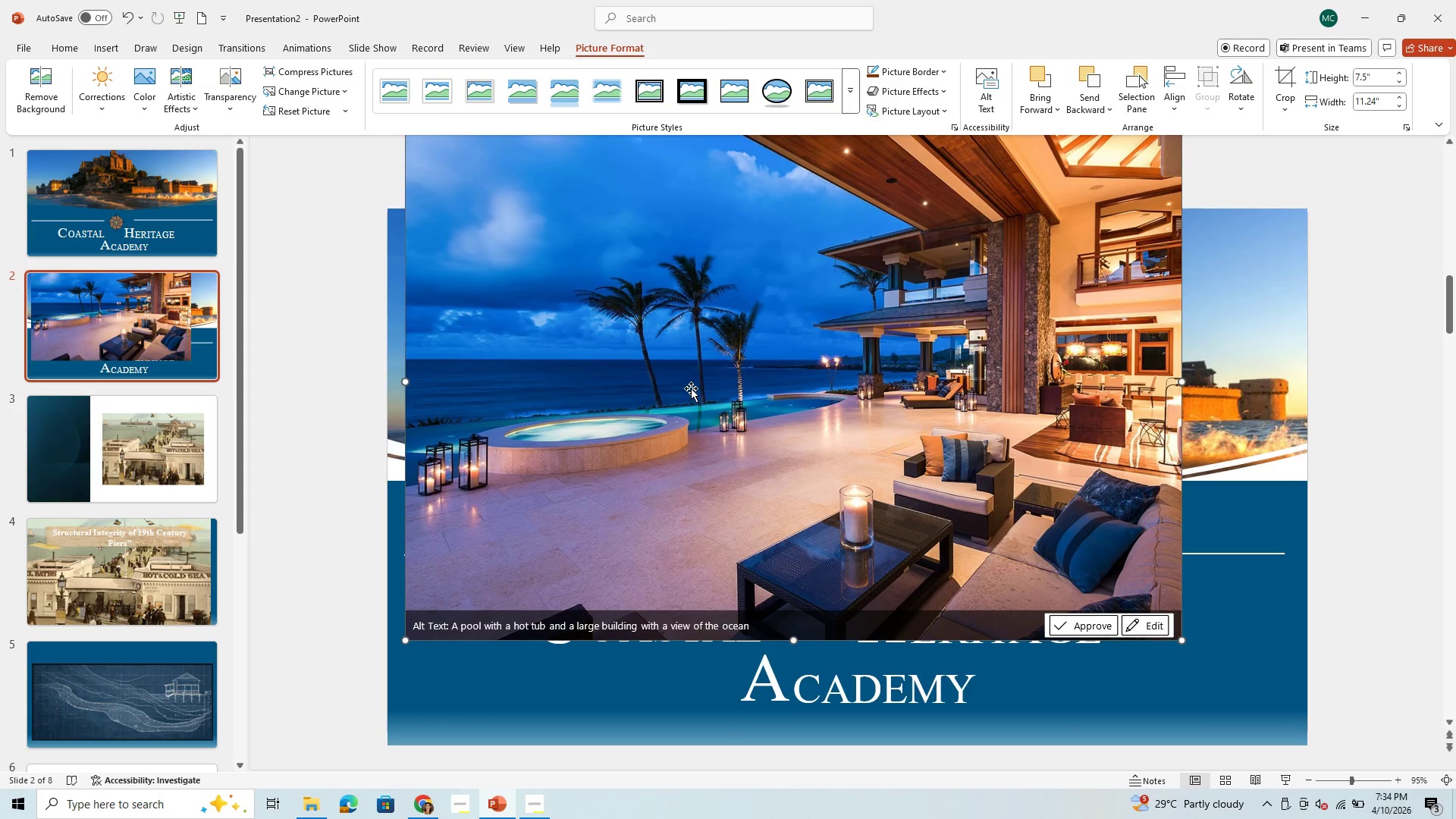 
left_click_drag(start_coordinate=[691, 388], to_coordinate=[669, 230])
 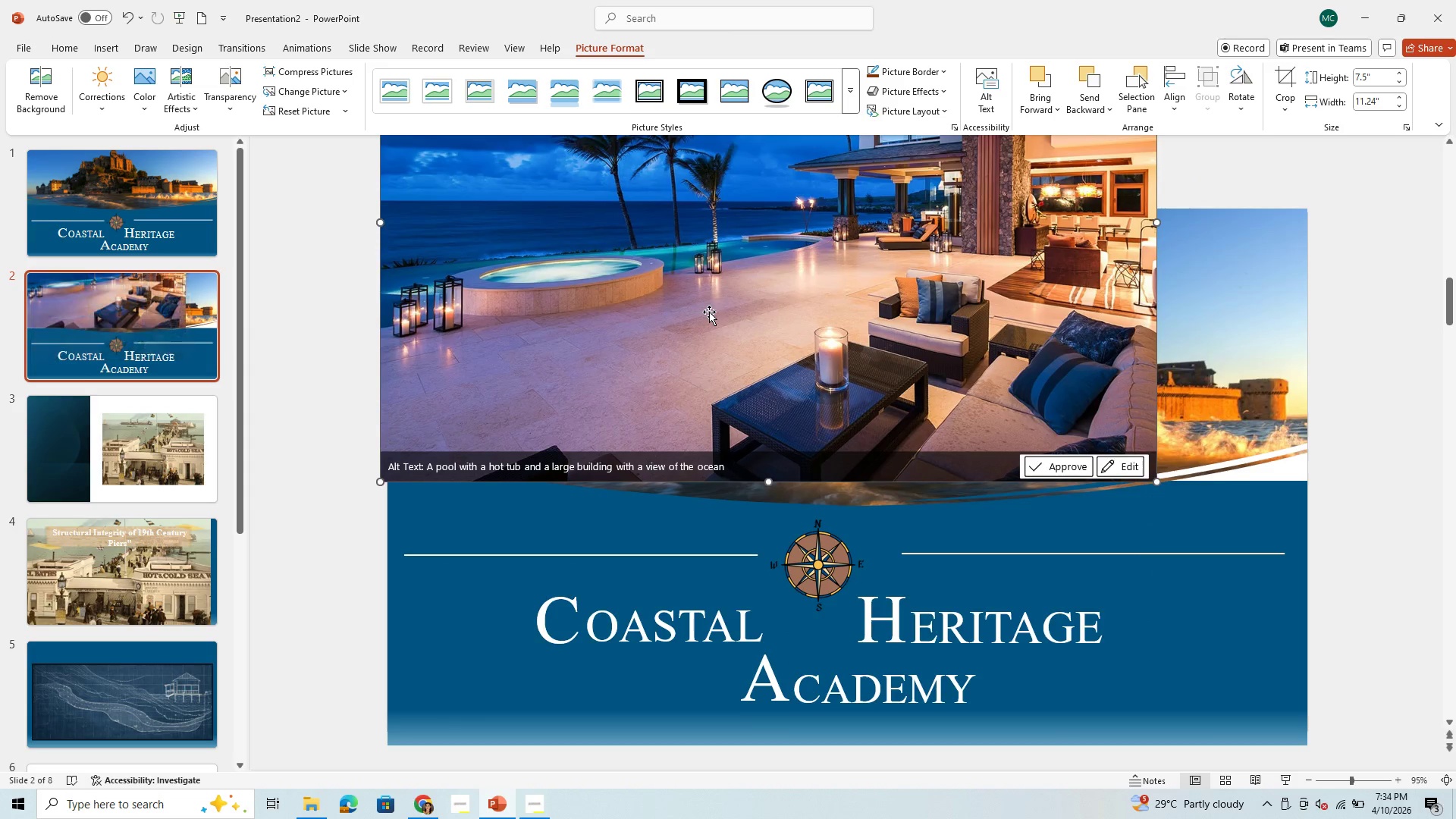 
scroll: coordinate [732, 447], scroll_direction: up, amount: 15.0
 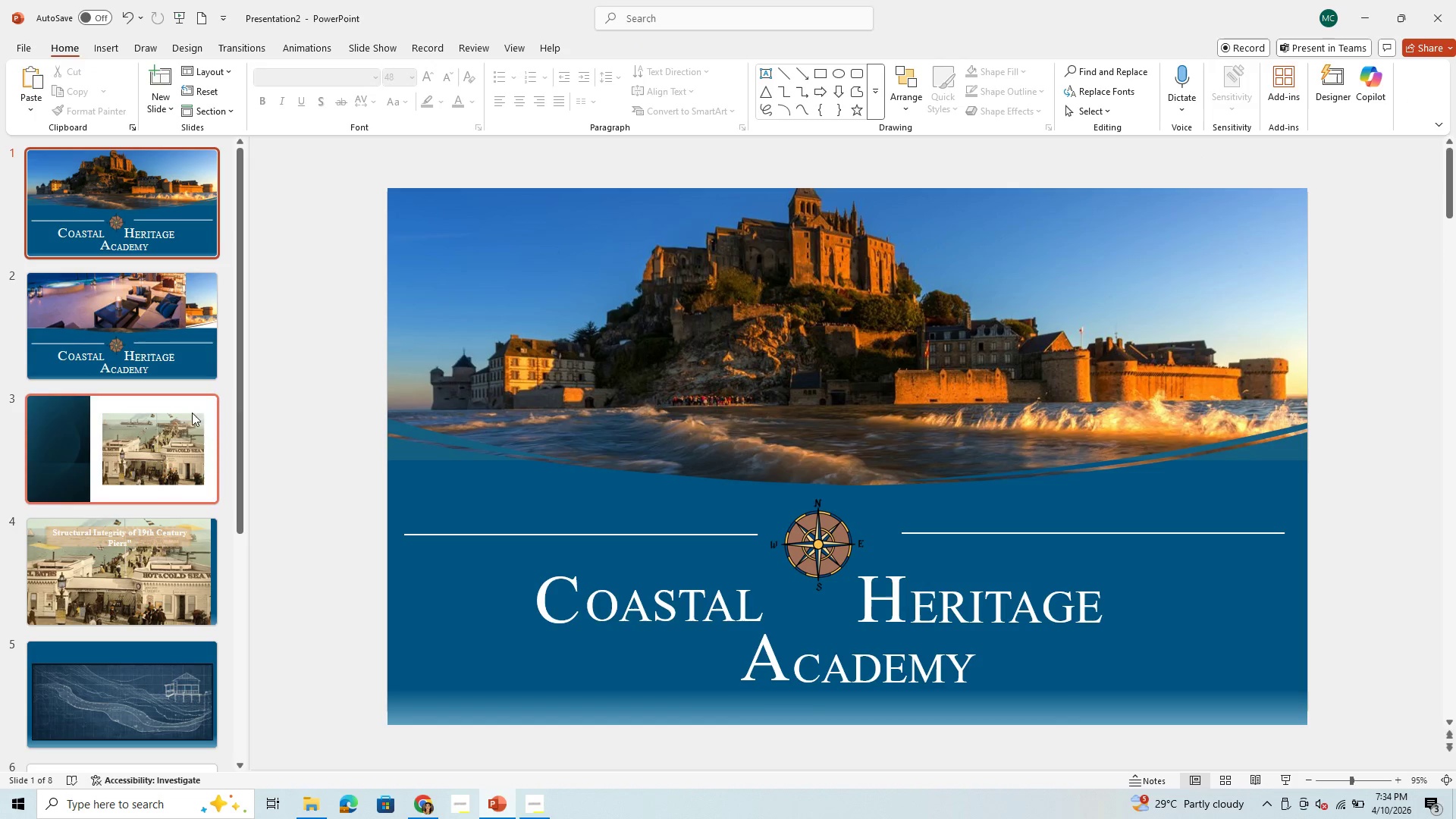 
left_click([167, 322])
 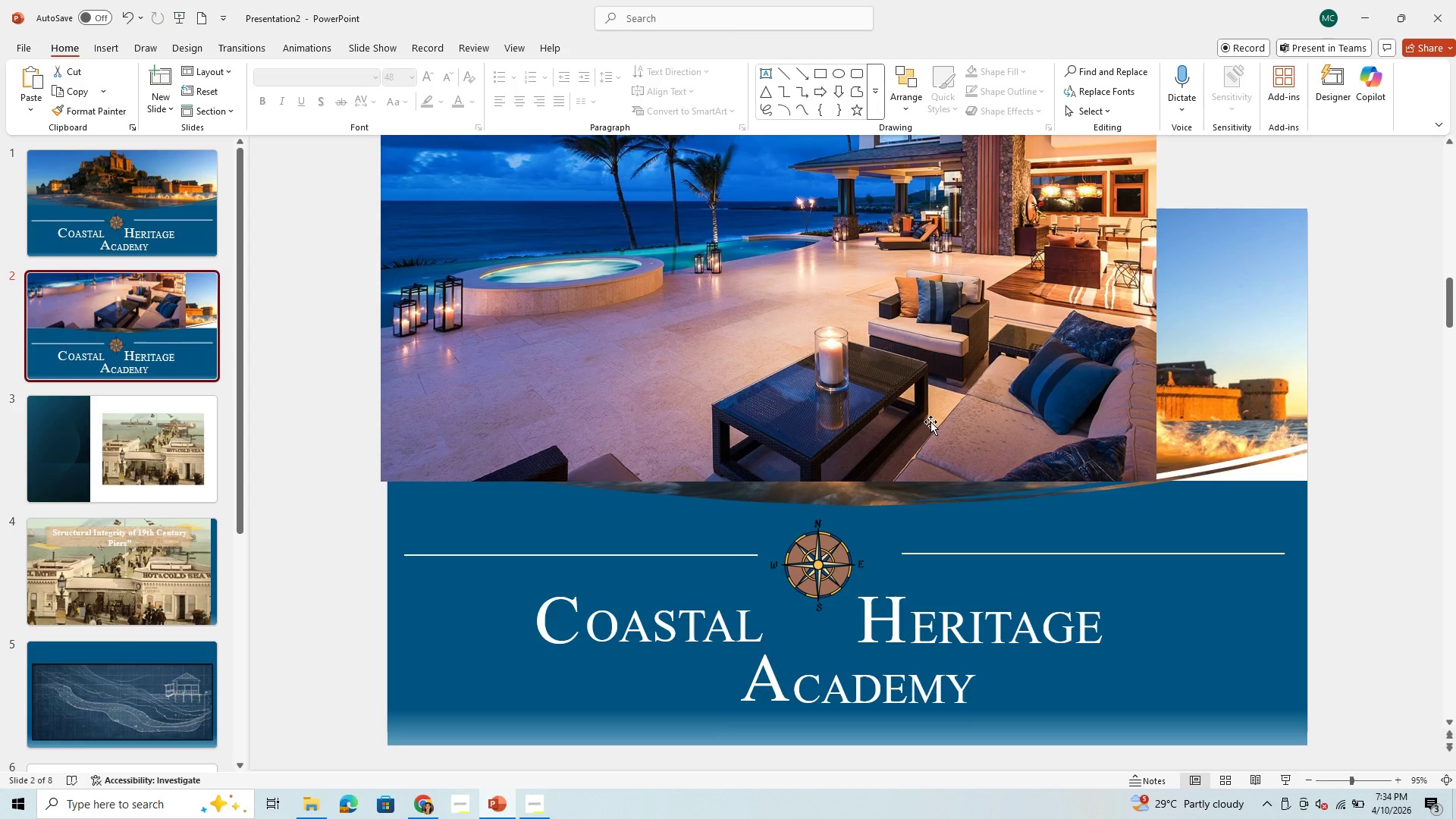 
left_click_drag(start_coordinate=[840, 373], to_coordinate=[849, 614])
 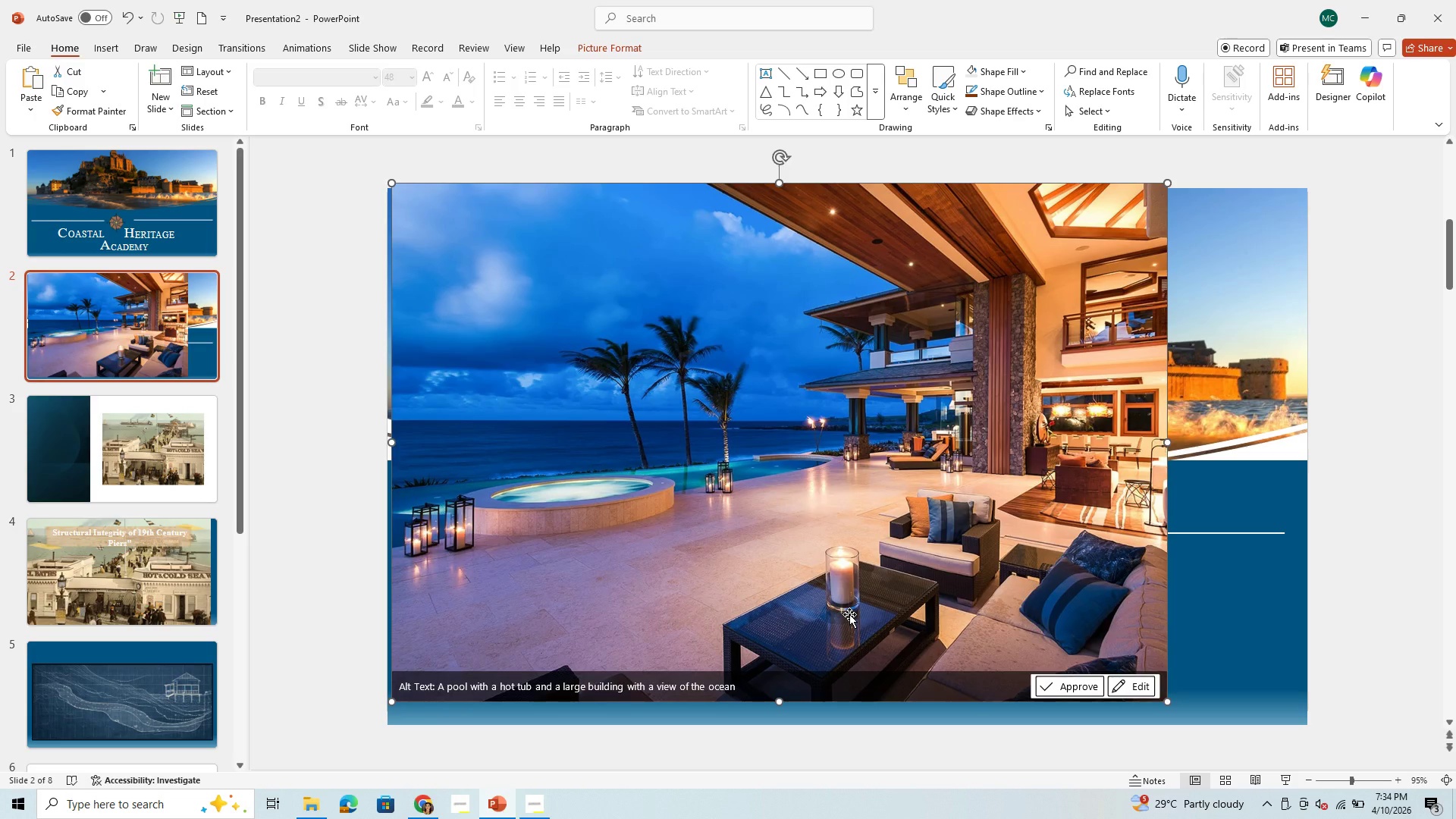 
key(Backspace)
 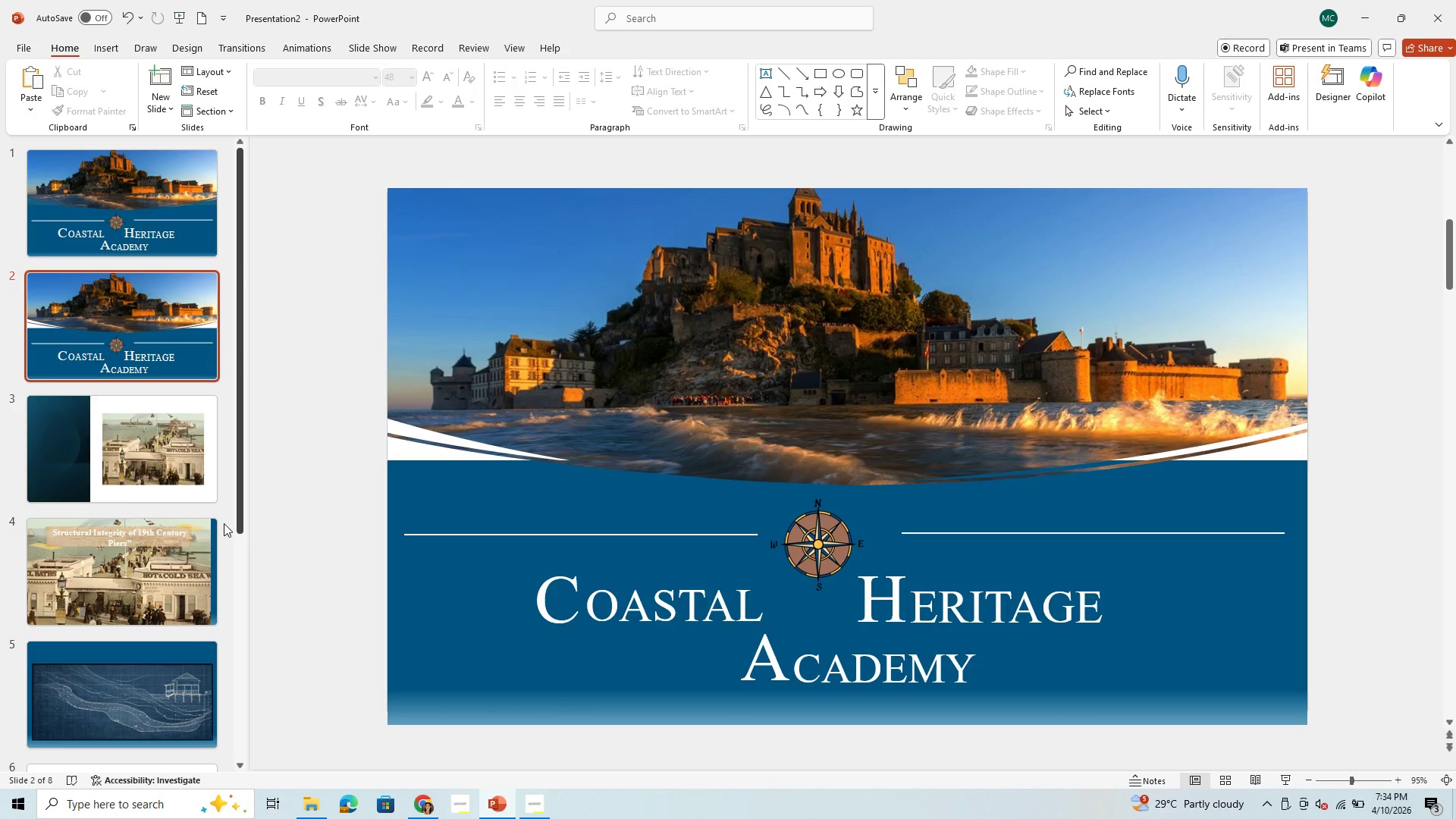 
scroll: coordinate [122, 580], scroll_direction: down, amount: 2.0
 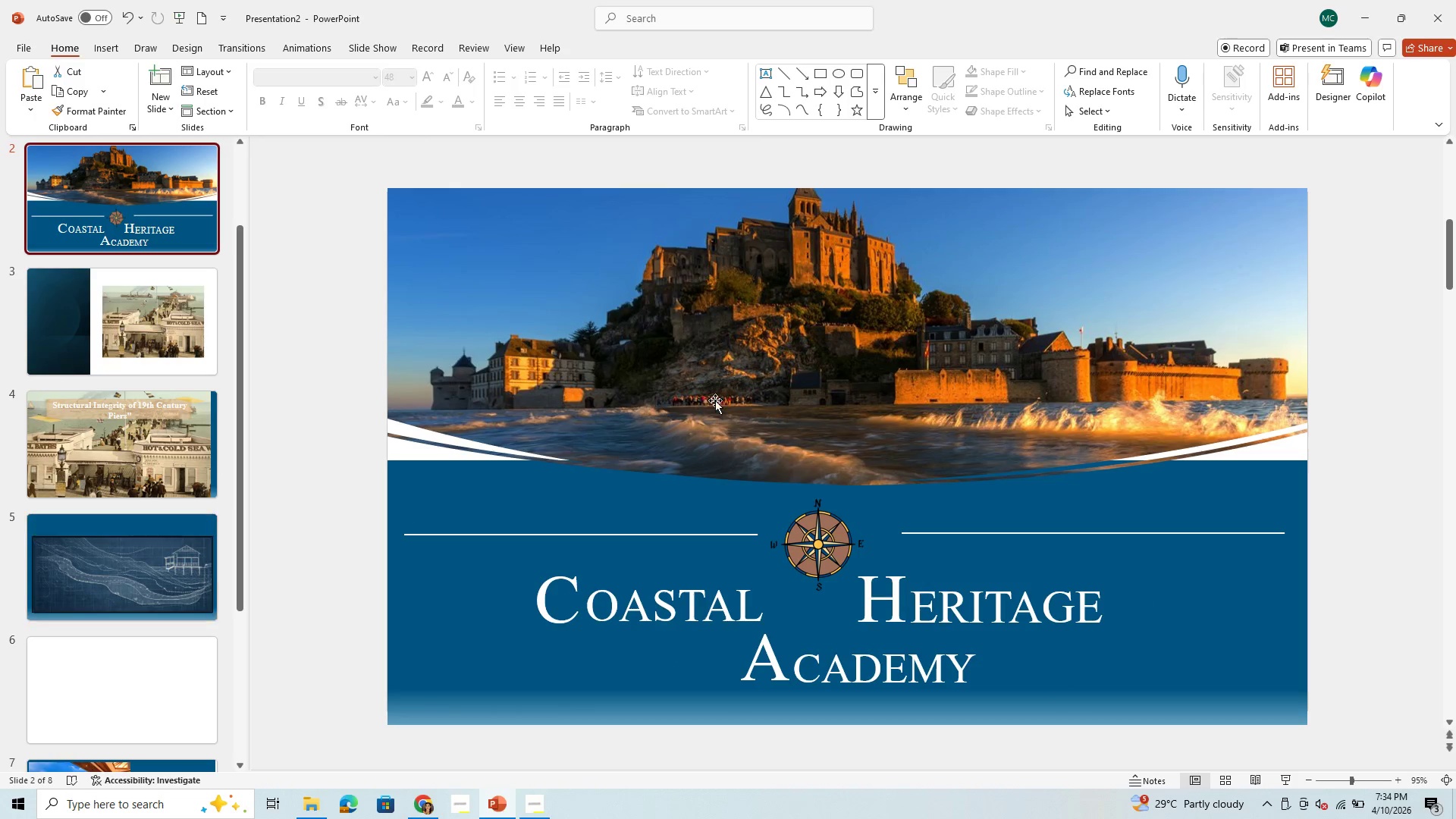 
left_click([716, 400])
 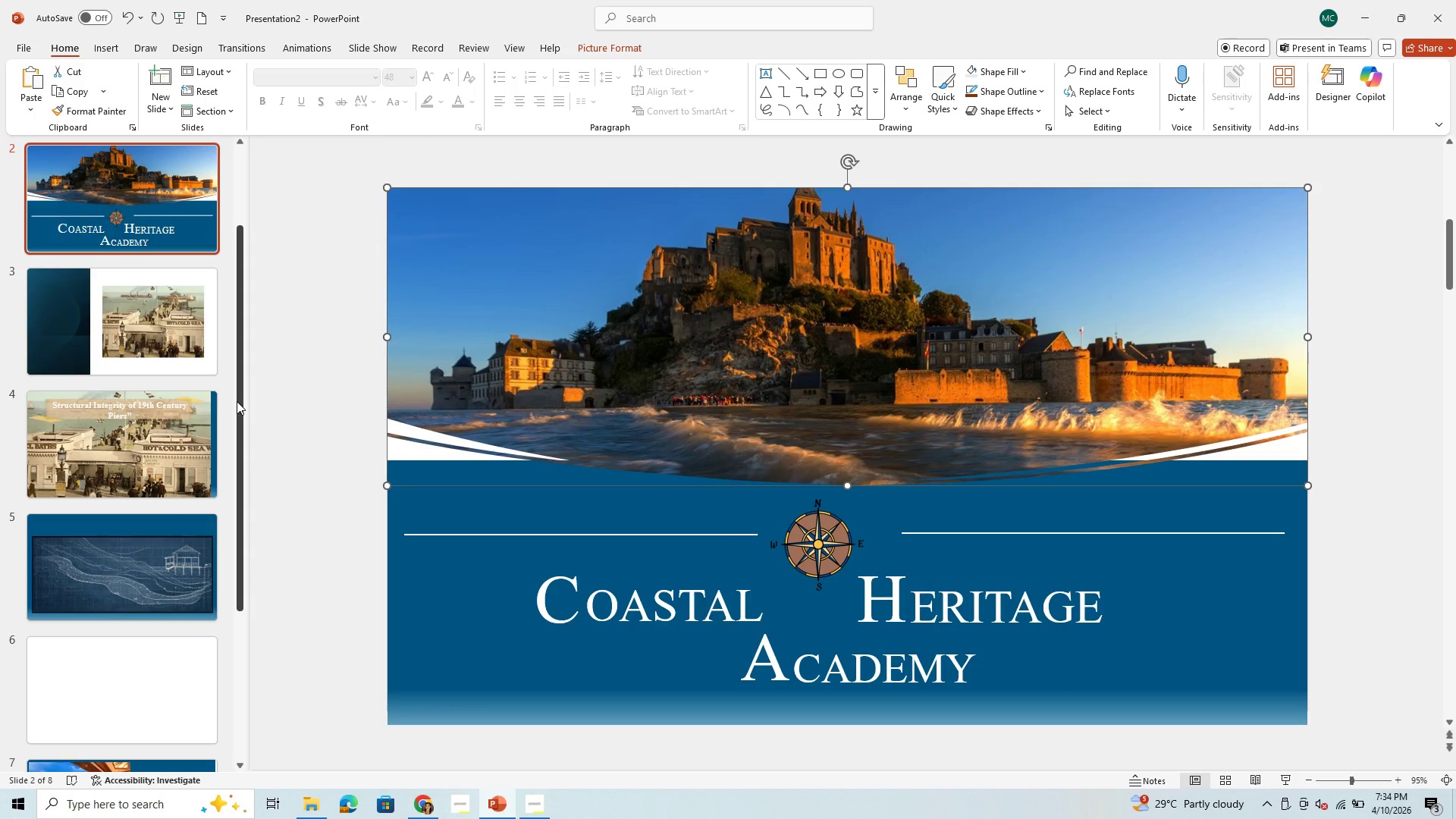 
scroll: coordinate [211, 325], scroll_direction: up, amount: 2.0
 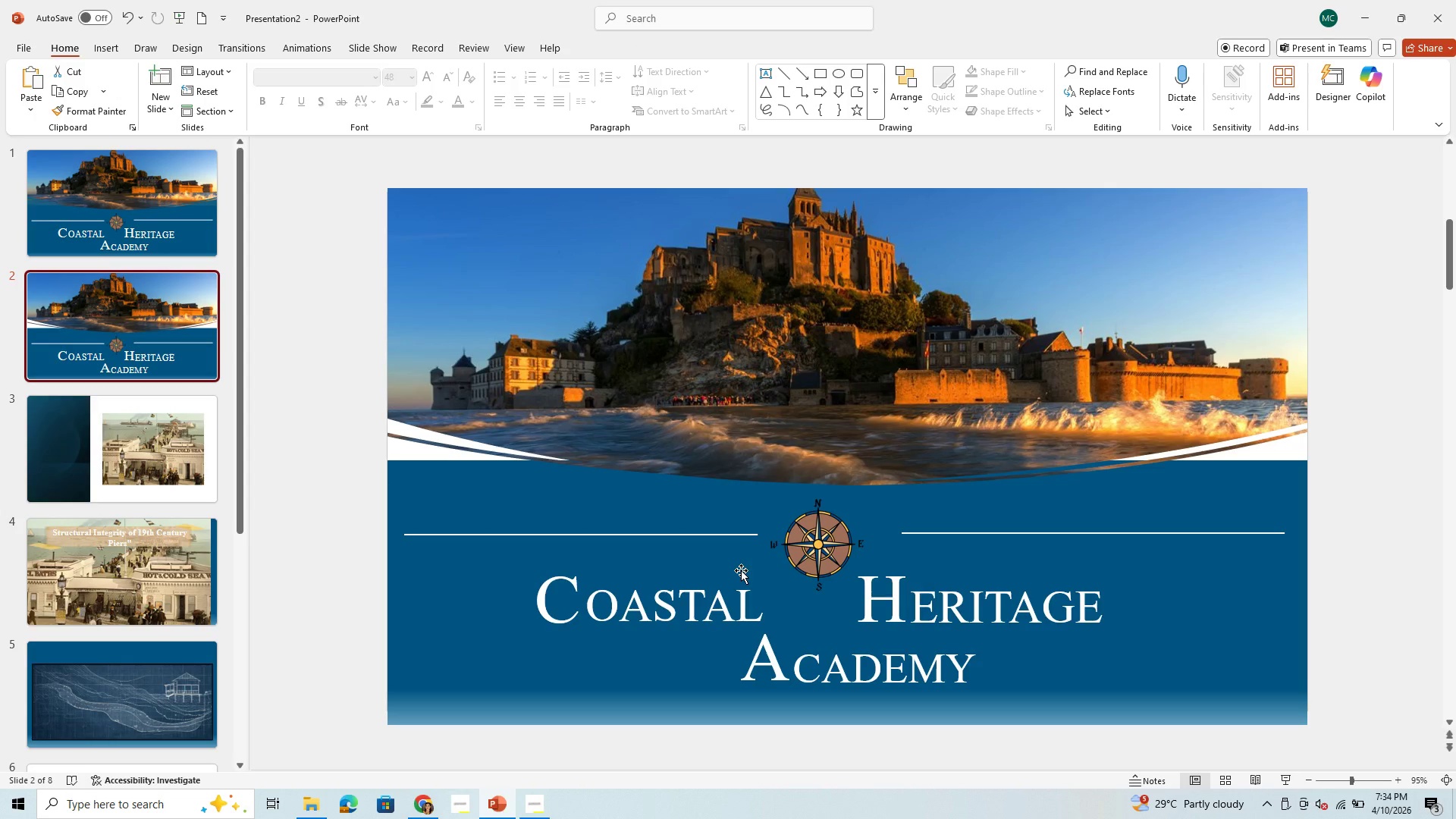 
left_click([90, 201])
 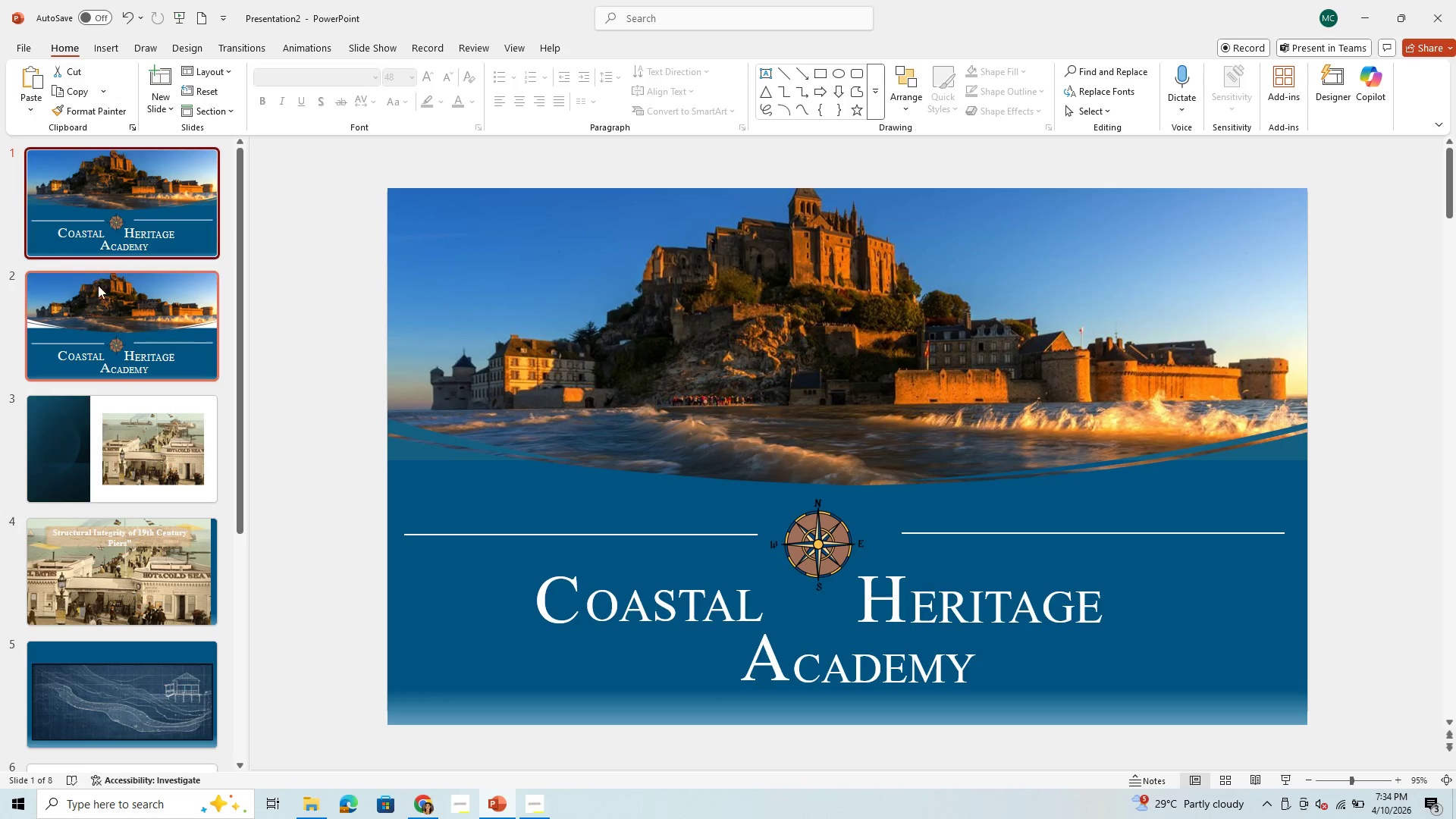 
left_click([103, 320])
 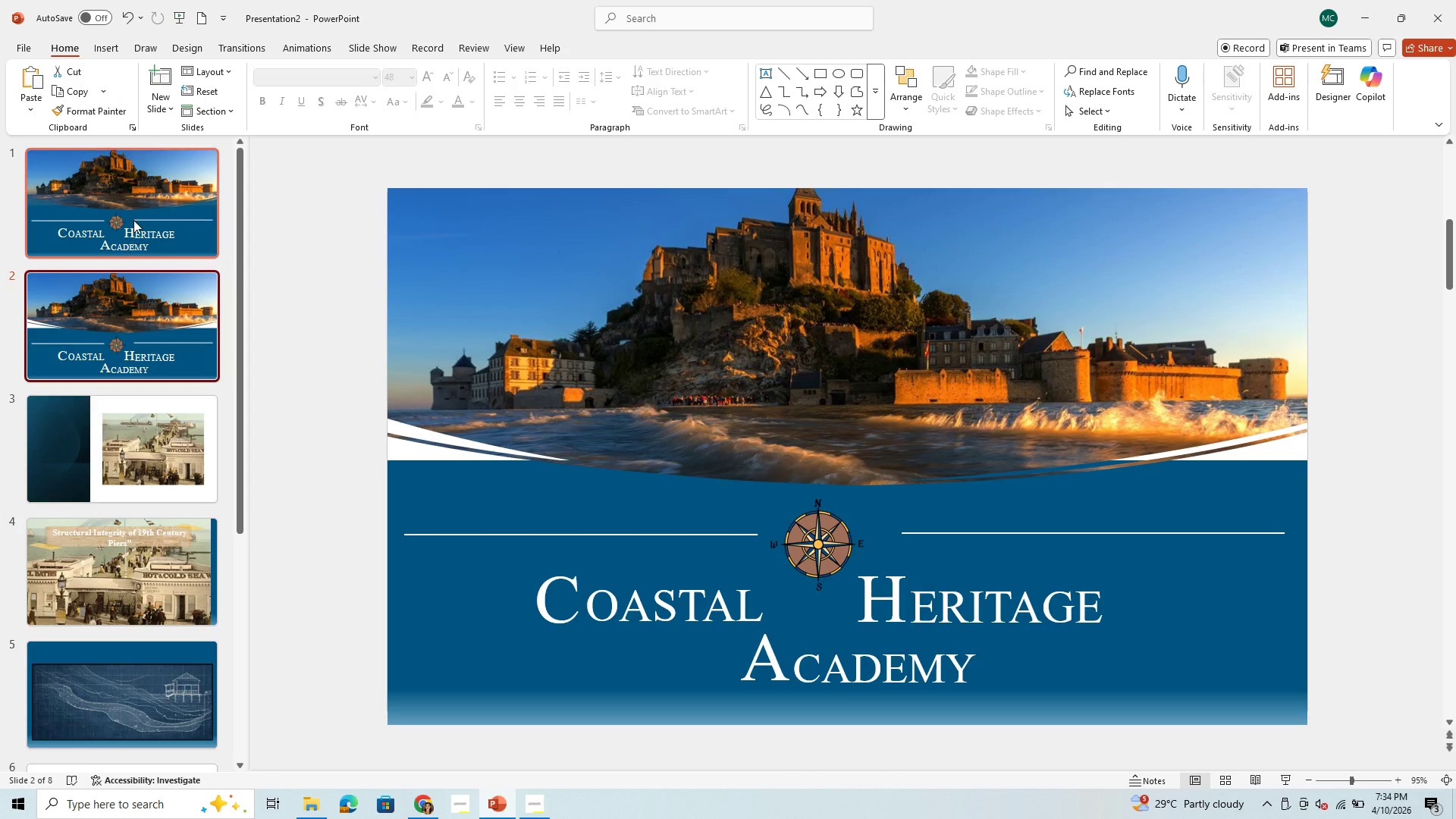 
left_click([134, 219])
 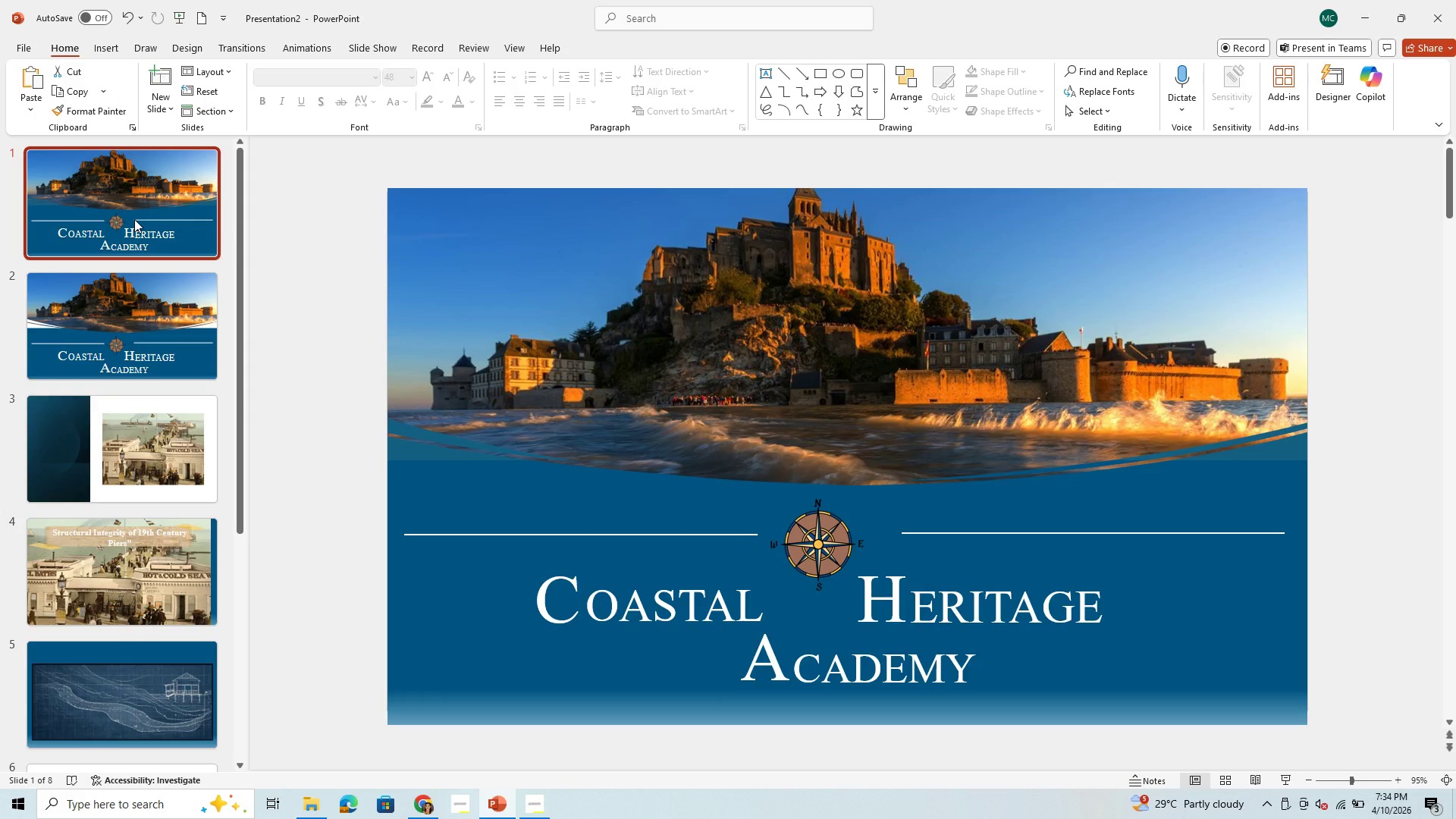 
key(Backspace)
 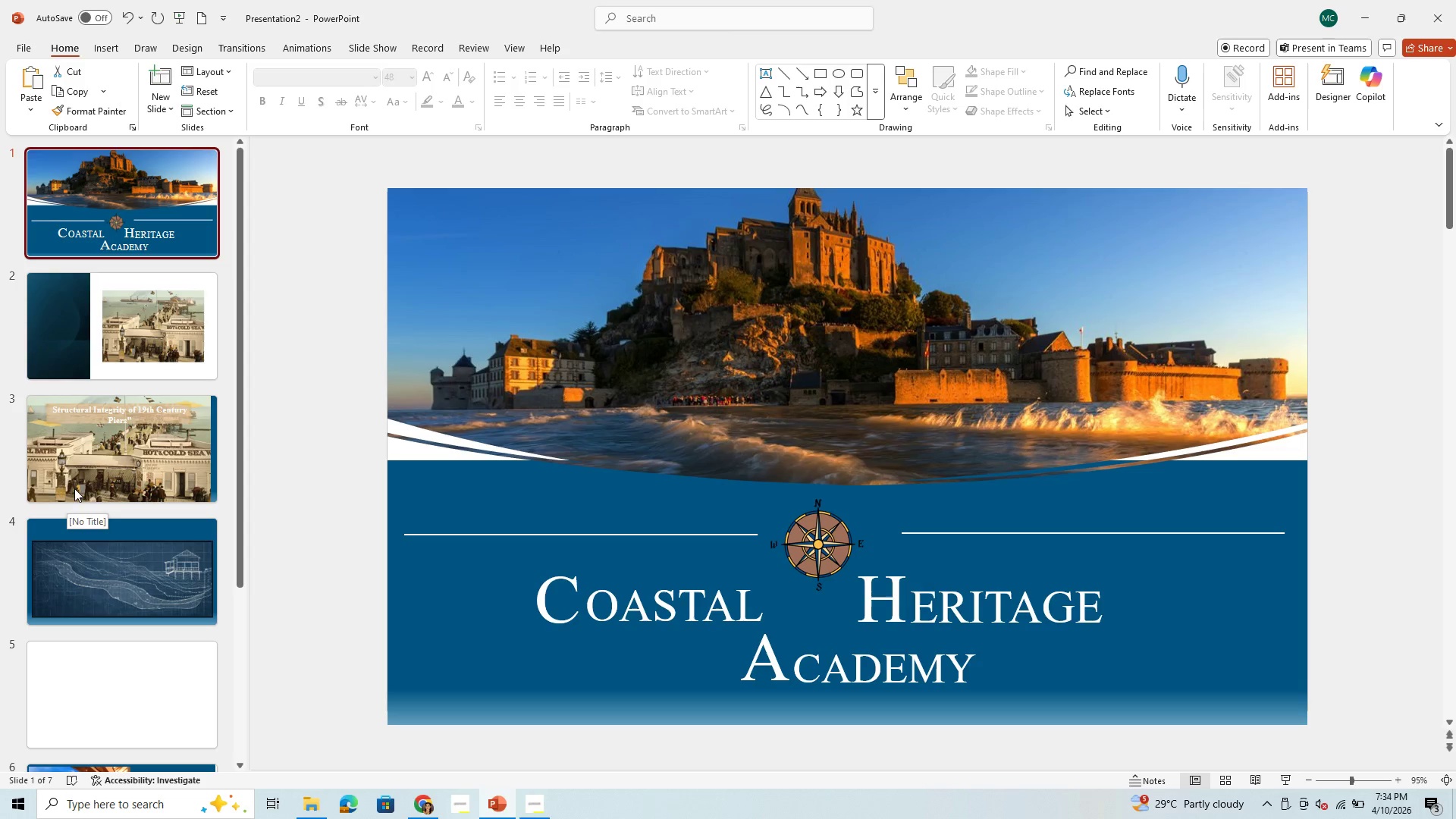 
scroll: coordinate [77, 642], scroll_direction: down, amount: 2.0
 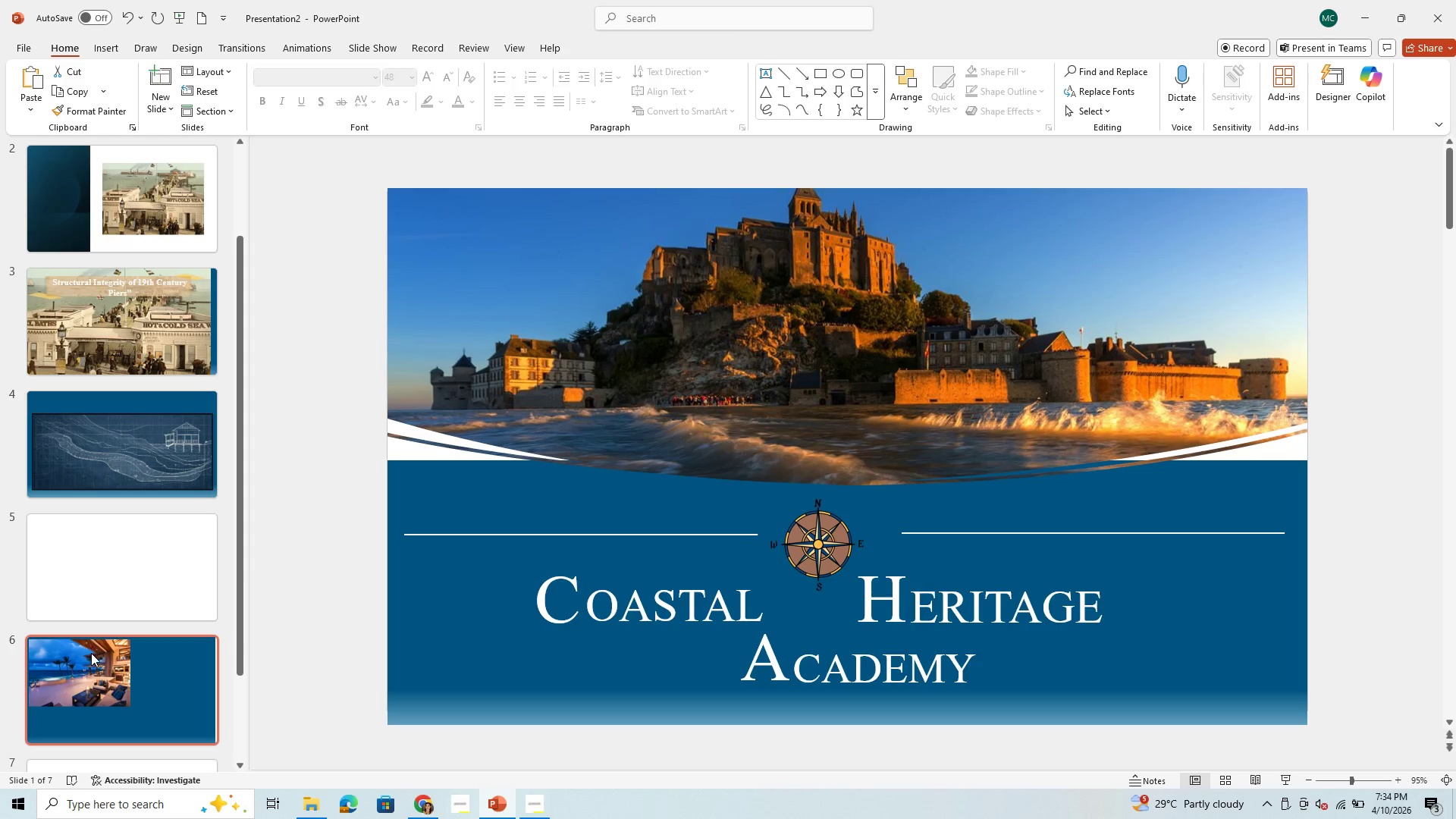 
left_click([91, 653])
 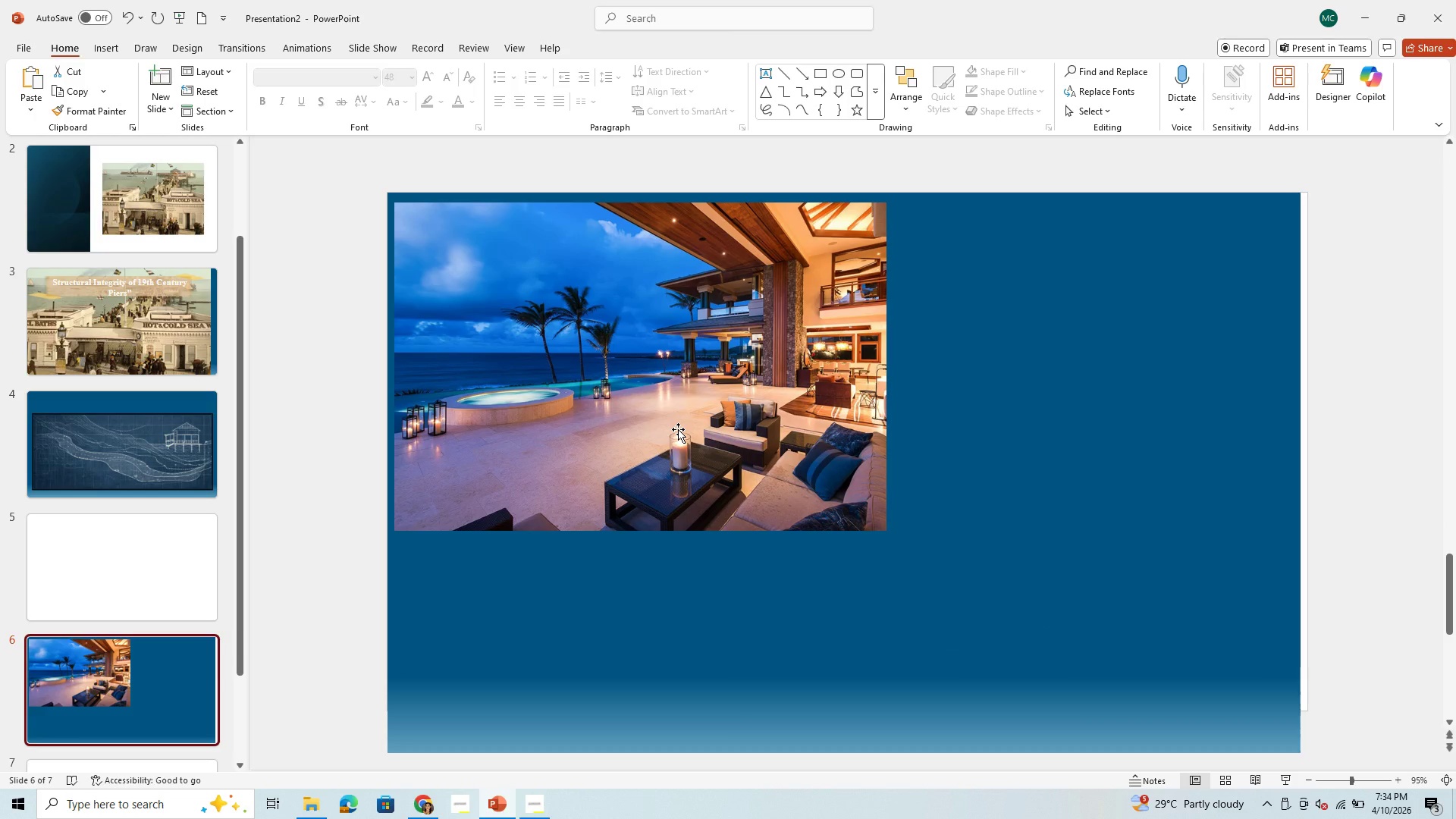 
left_click([678, 429])
 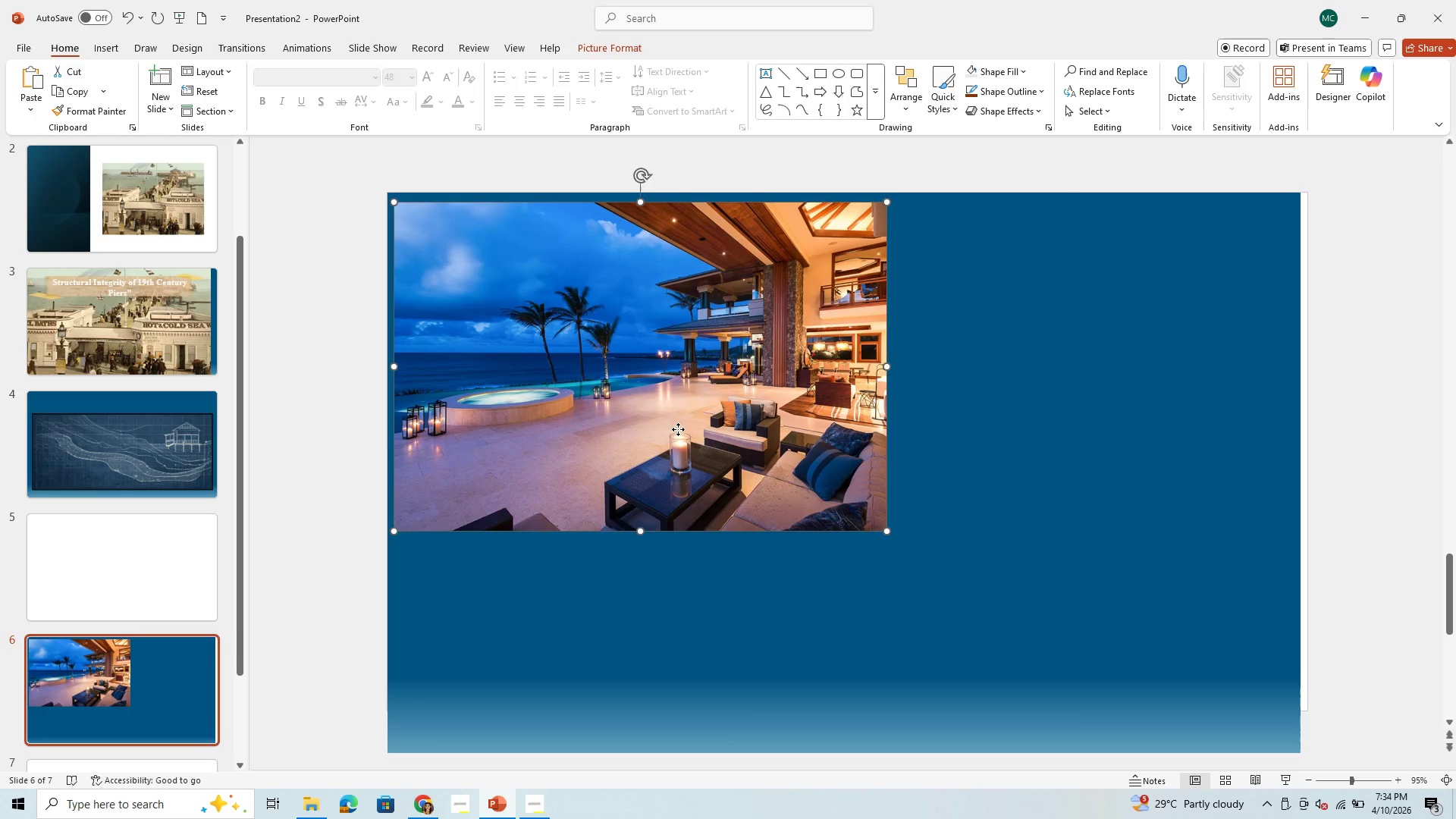 
left_click_drag(start_coordinate=[678, 429], to_coordinate=[695, 629])
 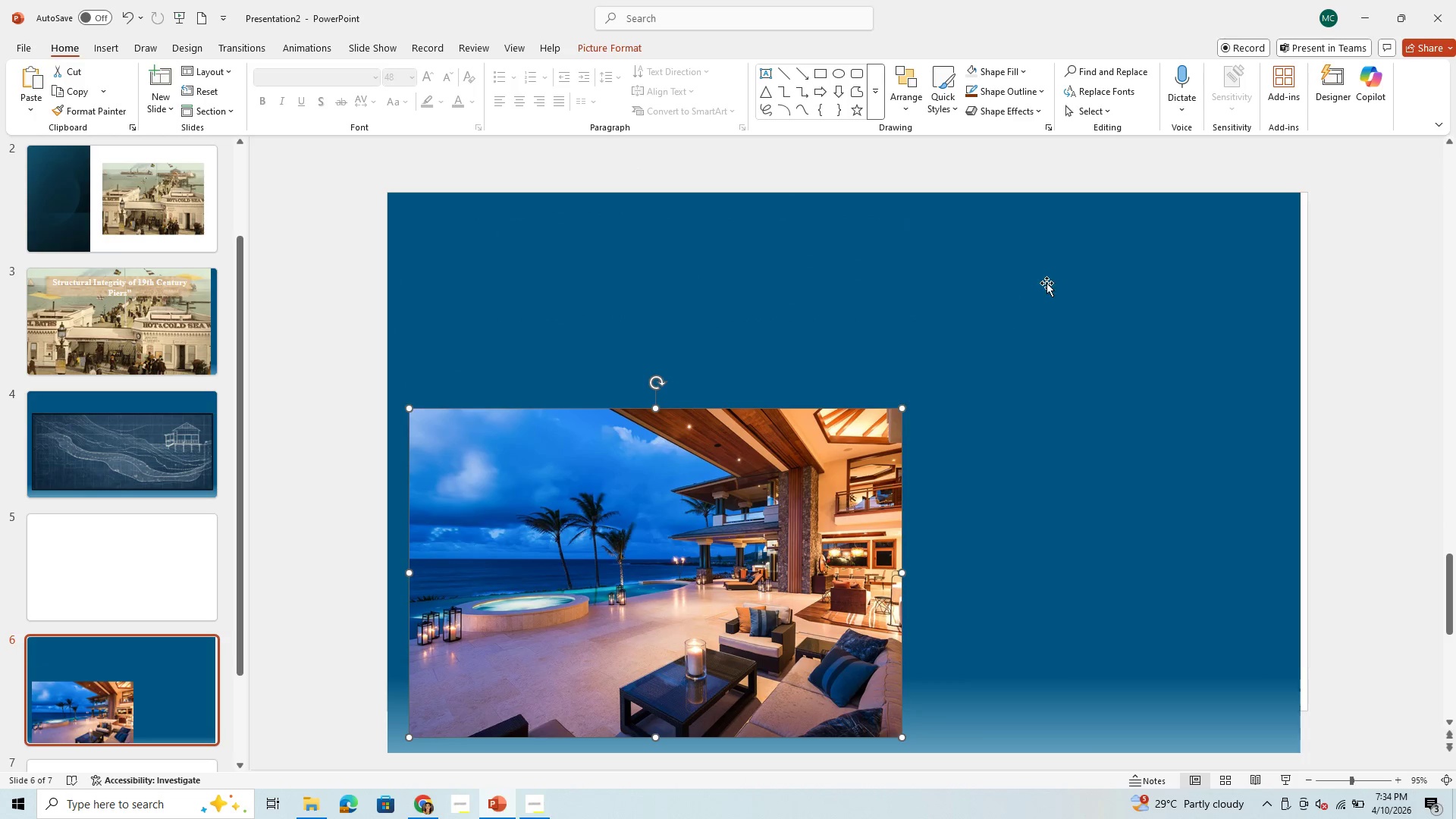 
right_click([1048, 283])
 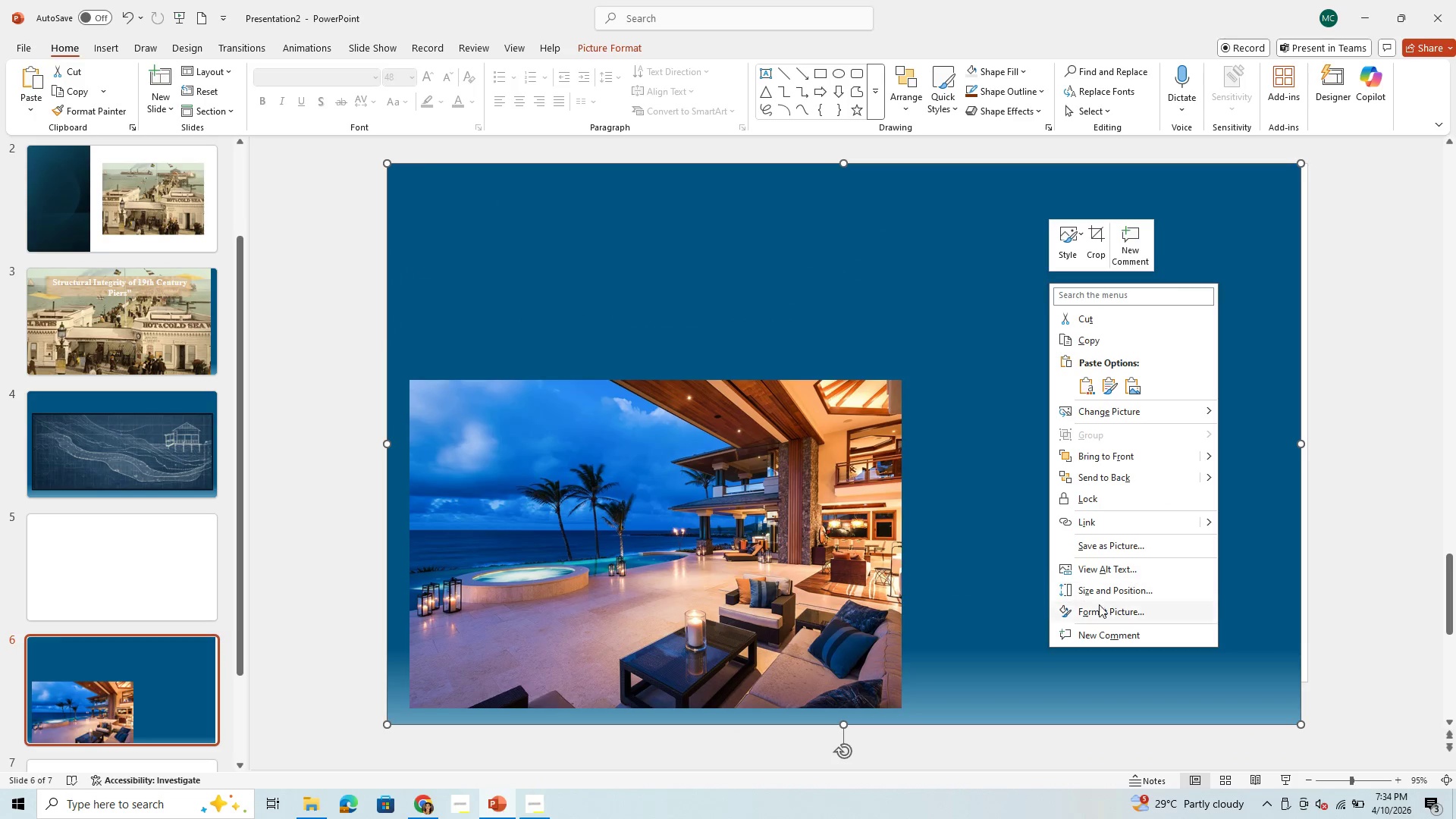 
left_click([1110, 613])
 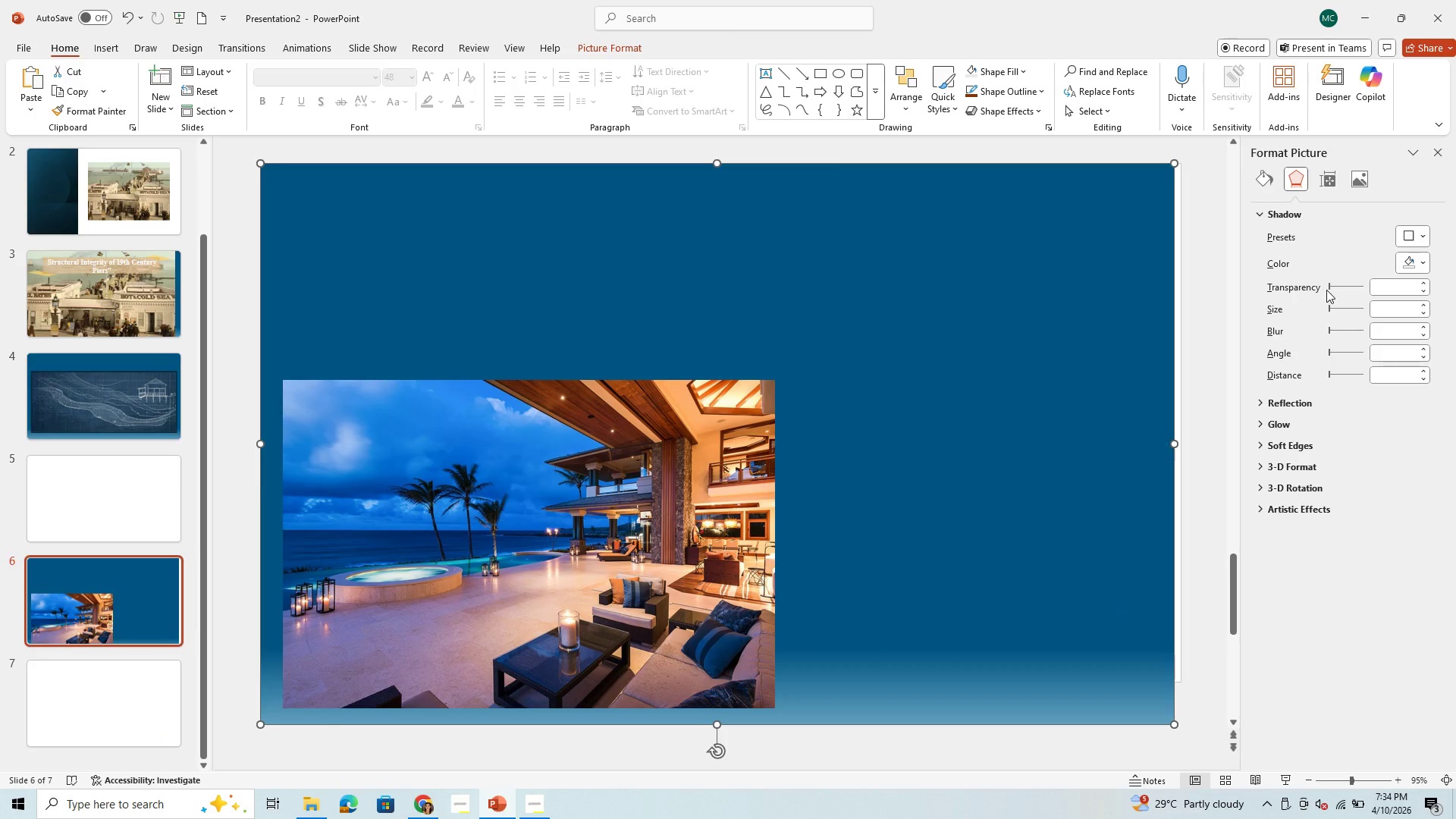 
left_click([1143, 348])
 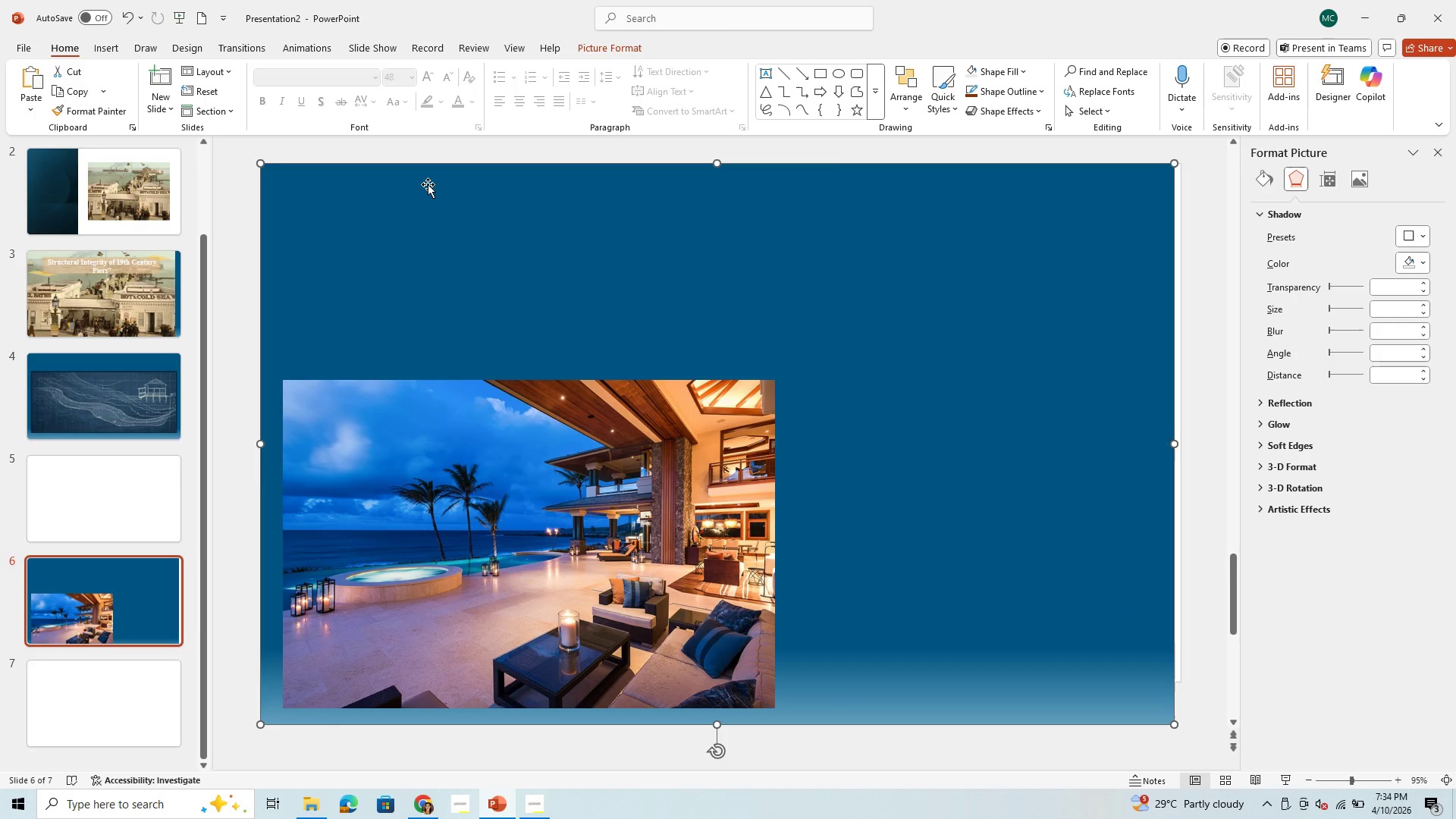 
left_click([428, 184])
 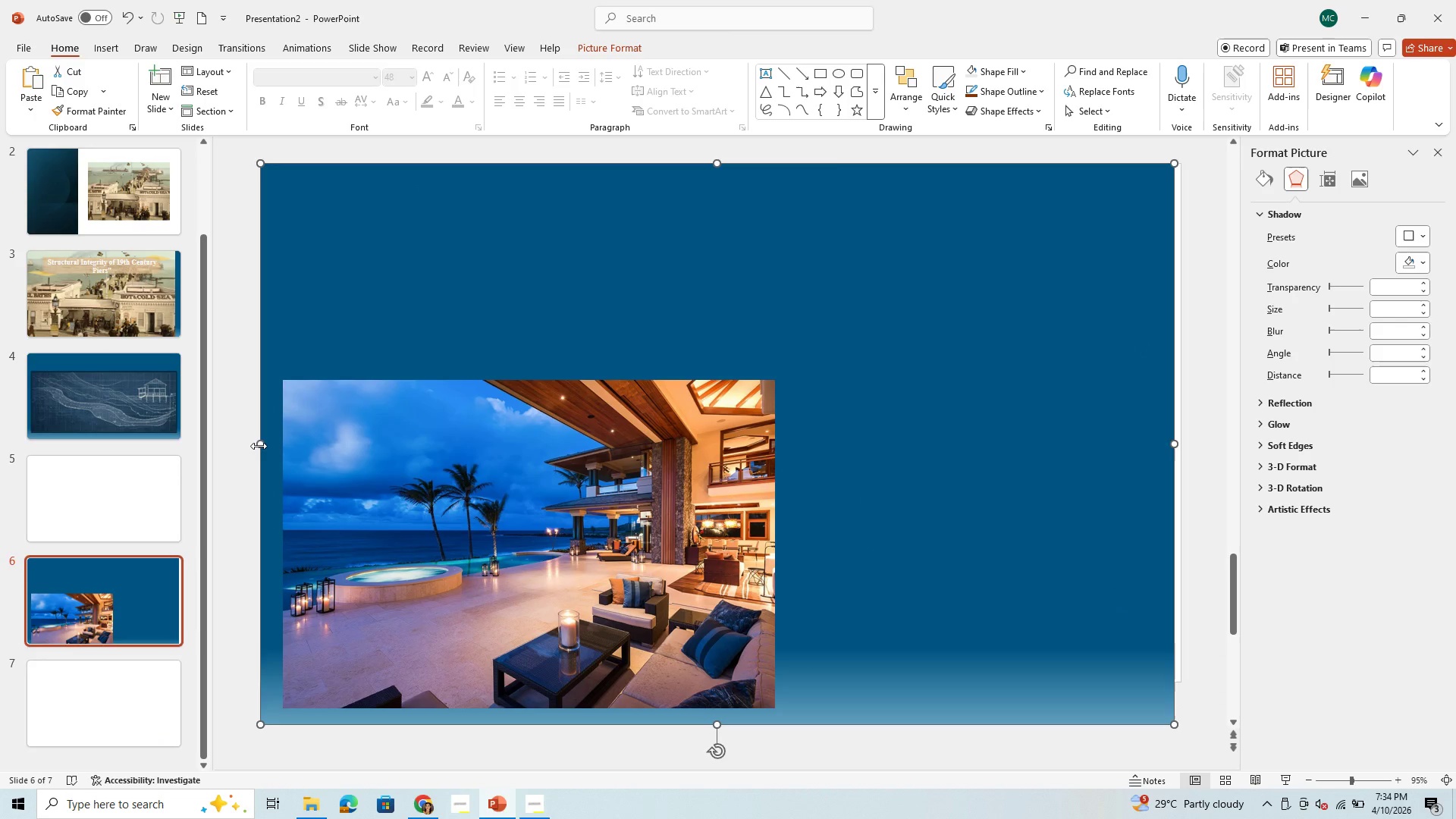 
left_click_drag(start_coordinate=[259, 446], to_coordinate=[777, 488])
 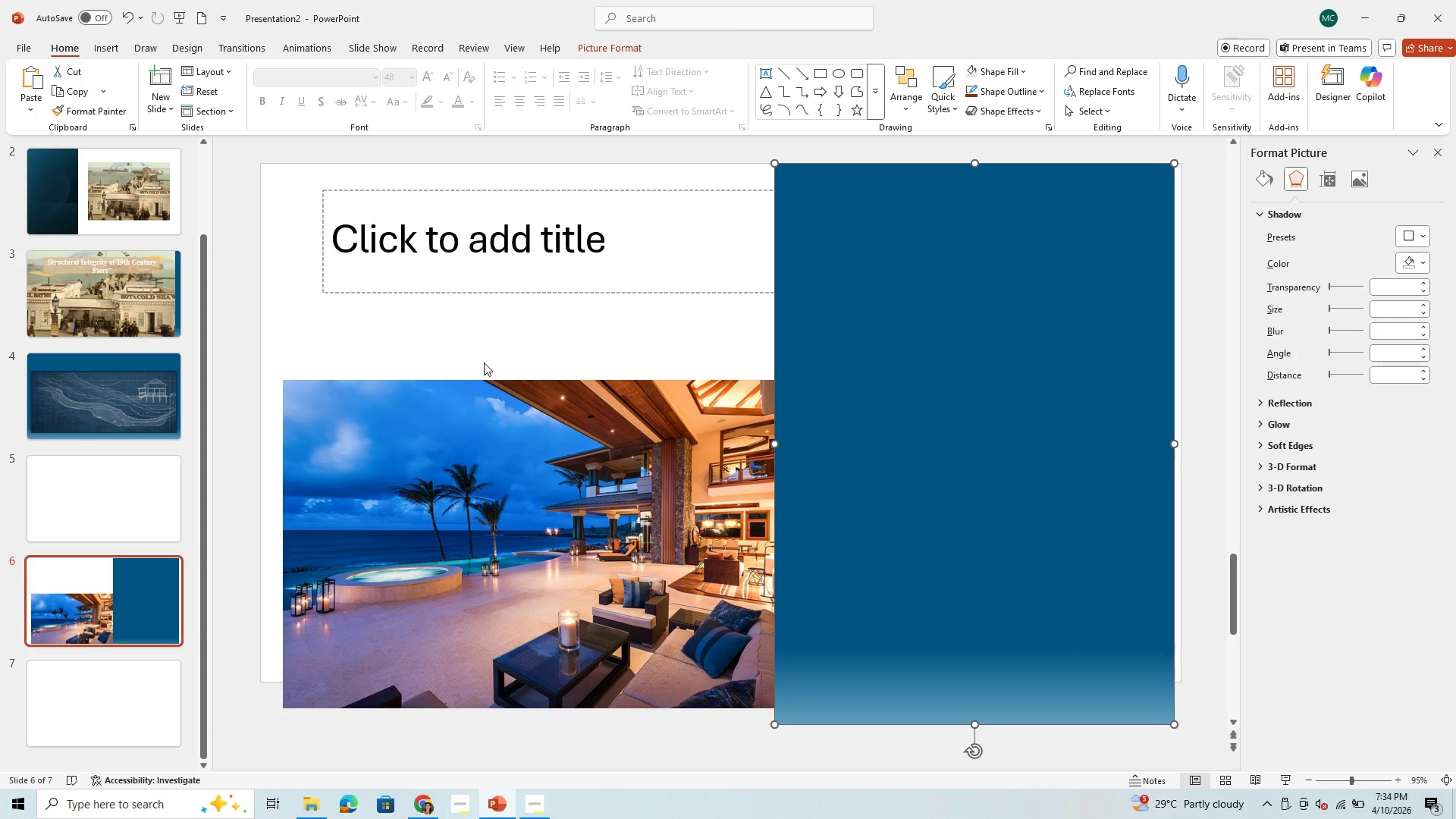 
left_click([465, 437])
 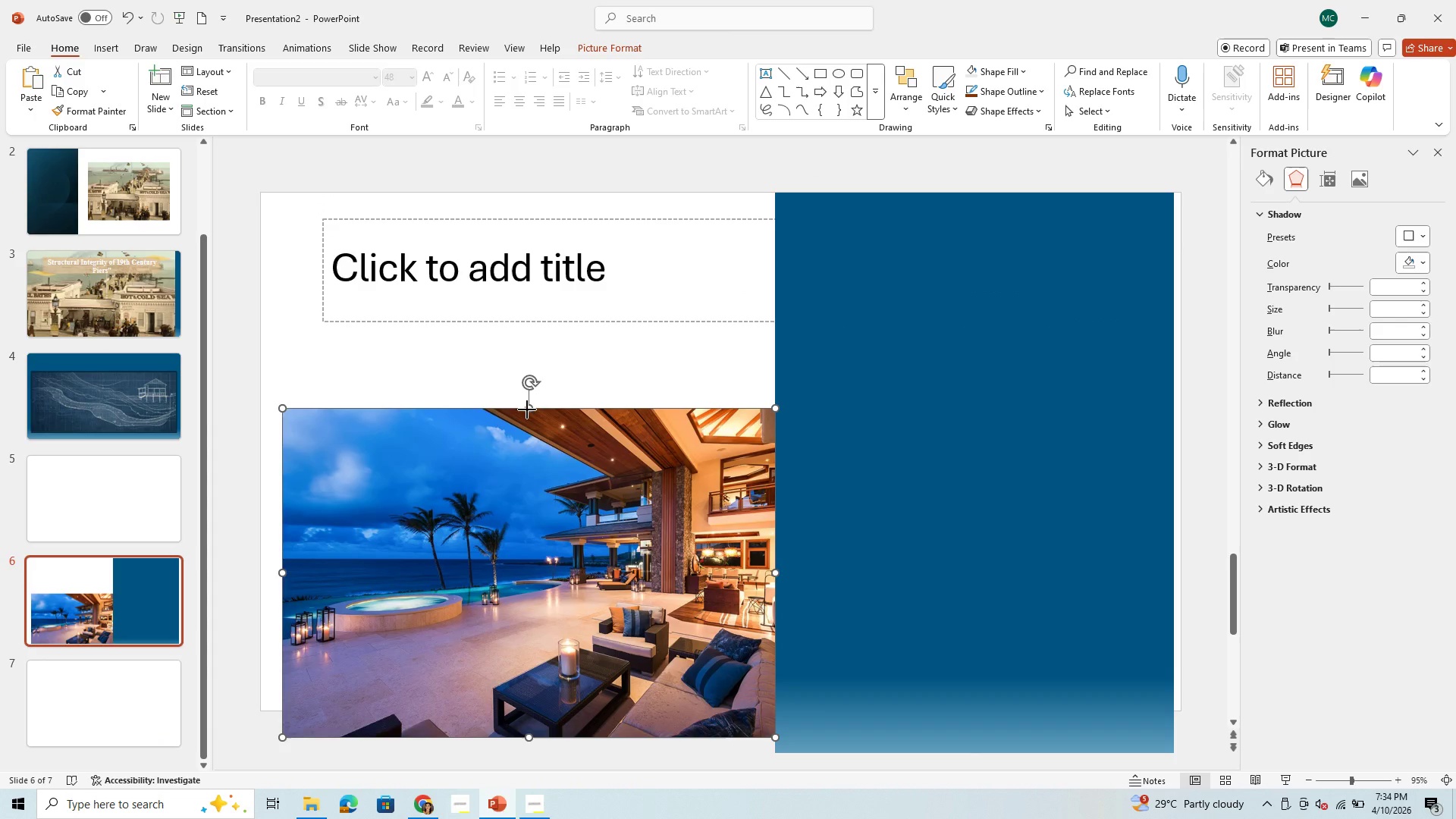 
left_click_drag(start_coordinate=[527, 410], to_coordinate=[581, 187])
 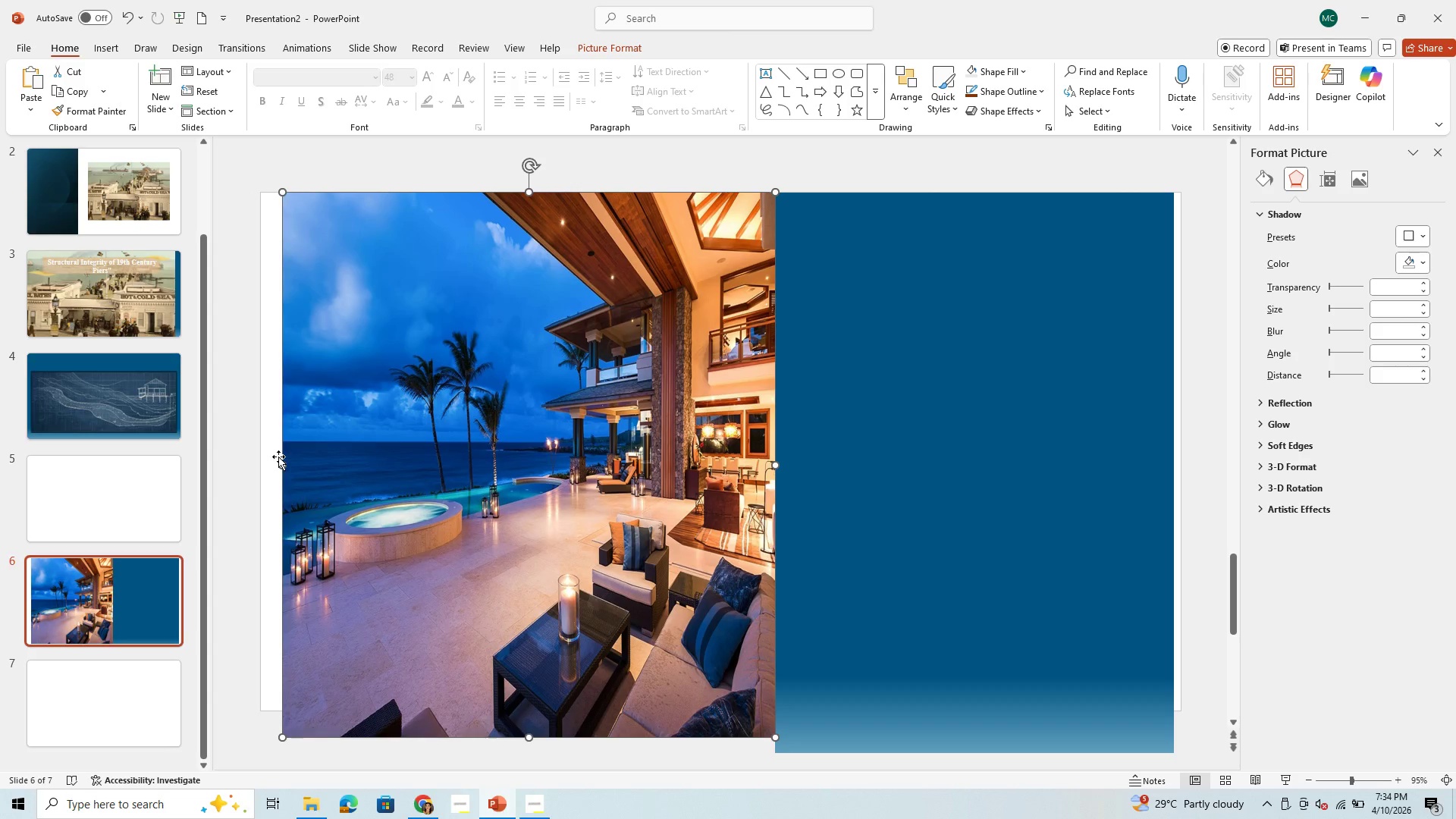 
left_click_drag(start_coordinate=[278, 457], to_coordinate=[259, 427])
 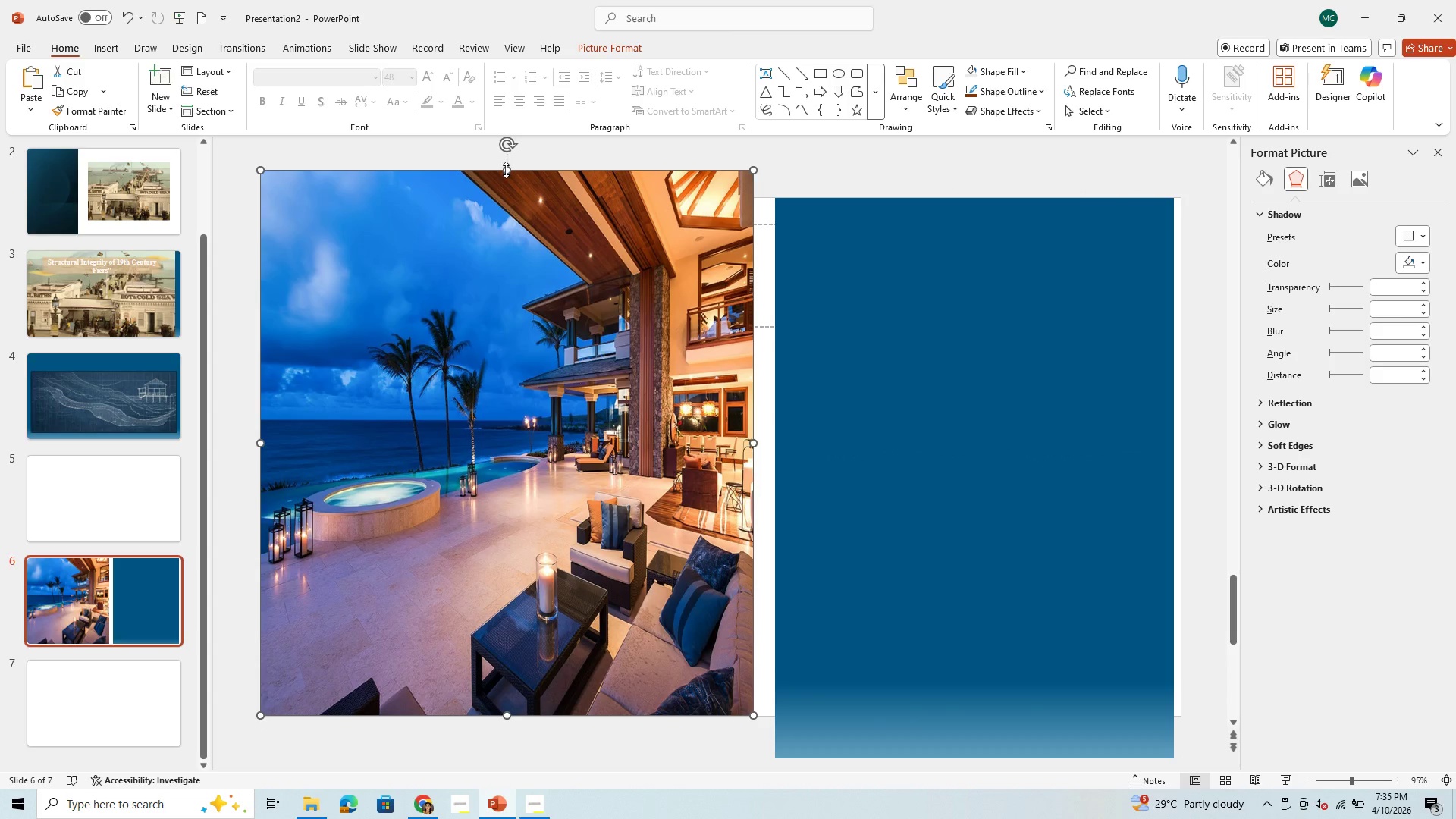 
left_click_drag(start_coordinate=[506, 170], to_coordinate=[514, 204])
 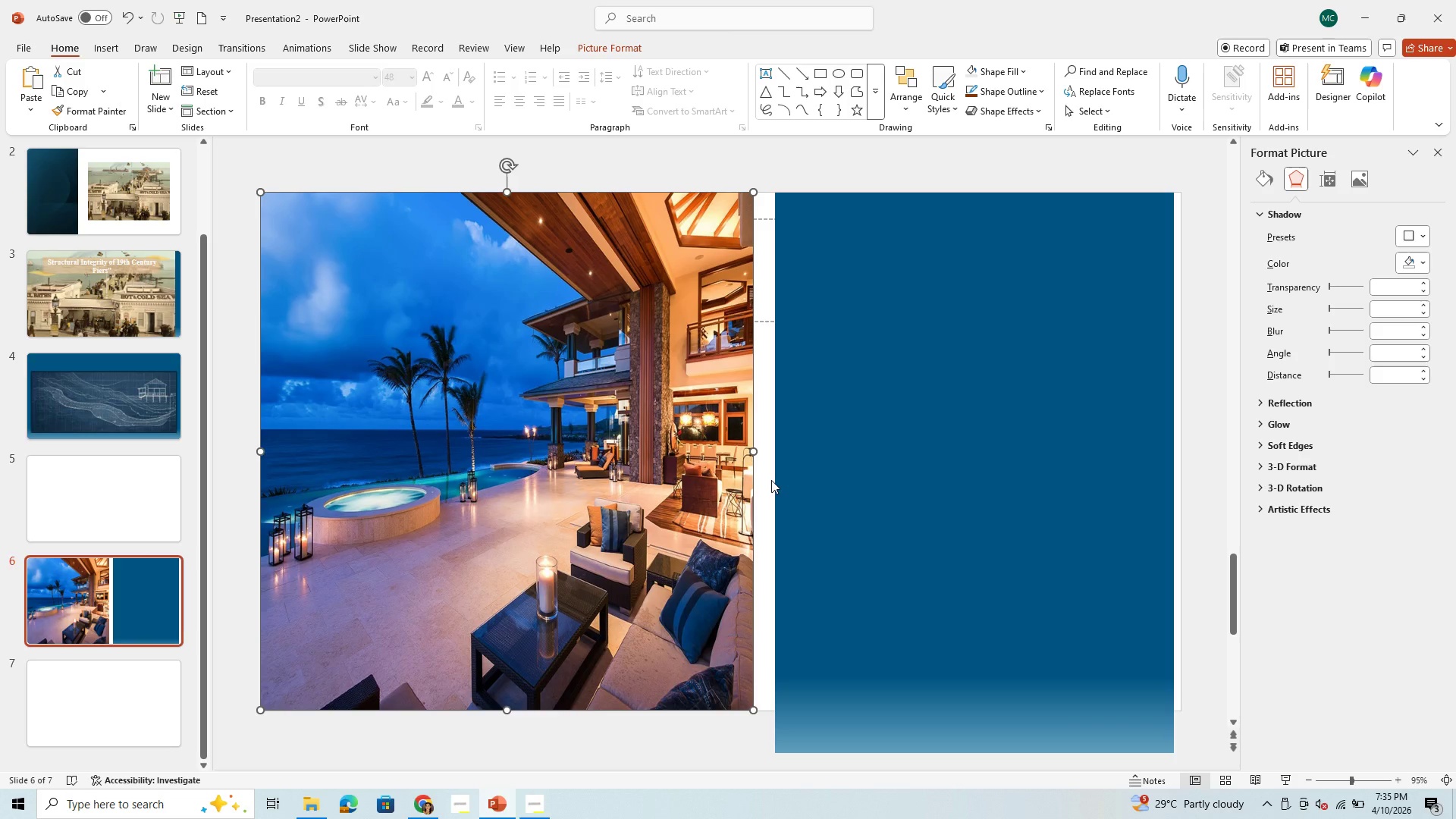 
left_click([821, 497])
 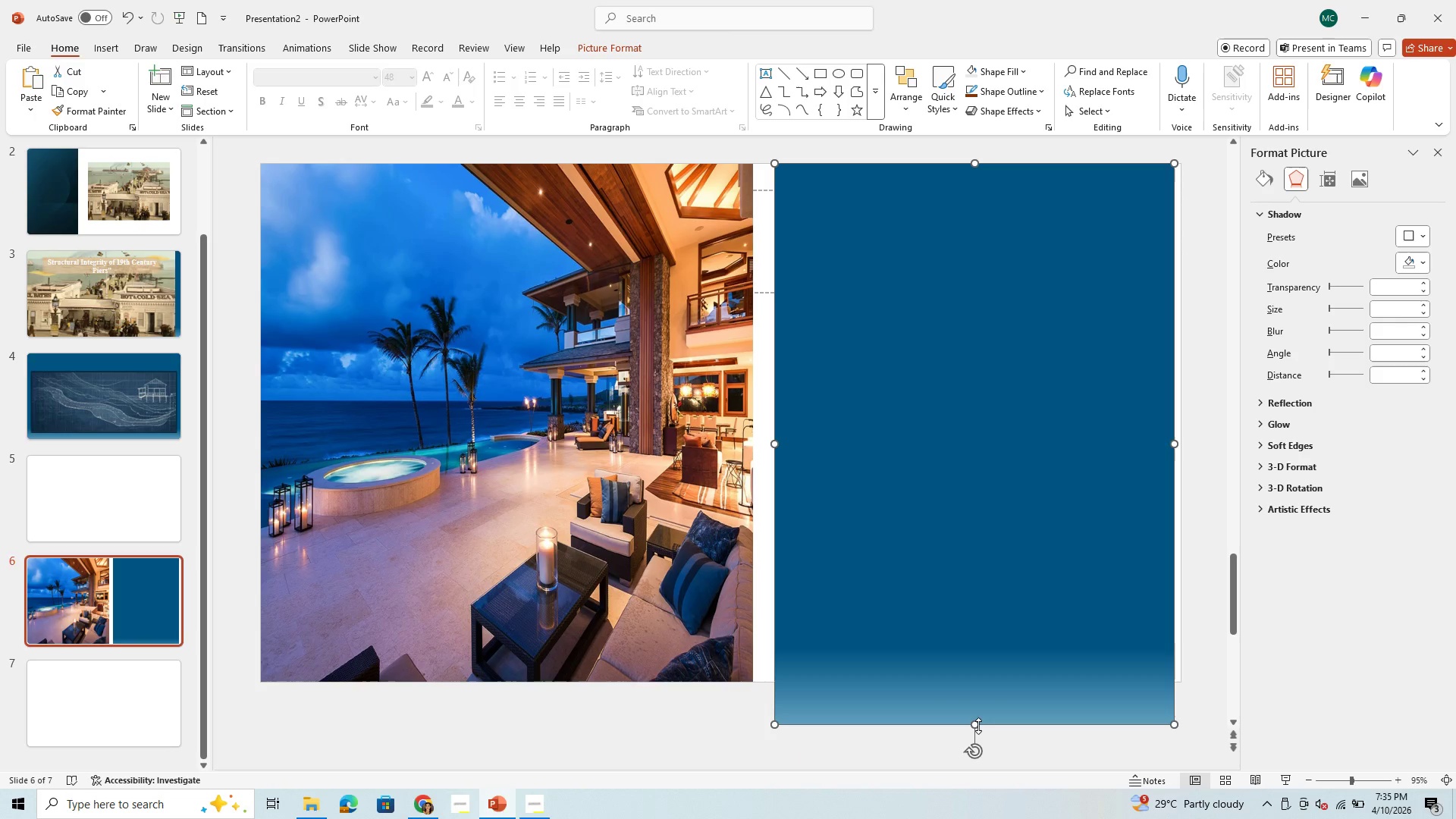 
left_click_drag(start_coordinate=[978, 727], to_coordinate=[977, 677])
 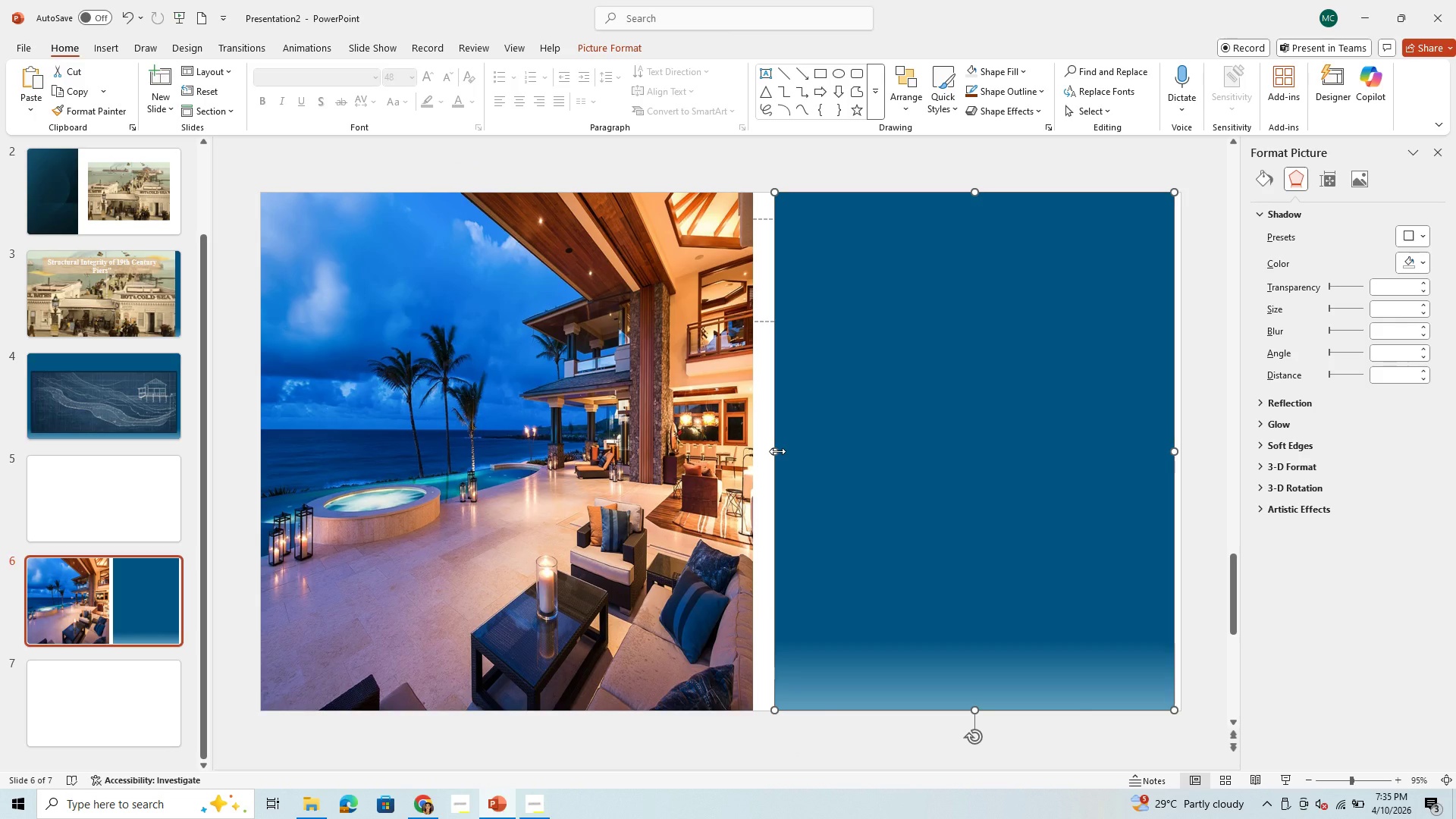 
left_click_drag(start_coordinate=[777, 451], to_coordinate=[868, 444])
 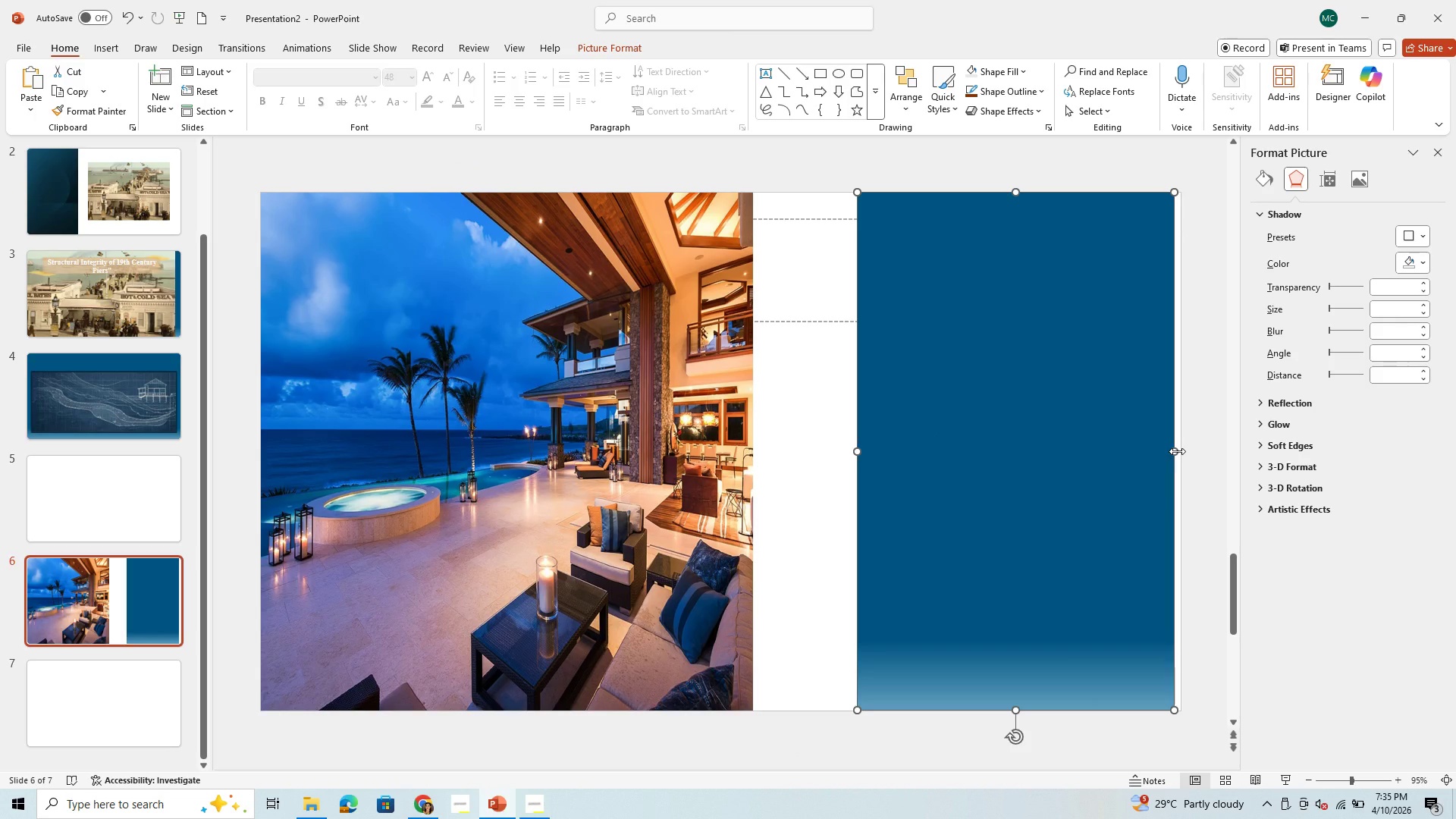 
left_click_drag(start_coordinate=[1177, 451], to_coordinate=[1188, 450])
 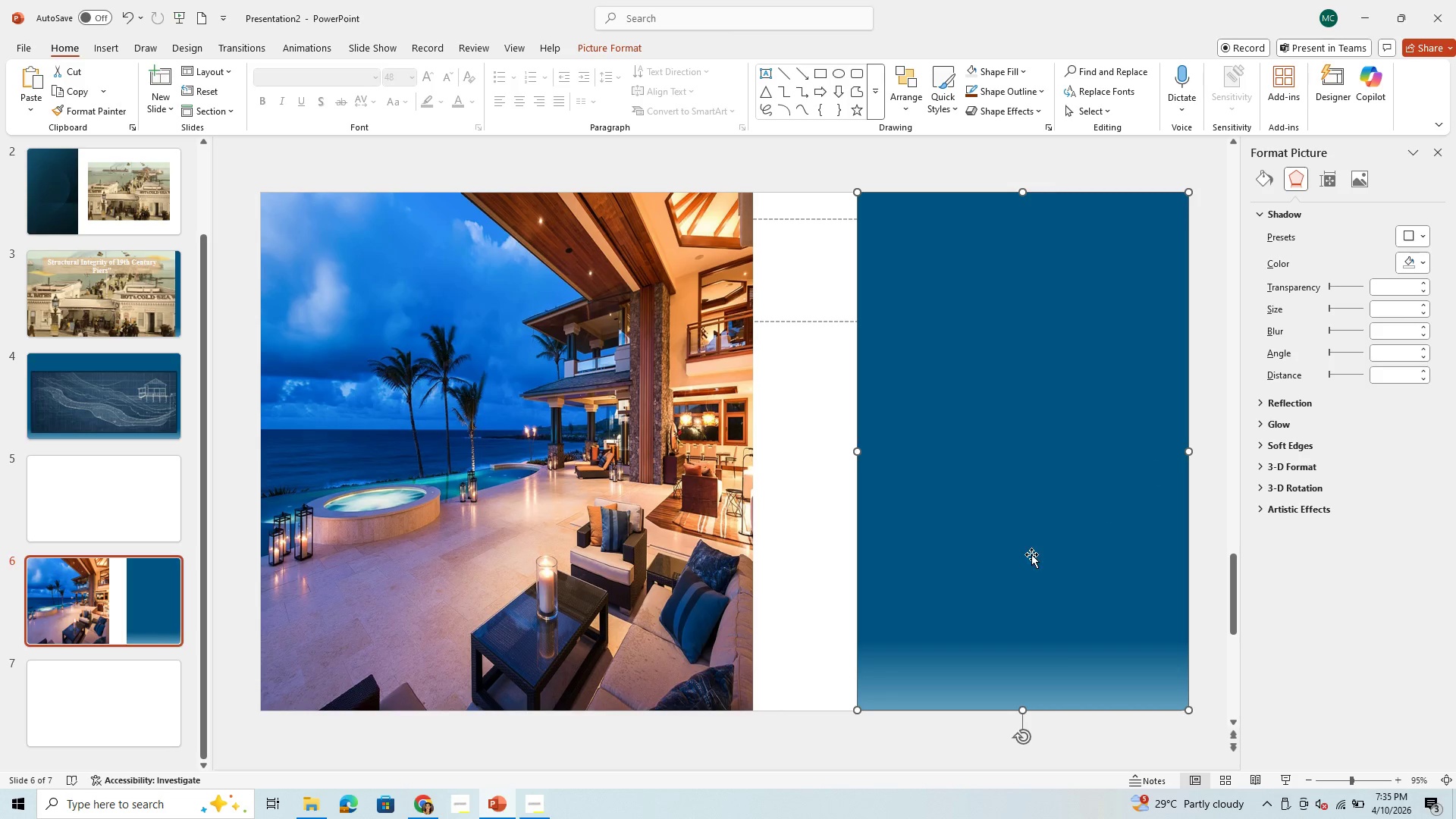 
left_click([1031, 554])
 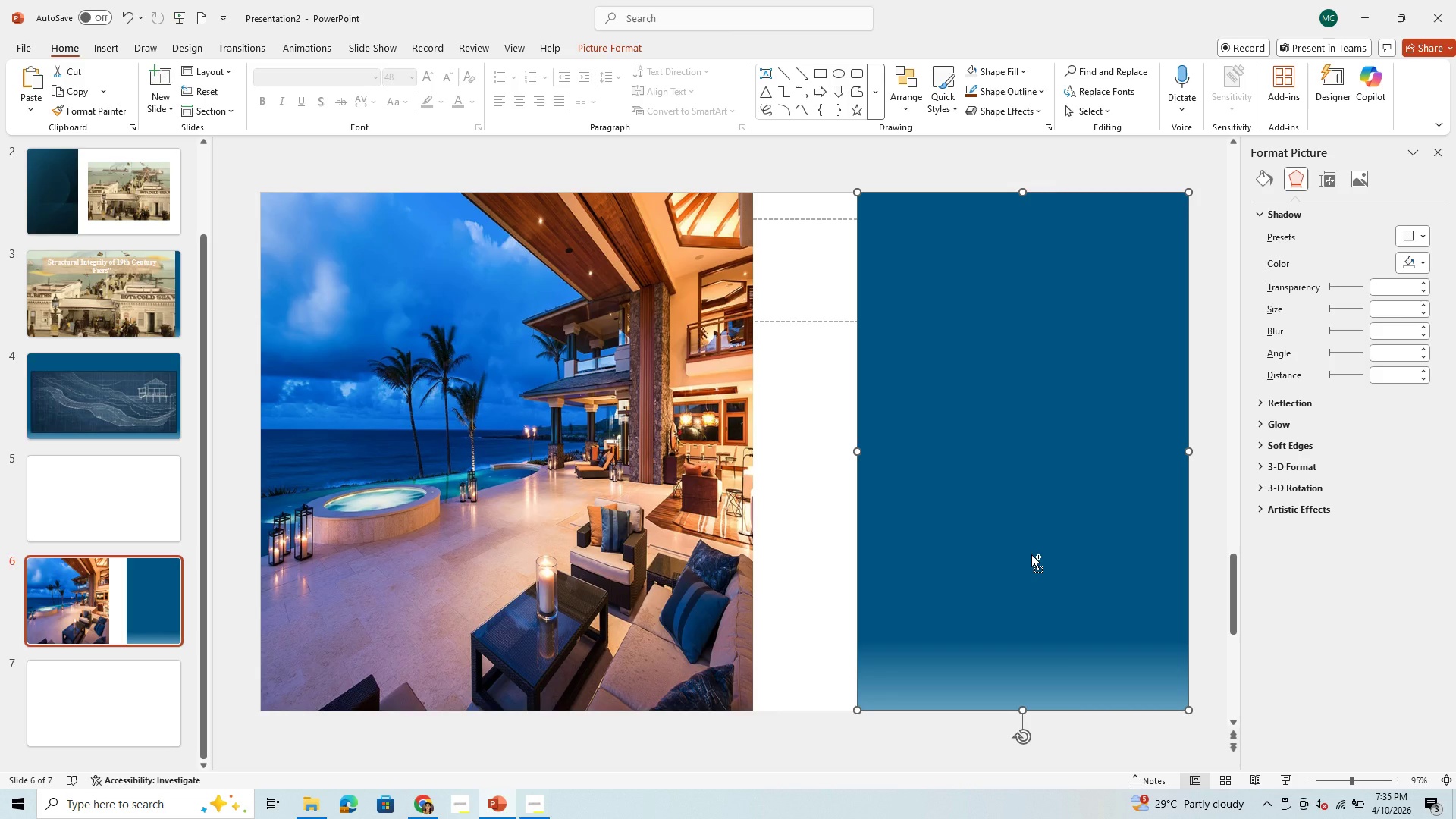 
key(Control+C)
 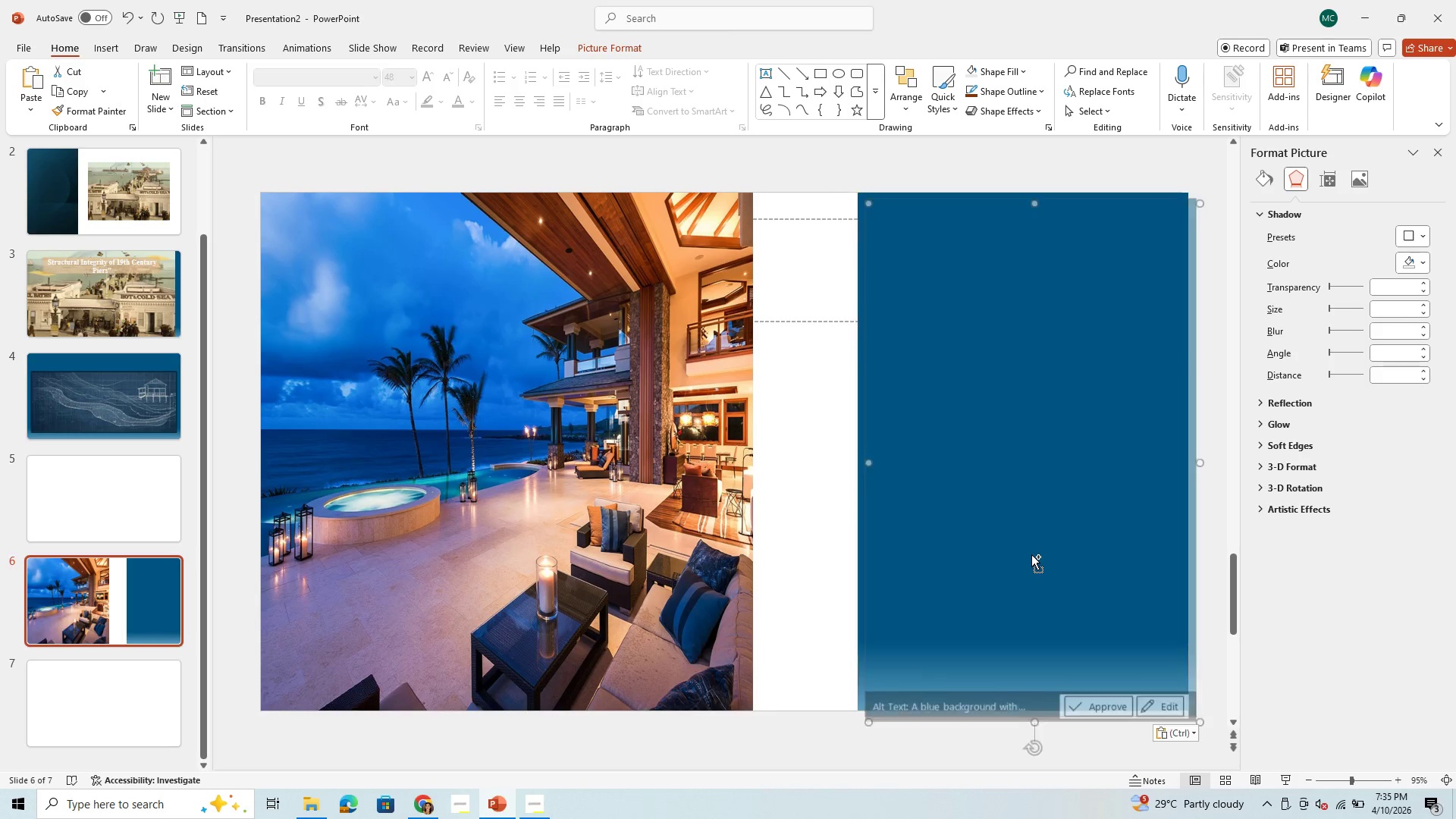 
key(Control+V)
 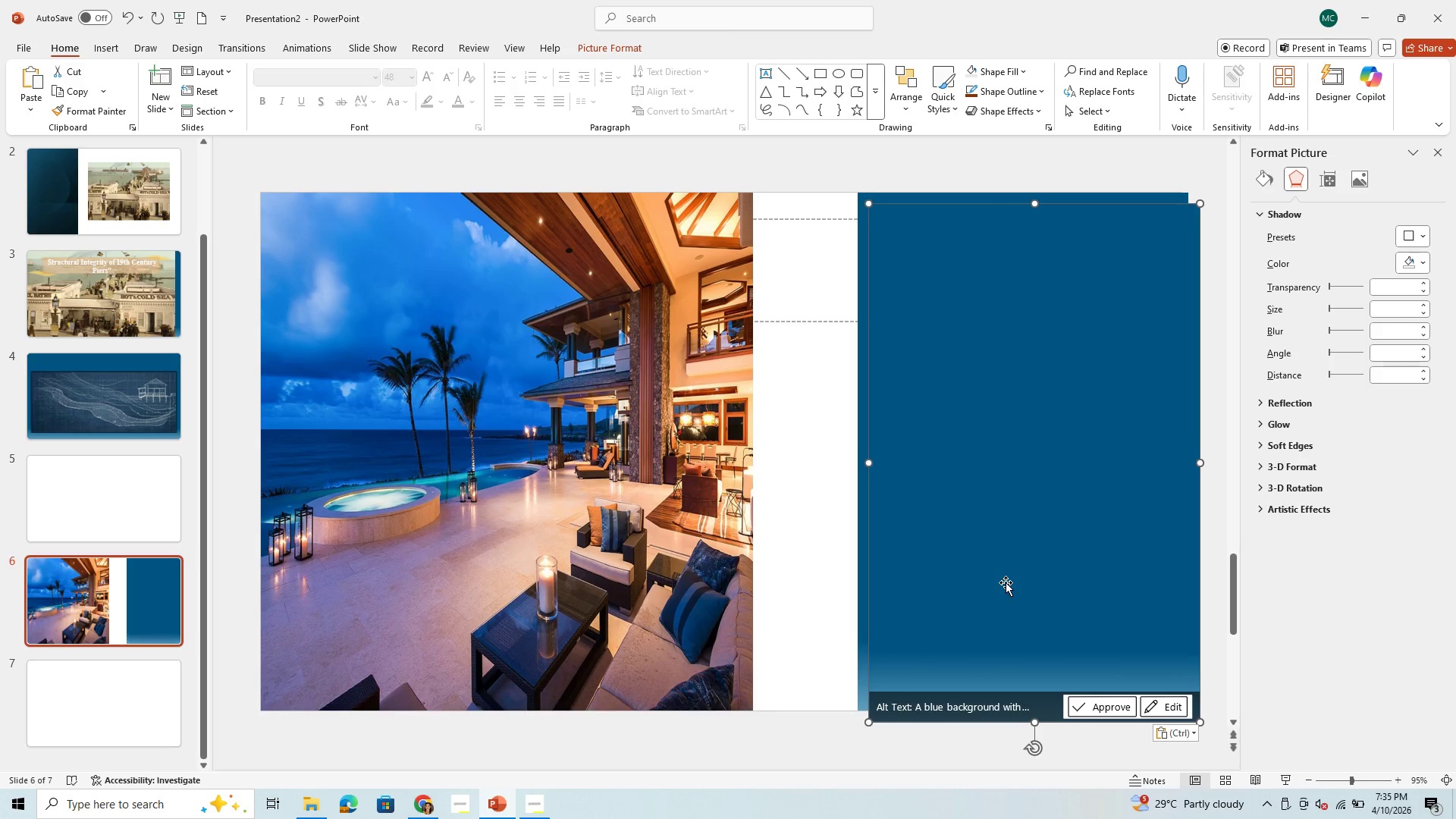 
left_click_drag(start_coordinate=[1006, 582], to_coordinate=[784, 469])
 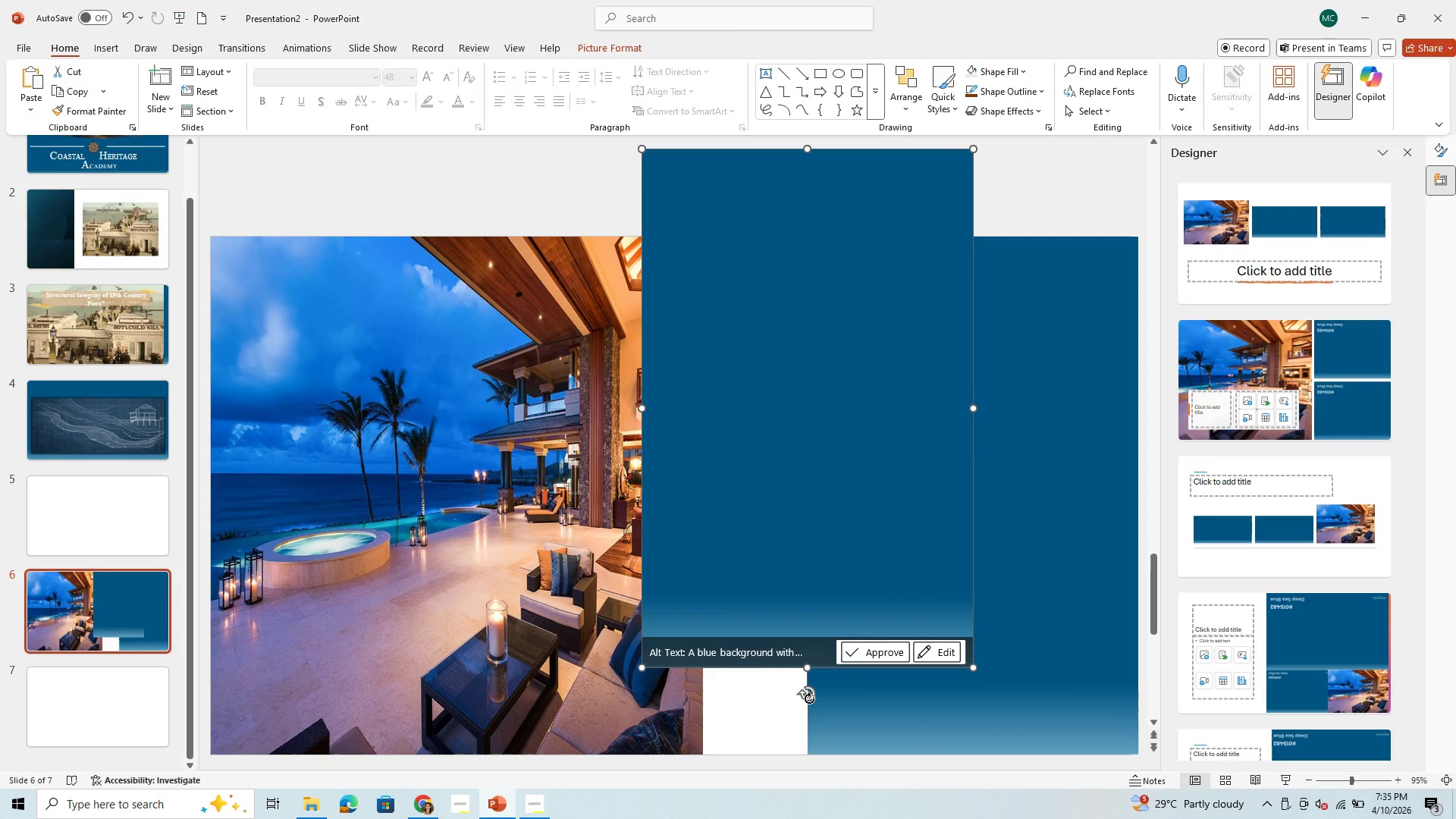 
left_click_drag(start_coordinate=[809, 698], to_coordinate=[554, 406])
 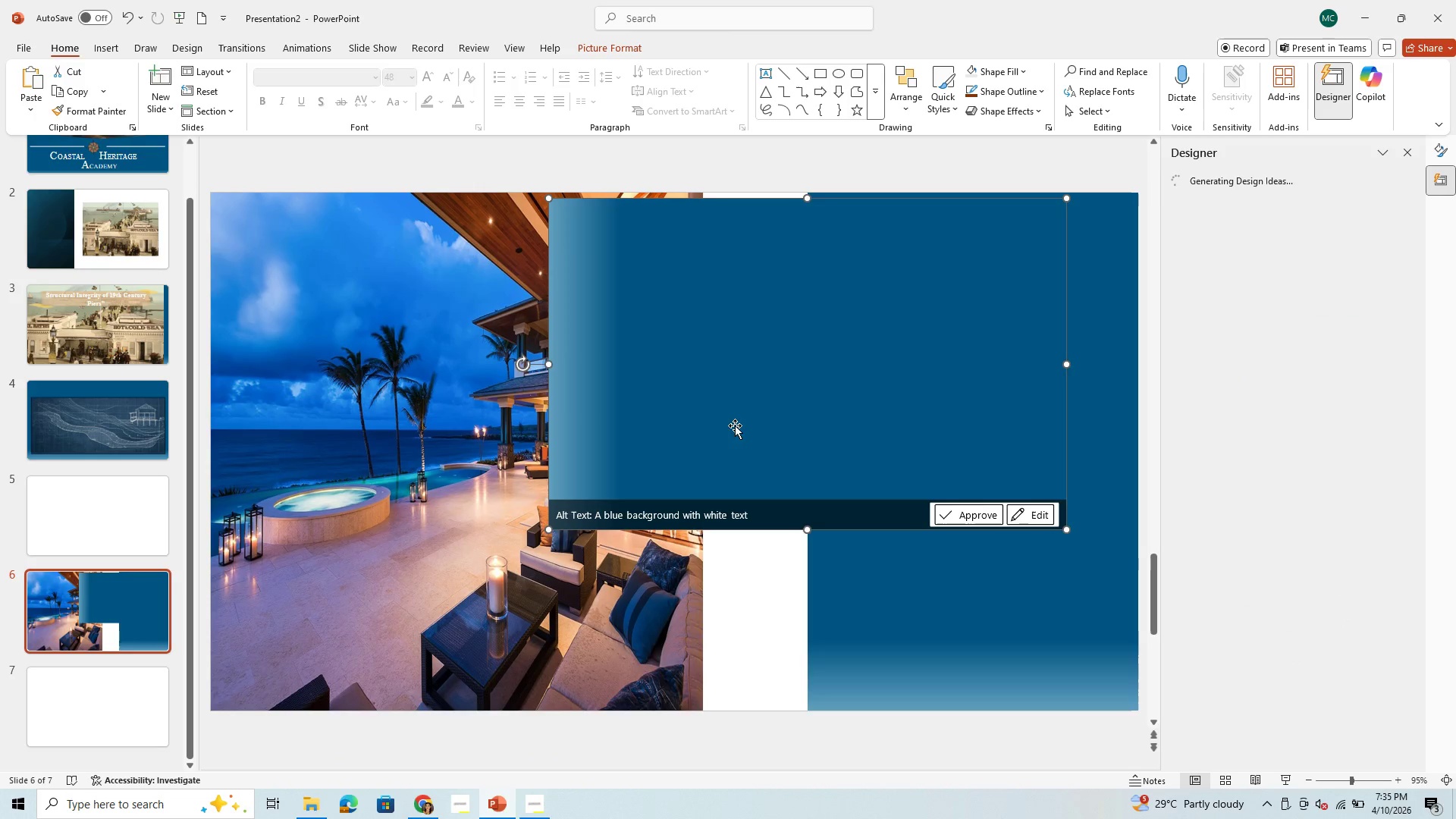 
left_click_drag(start_coordinate=[737, 425], to_coordinate=[894, 416])
 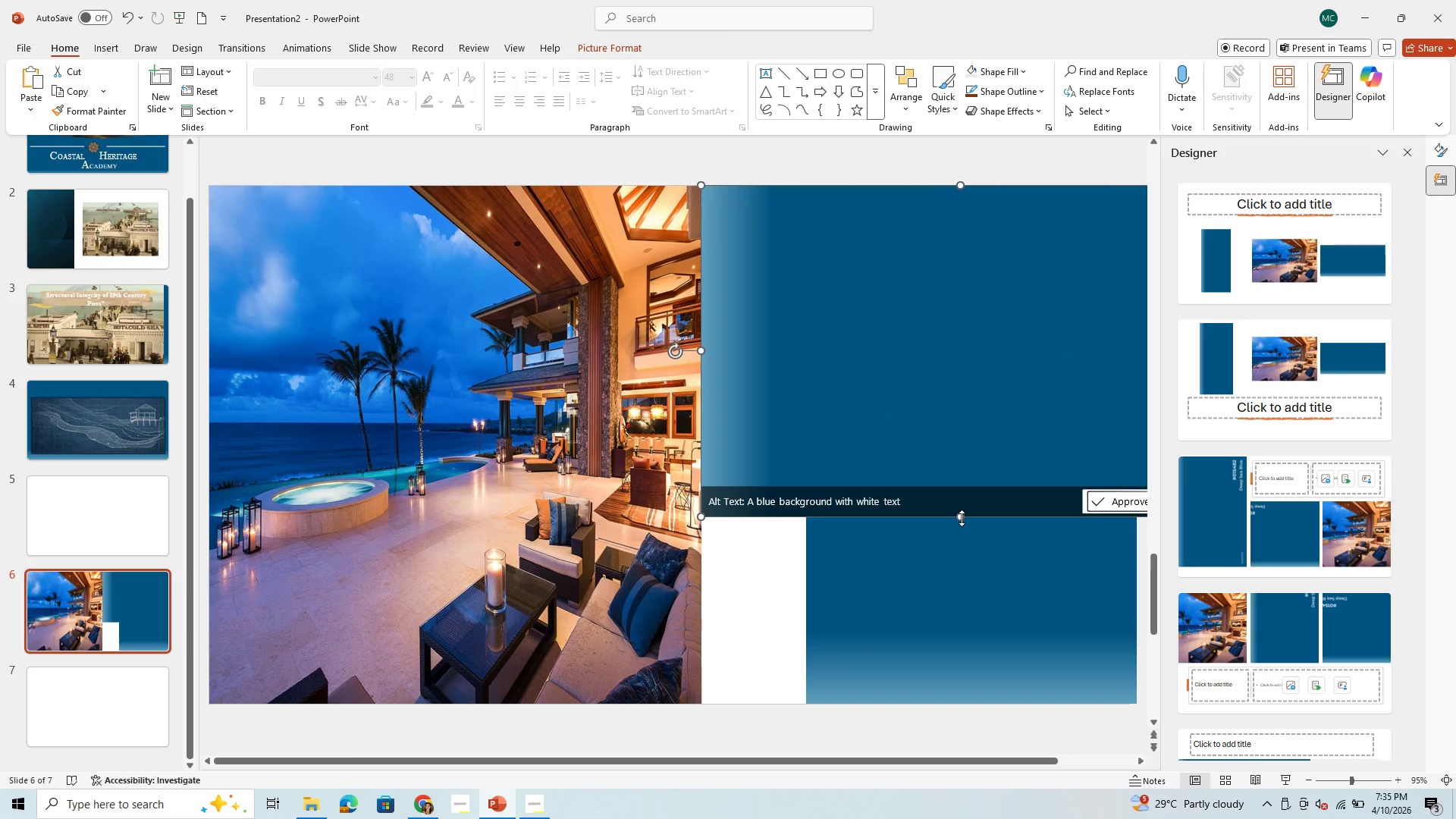 
left_click_drag(start_coordinate=[962, 518], to_coordinate=[949, 700])
 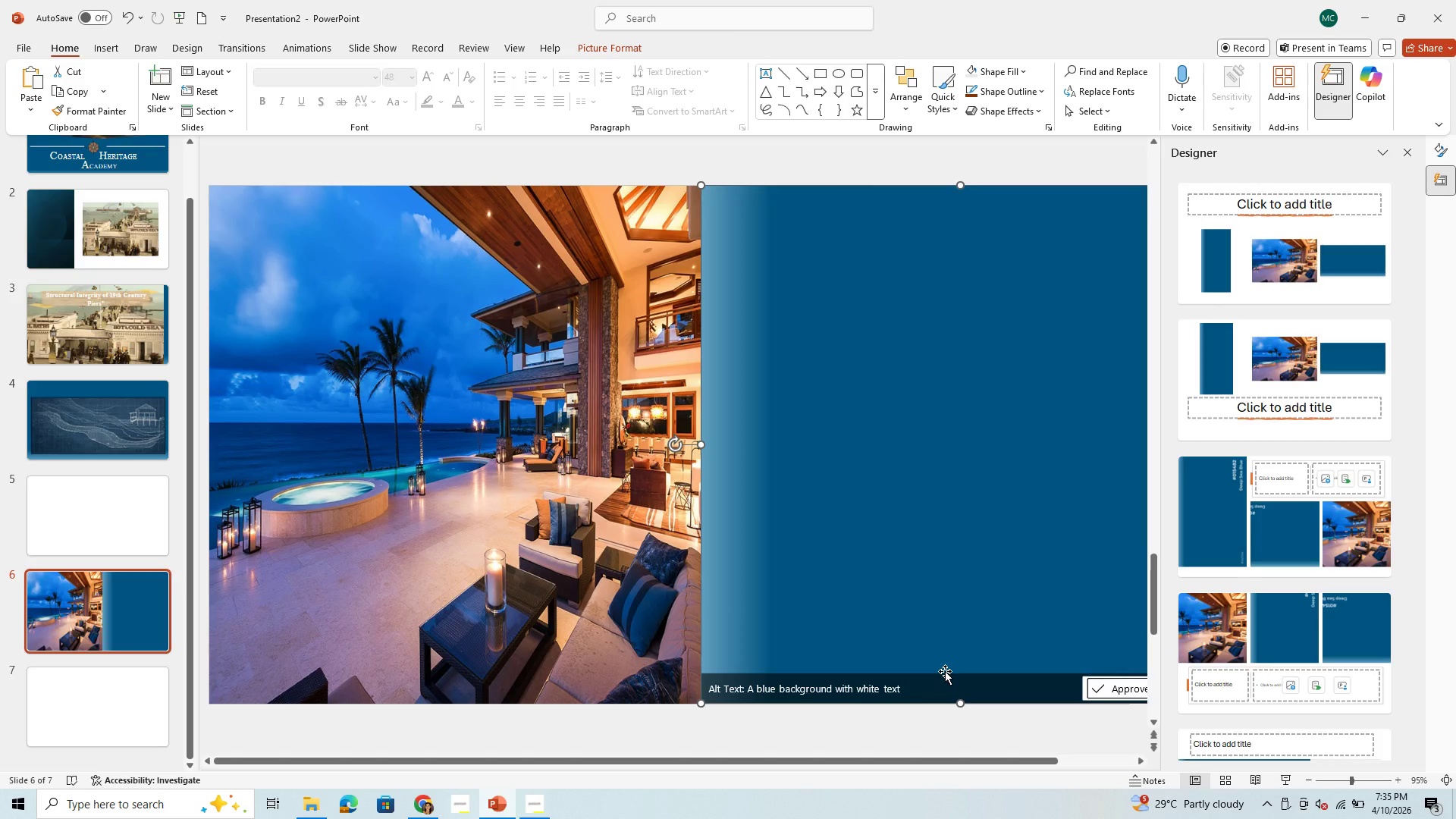 
left_click([356, 468])
 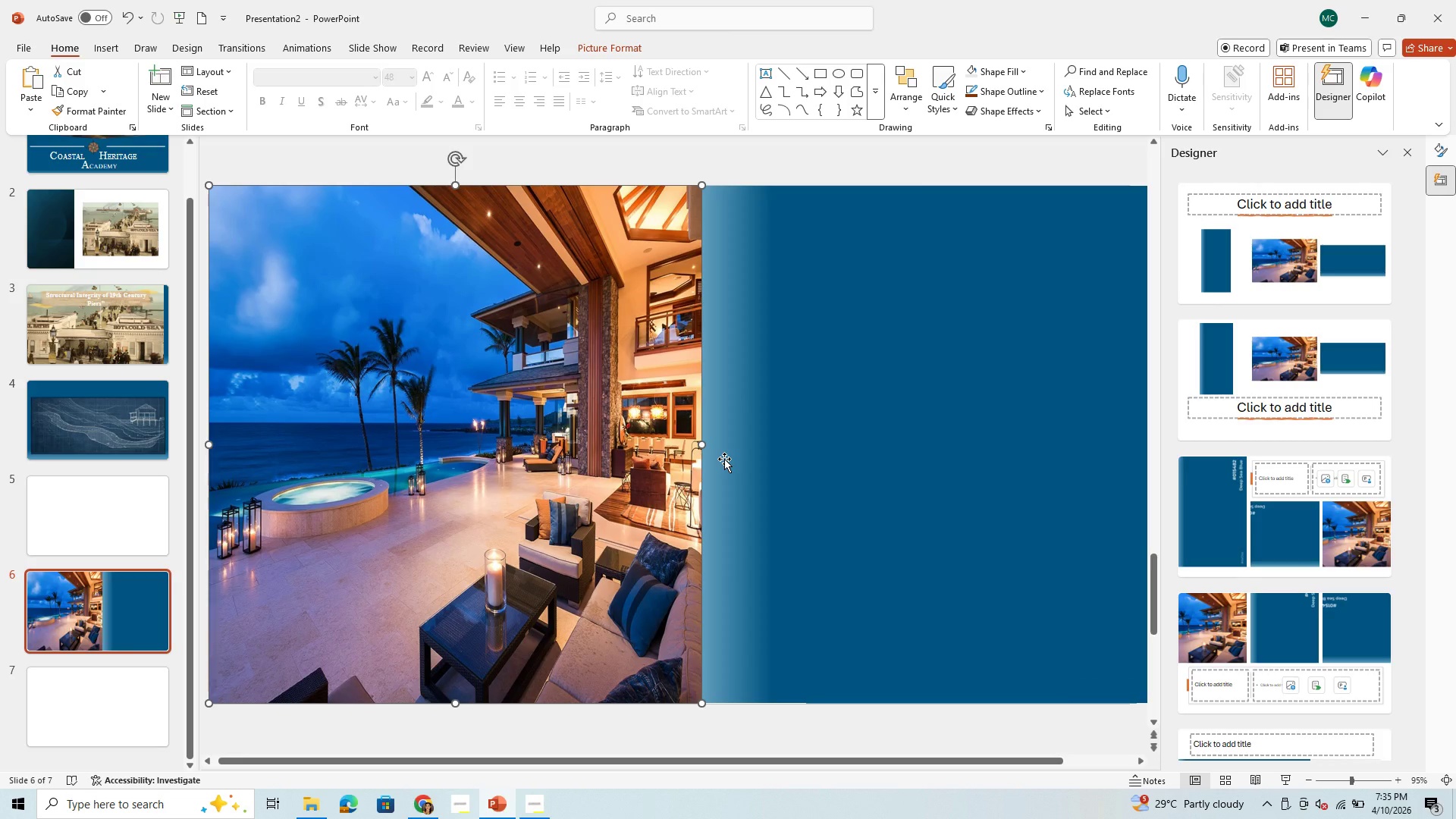 
wait(5.61)
 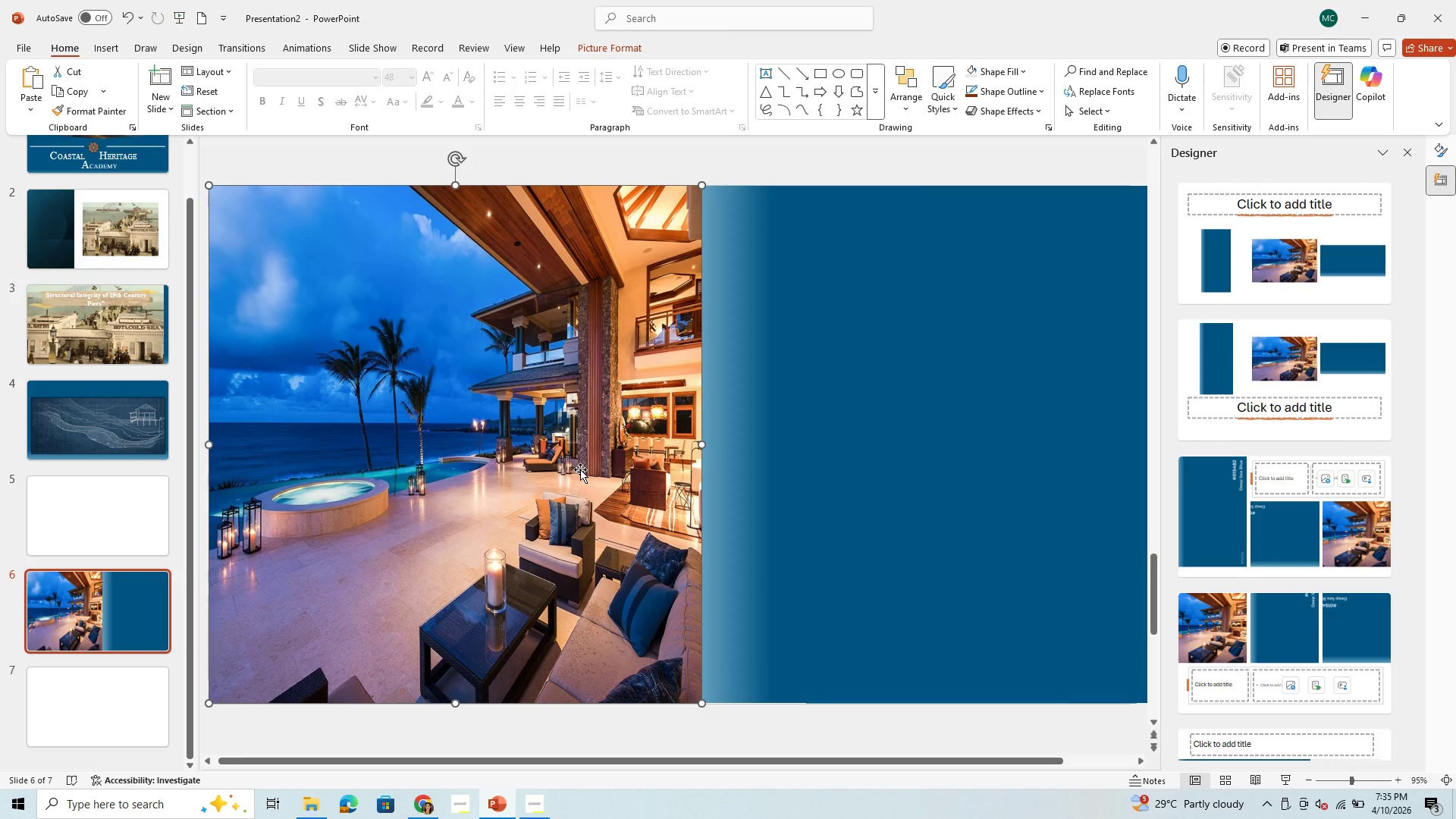 
left_click([732, 459])
 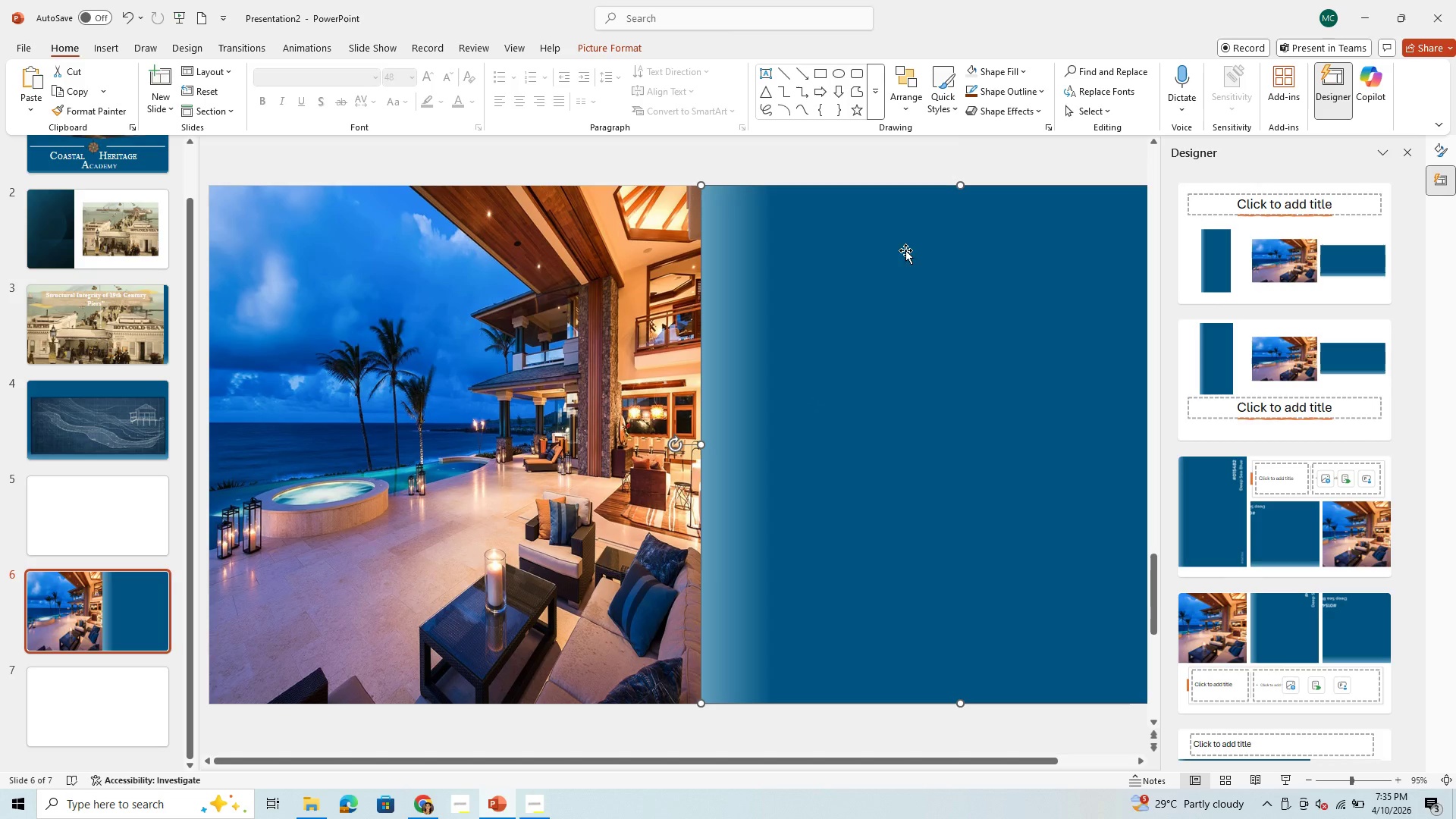 
left_click([1045, 86])
 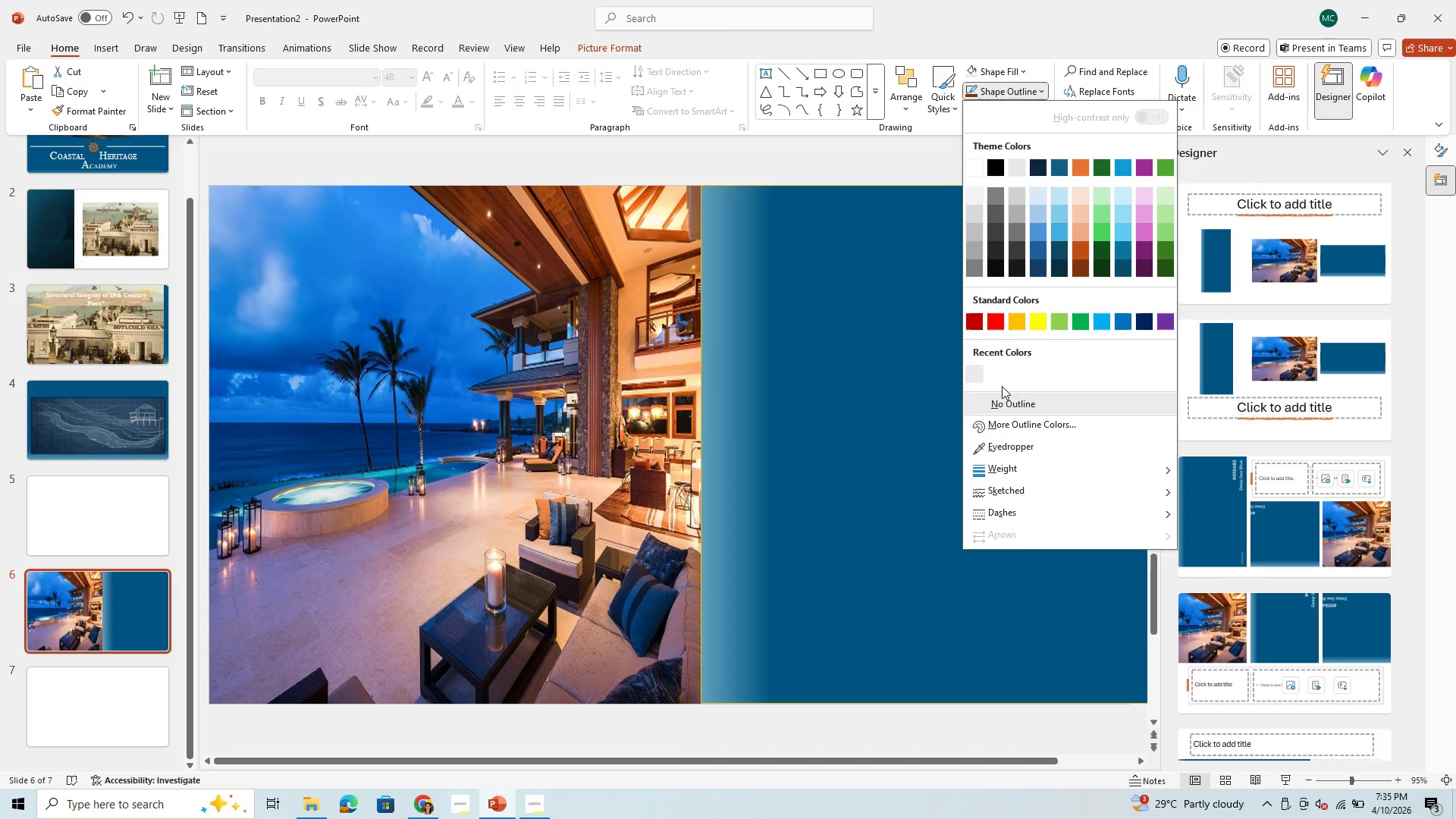 
left_click([992, 403])
 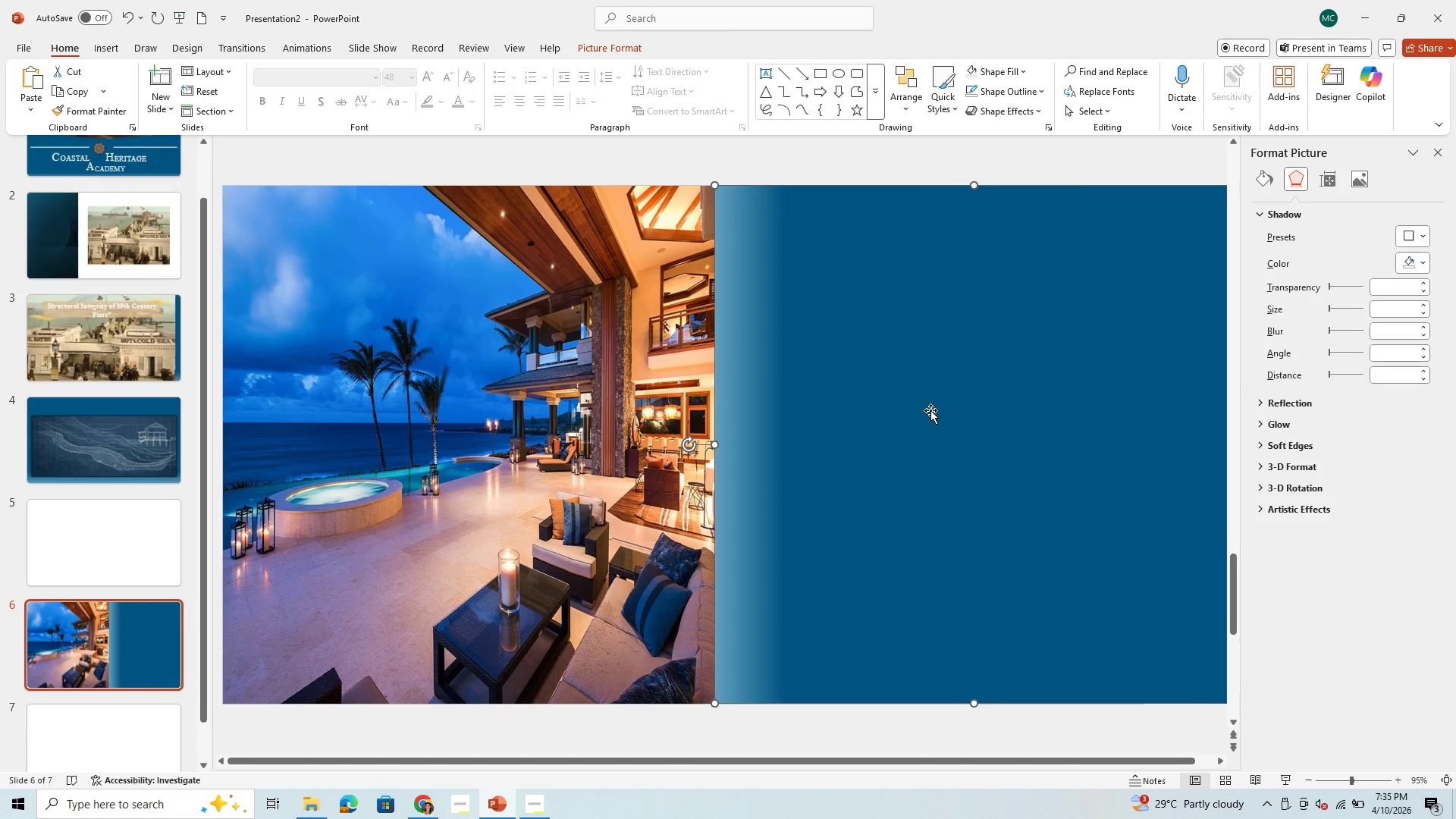 
left_click([930, 410])
 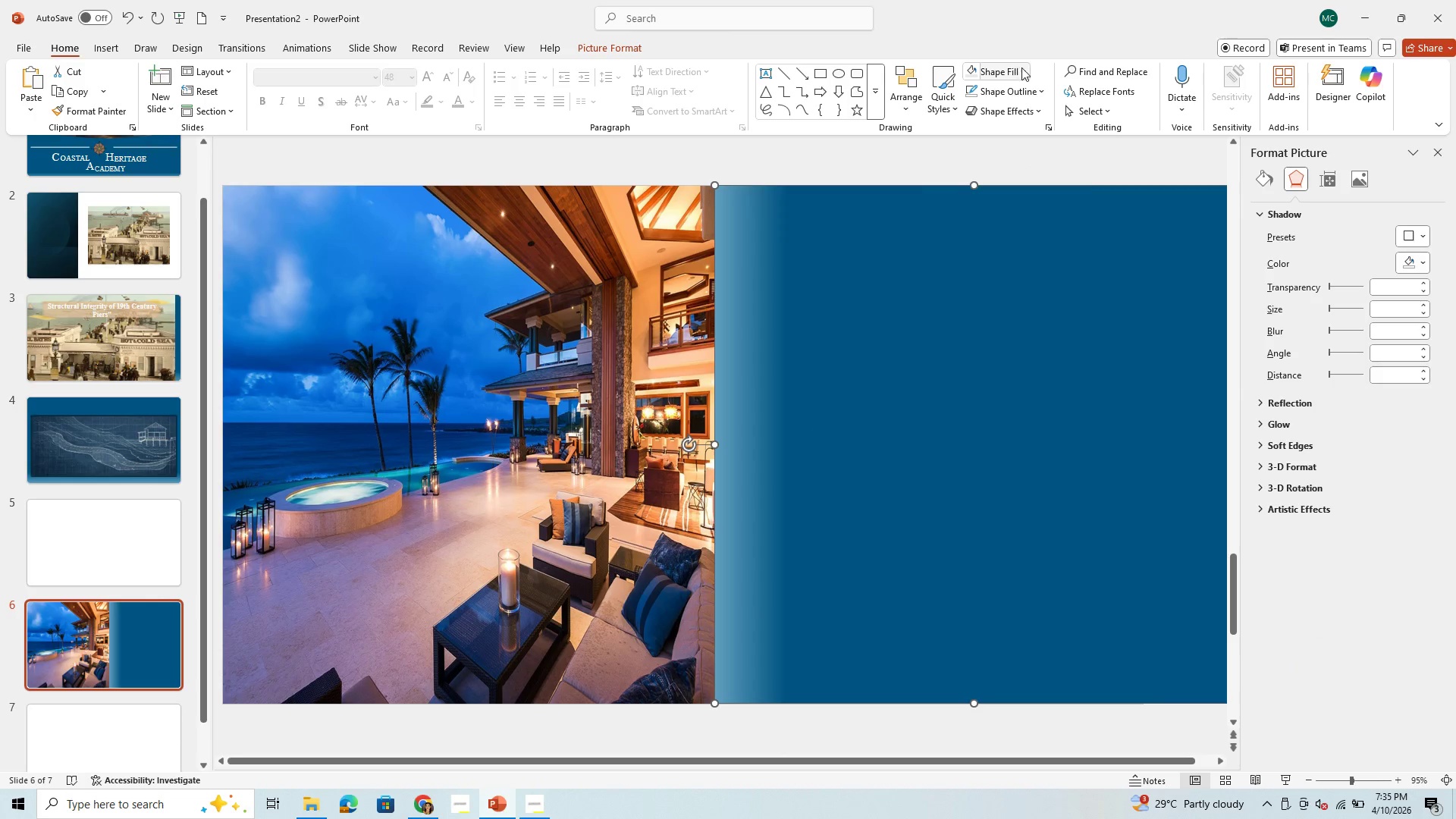 
left_click([1021, 67])
 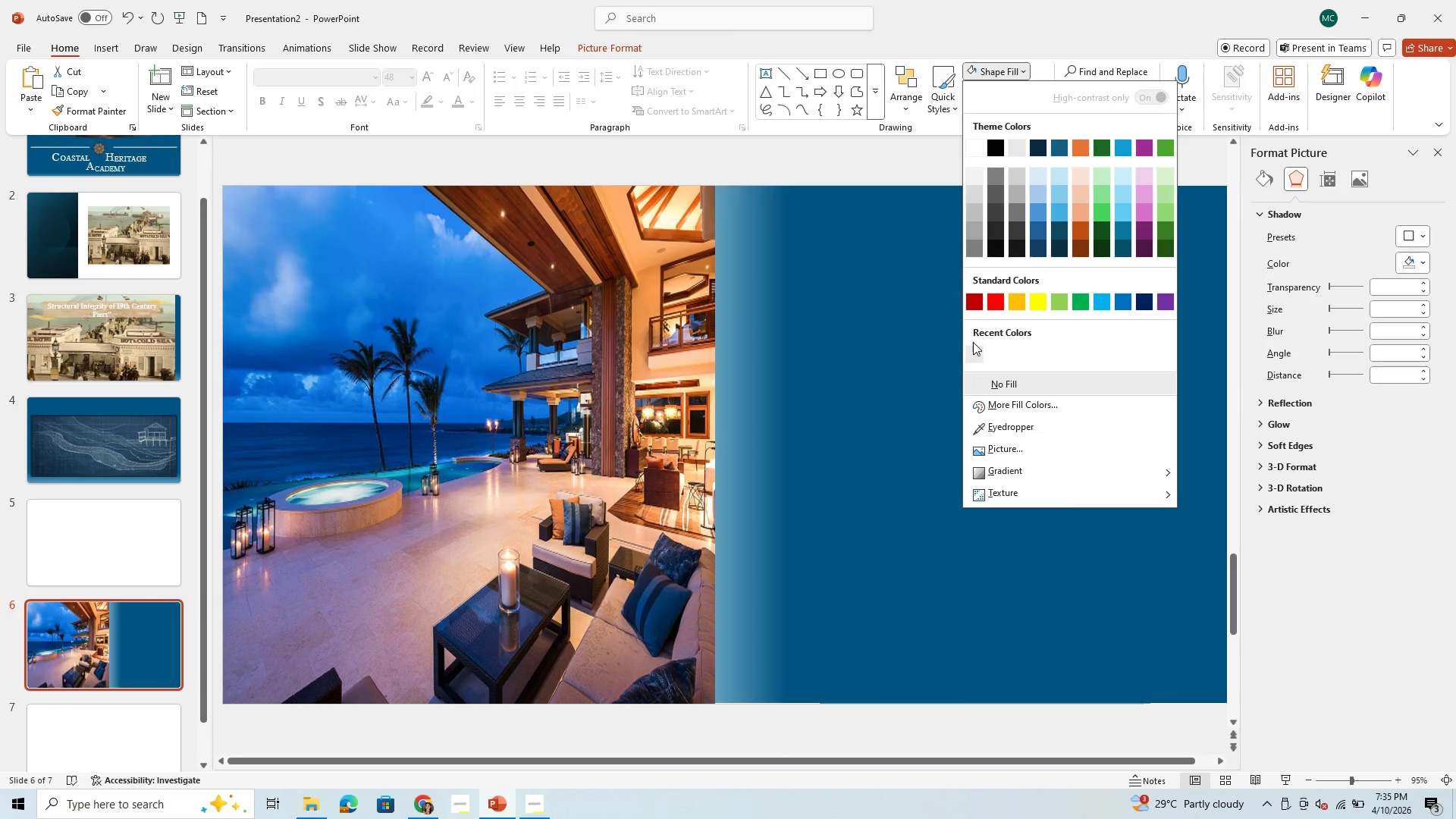 
left_click([971, 350])
 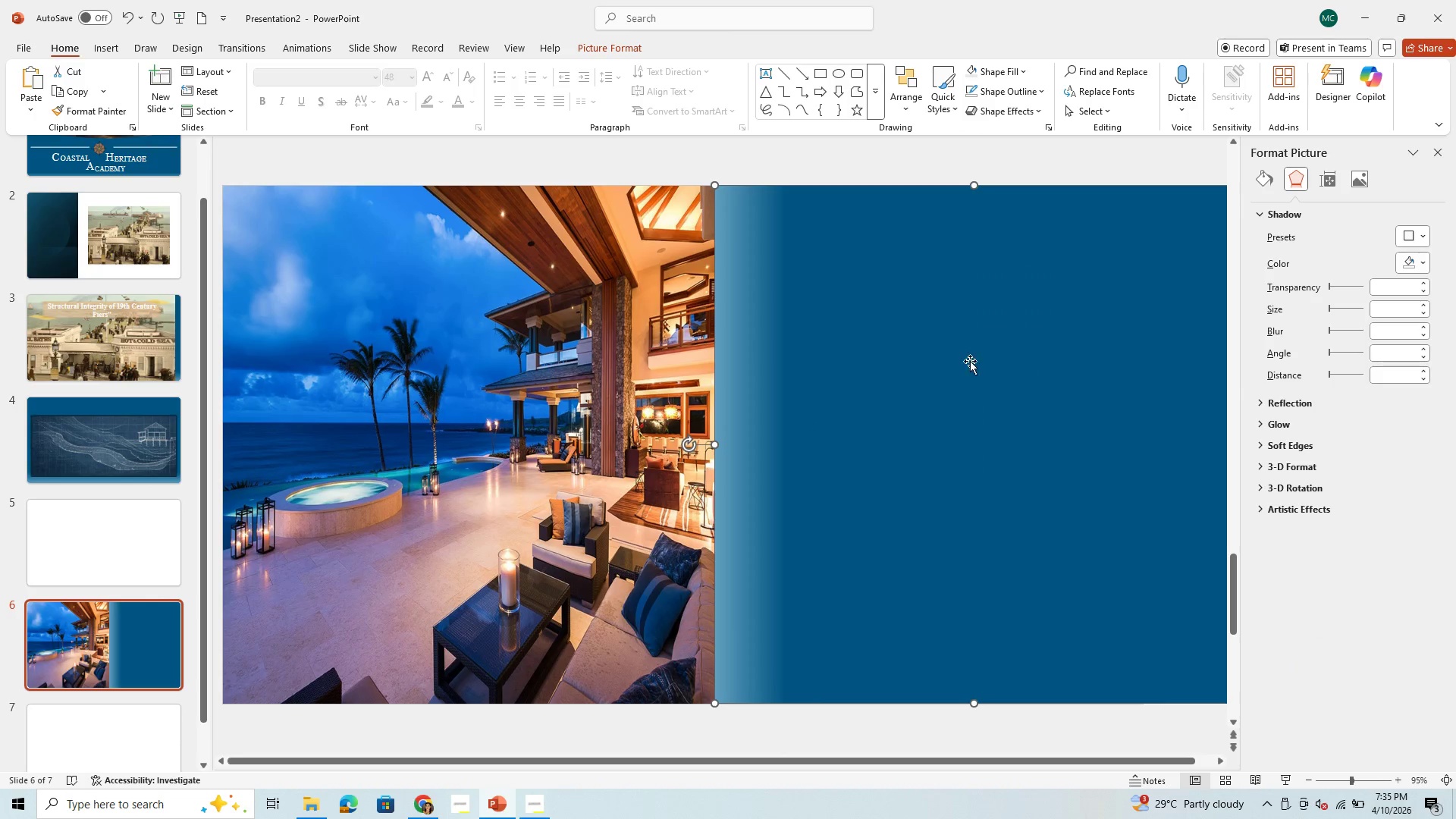 
left_click([948, 426])
 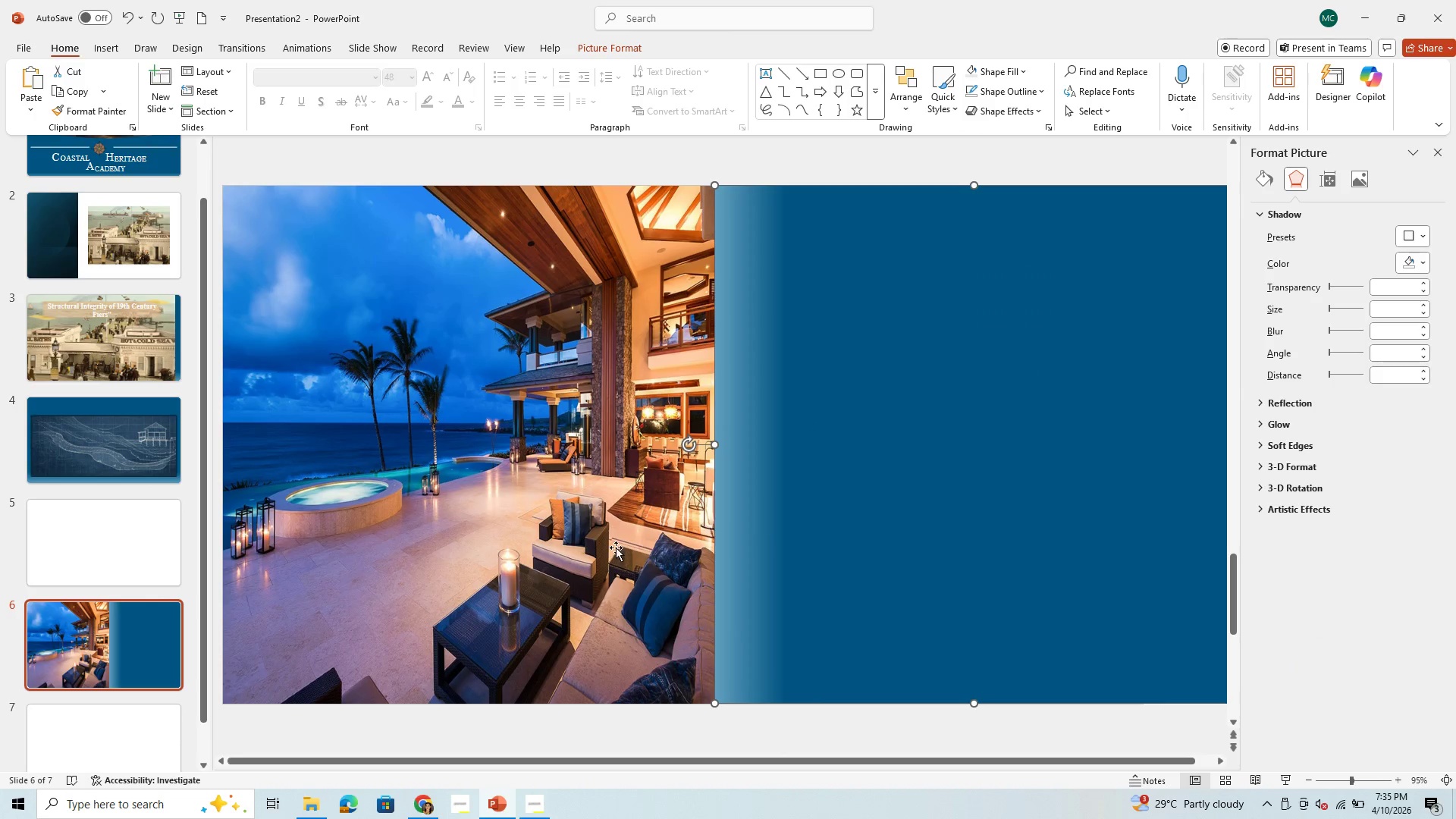 
left_click([614, 548])
 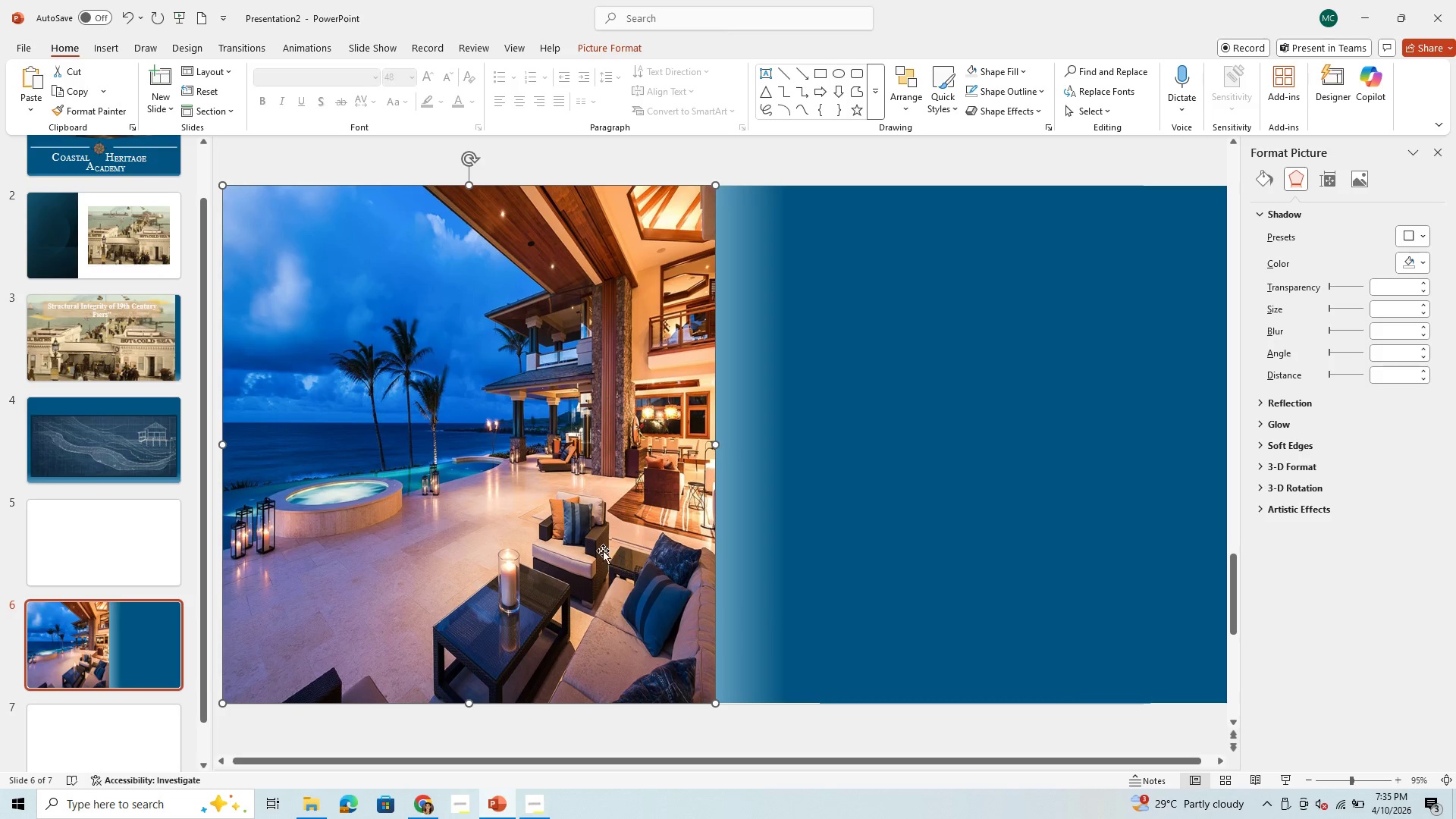 
left_click([603, 551])
 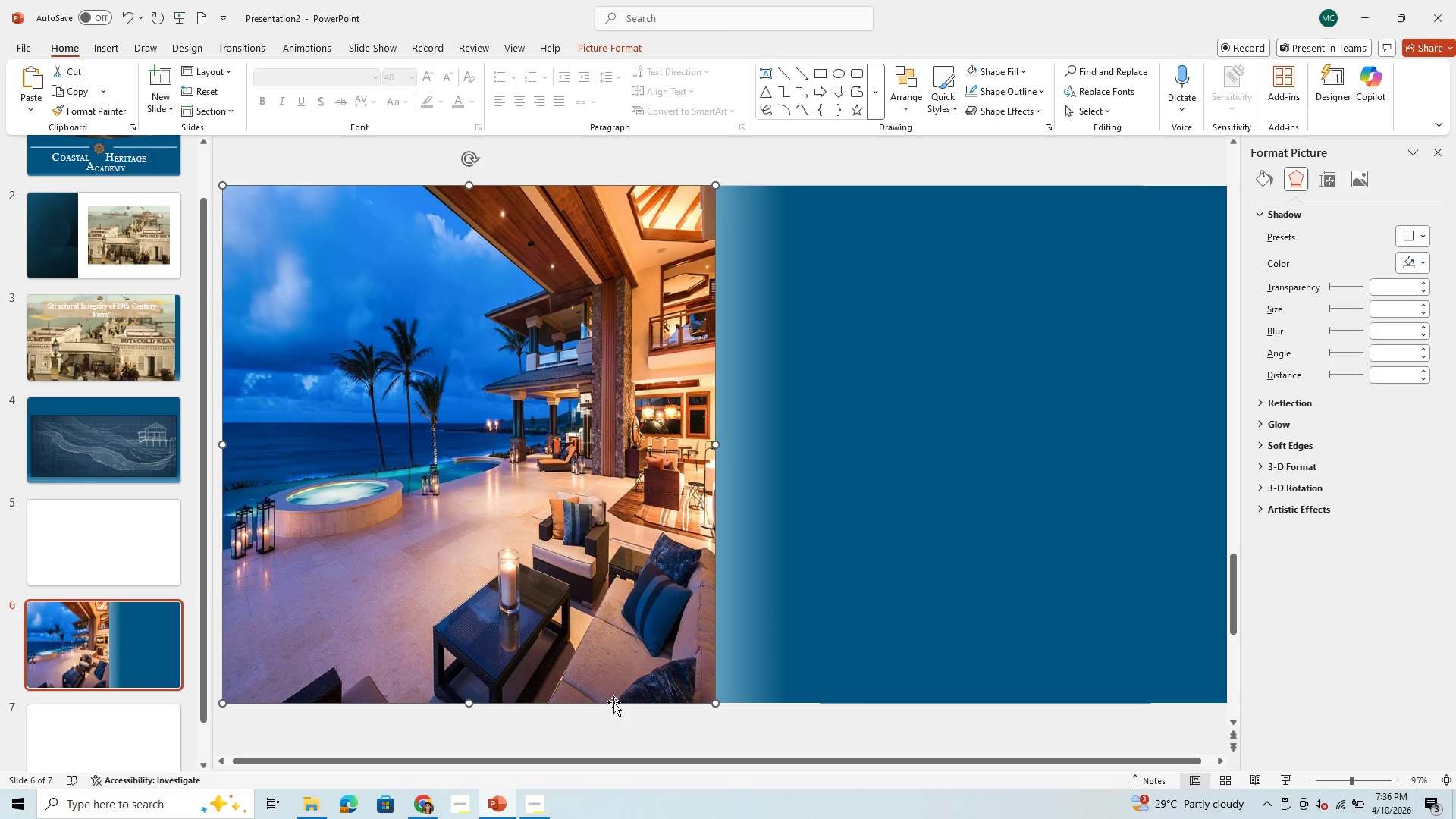 
left_click([428, 465])
 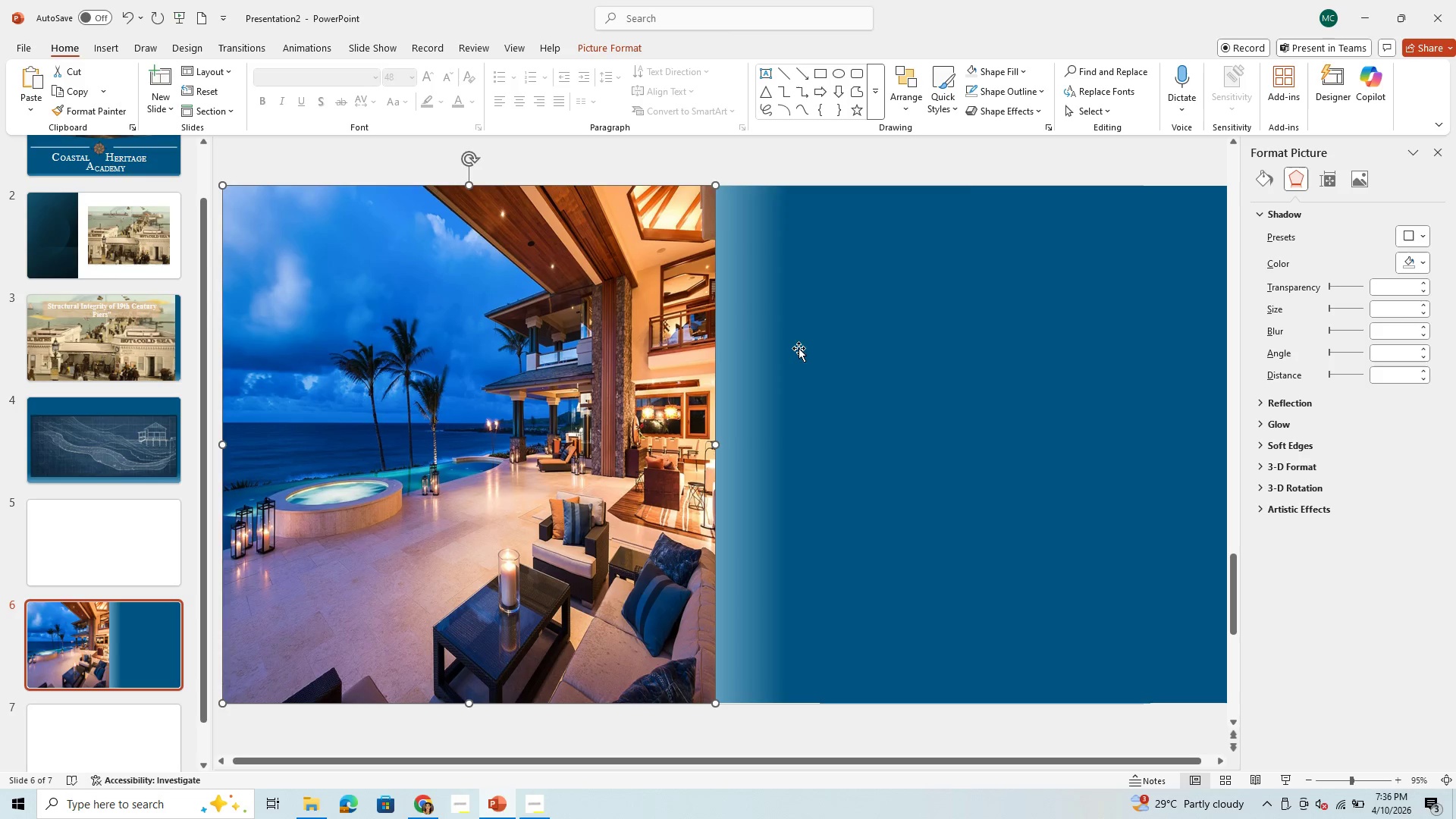 
left_click([808, 353])
 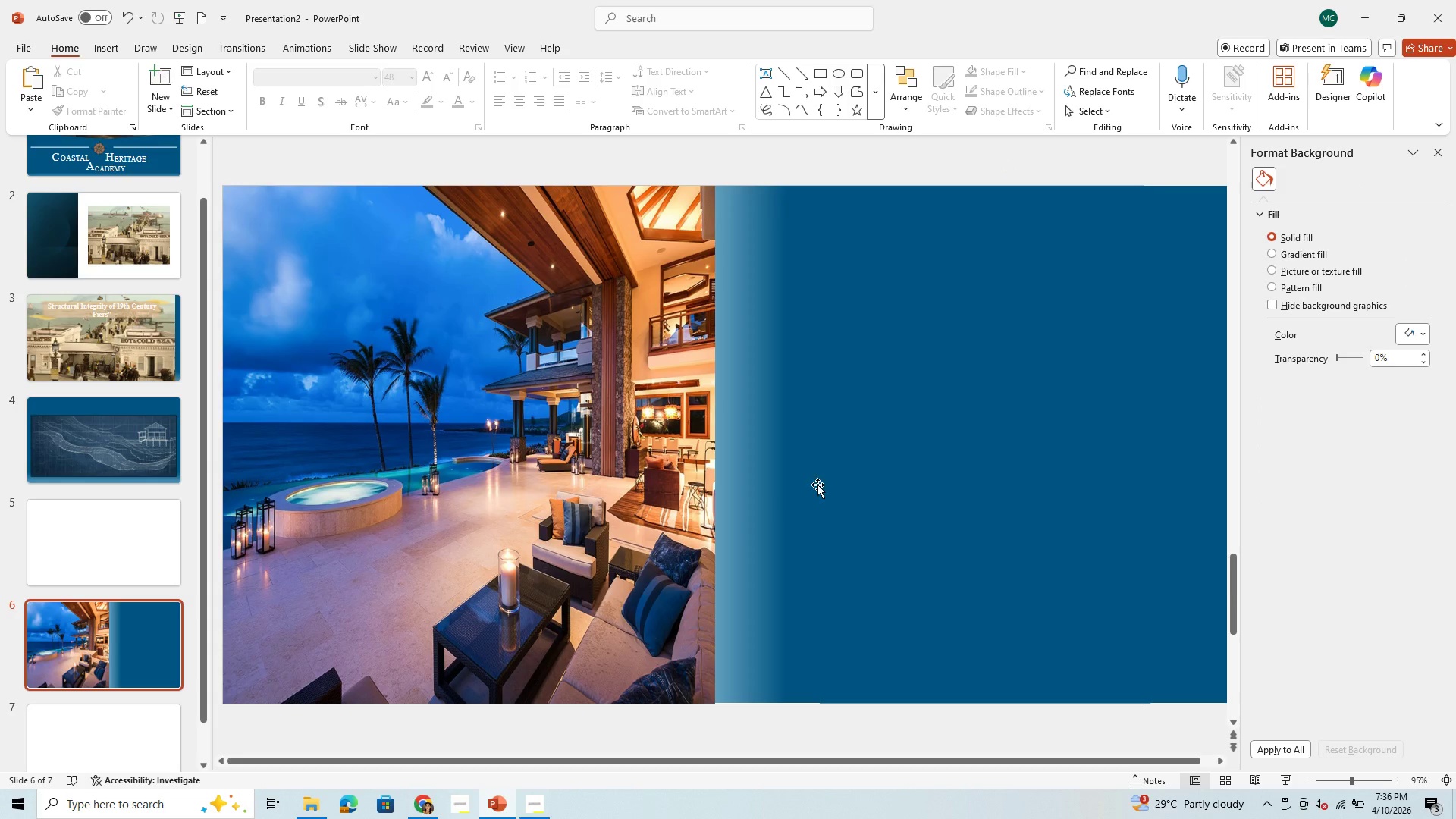 
left_click([729, 525])
 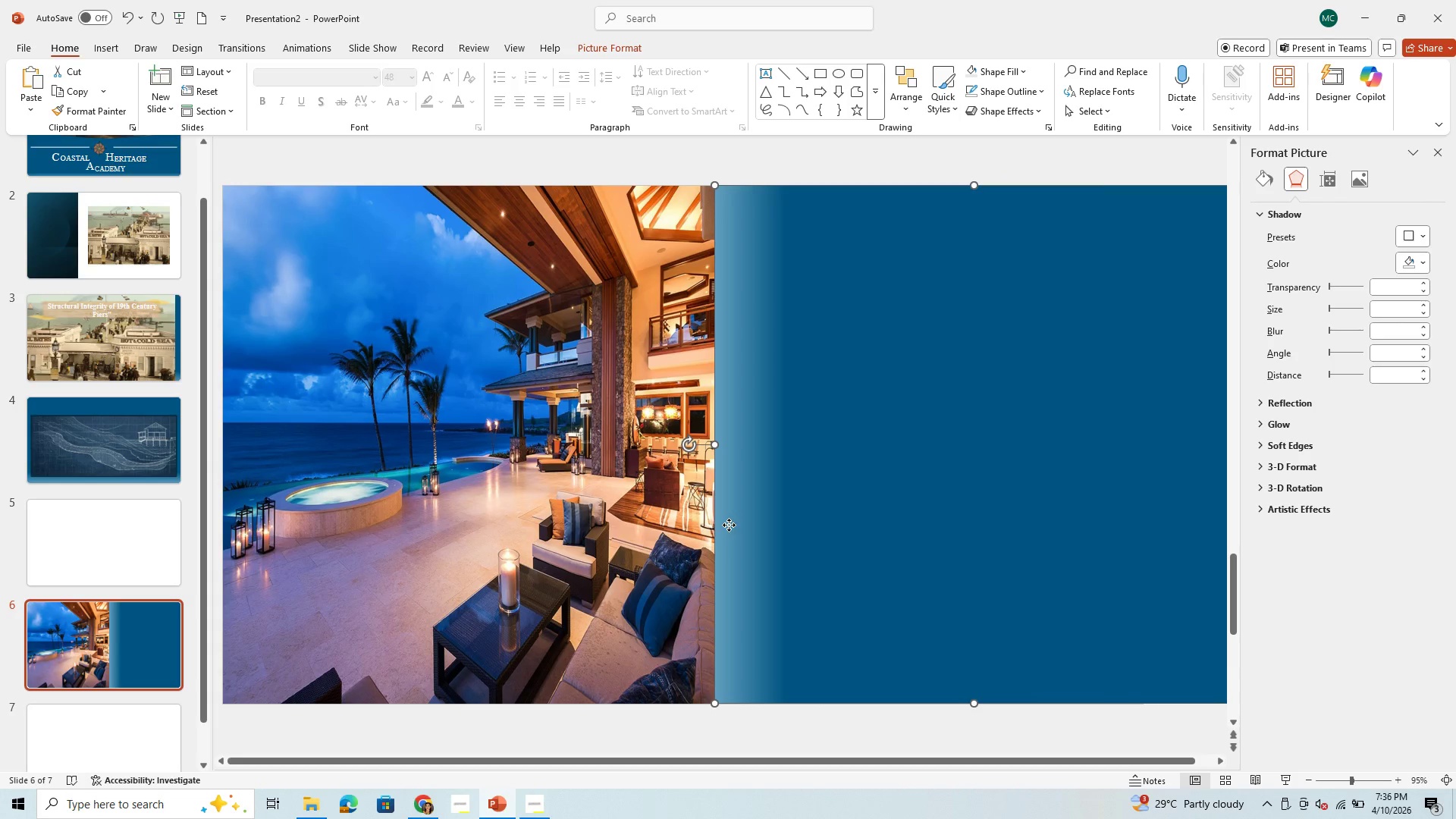 
left_click([729, 525])
 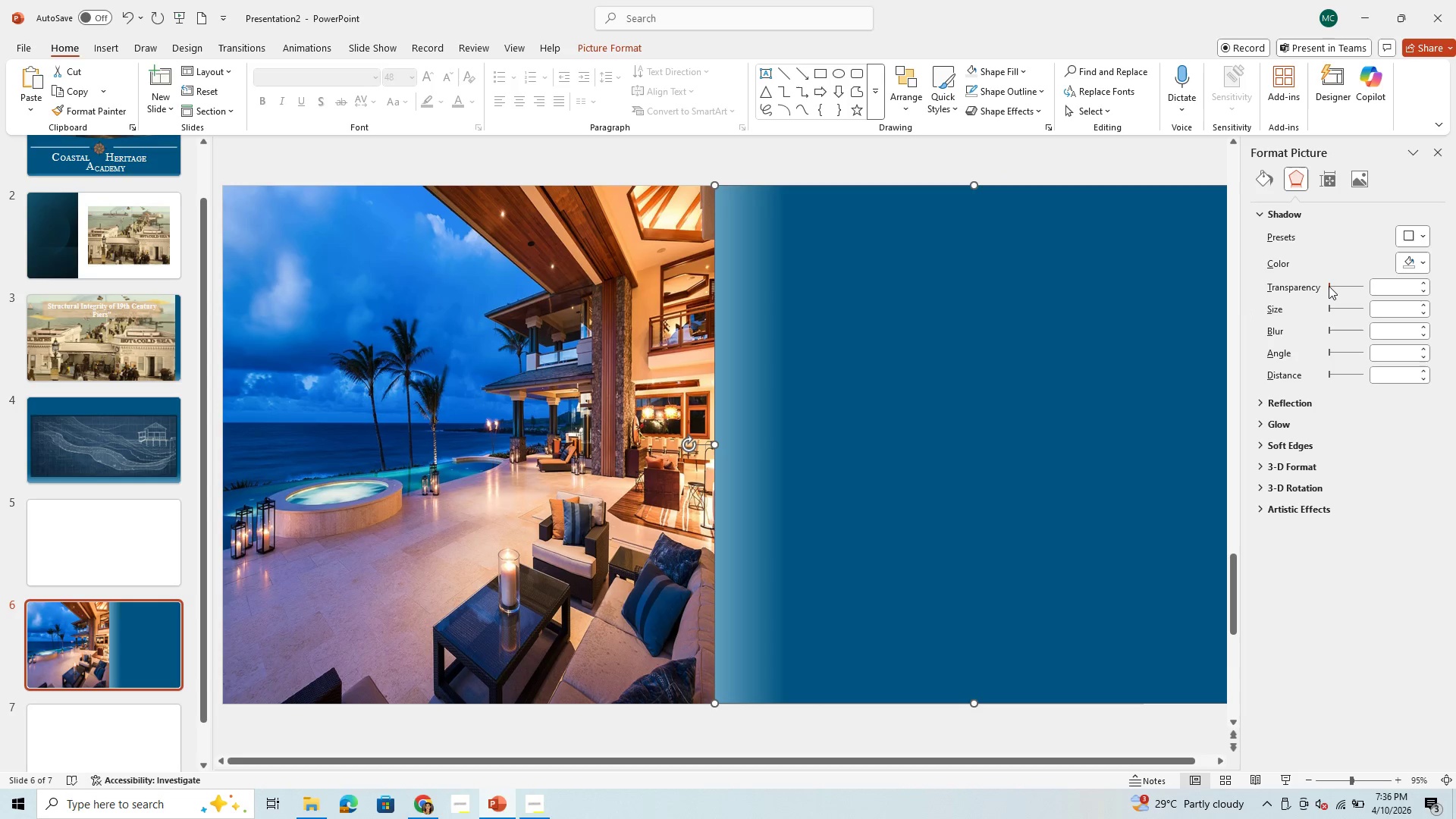 
left_click_drag(start_coordinate=[1330, 286], to_coordinate=[1379, 282])
 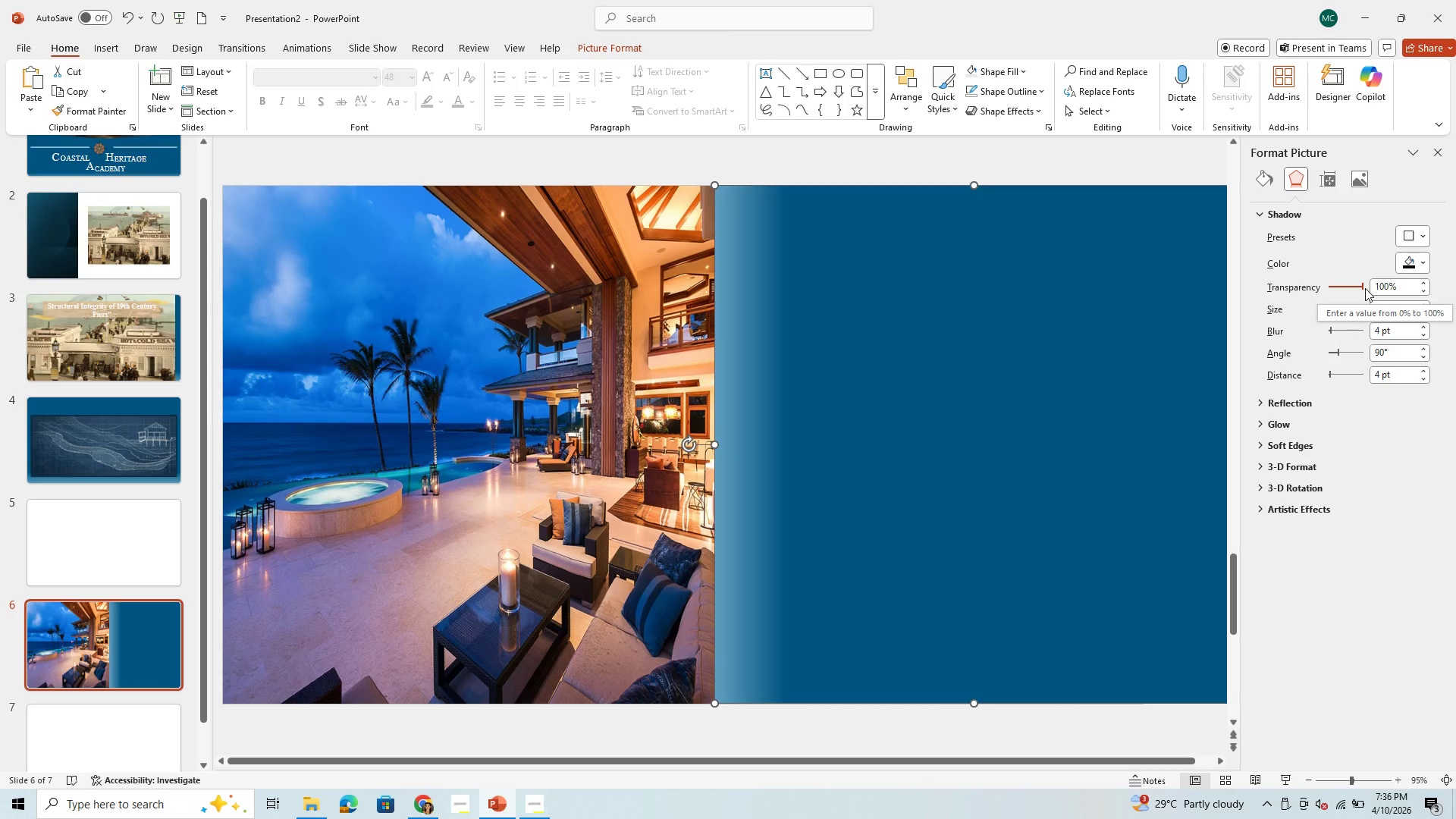 
left_click_drag(start_coordinate=[1365, 288], to_coordinate=[1338, 293])
 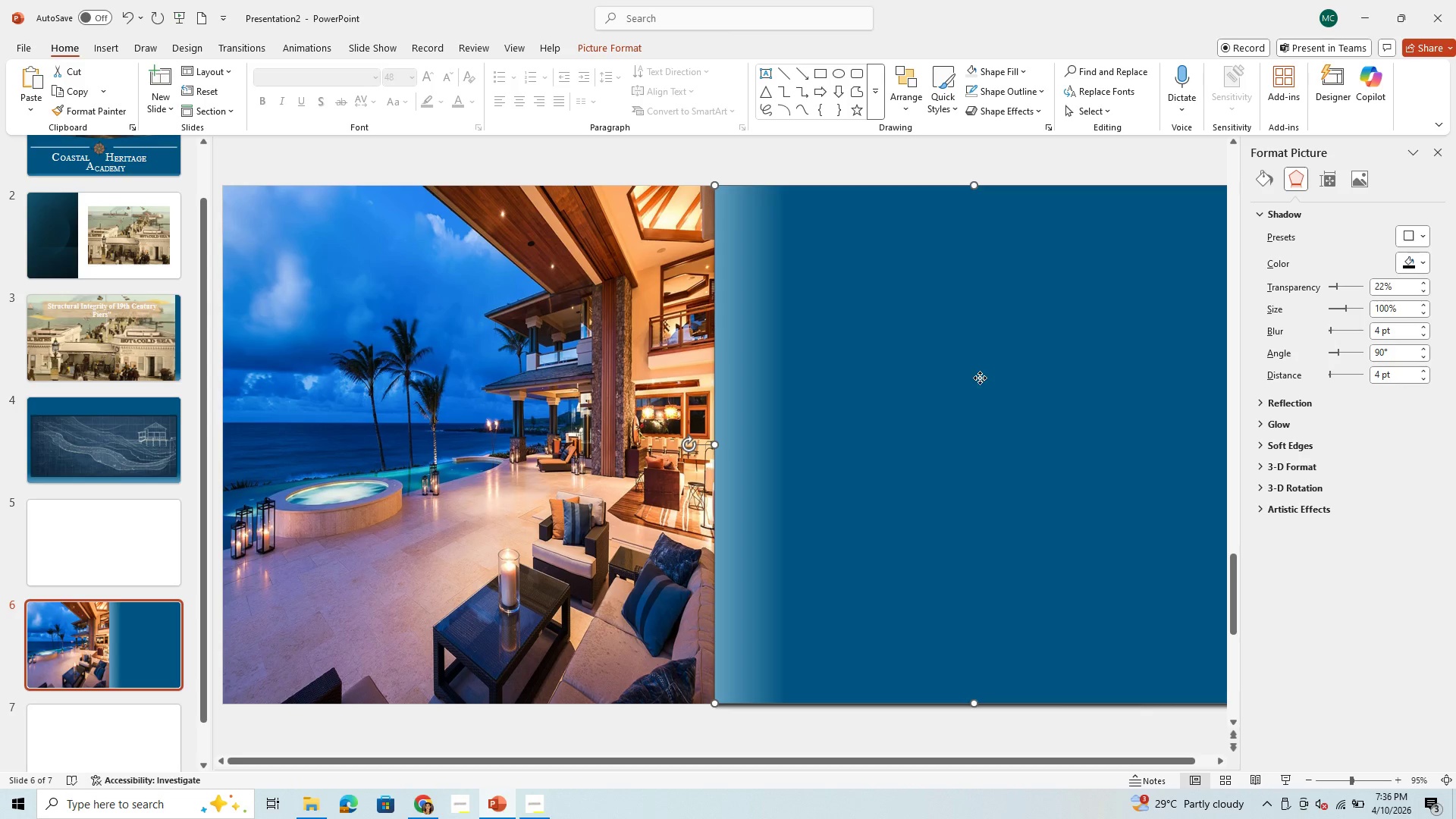 
left_click([980, 378])
 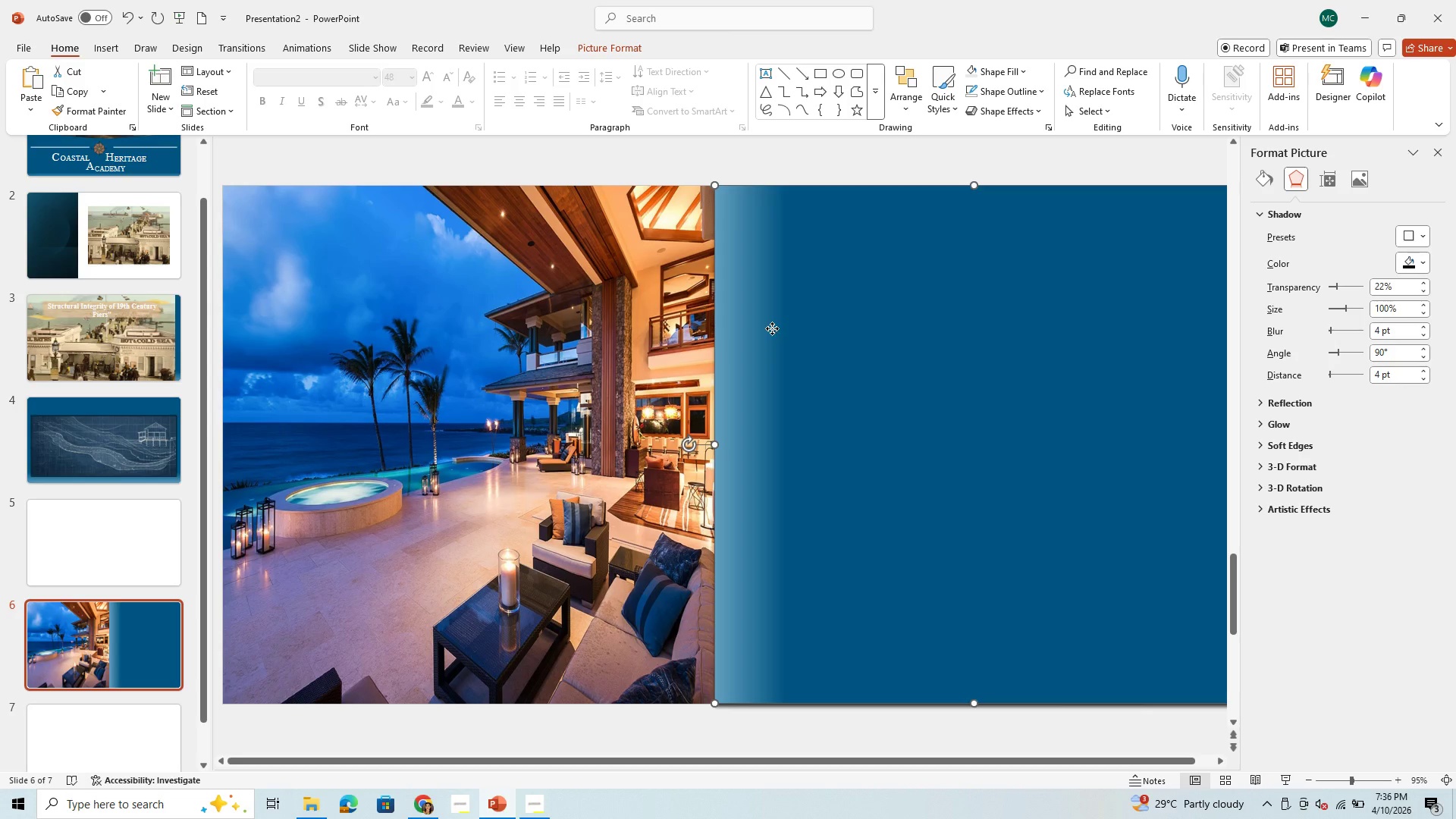 
left_click([772, 328])
 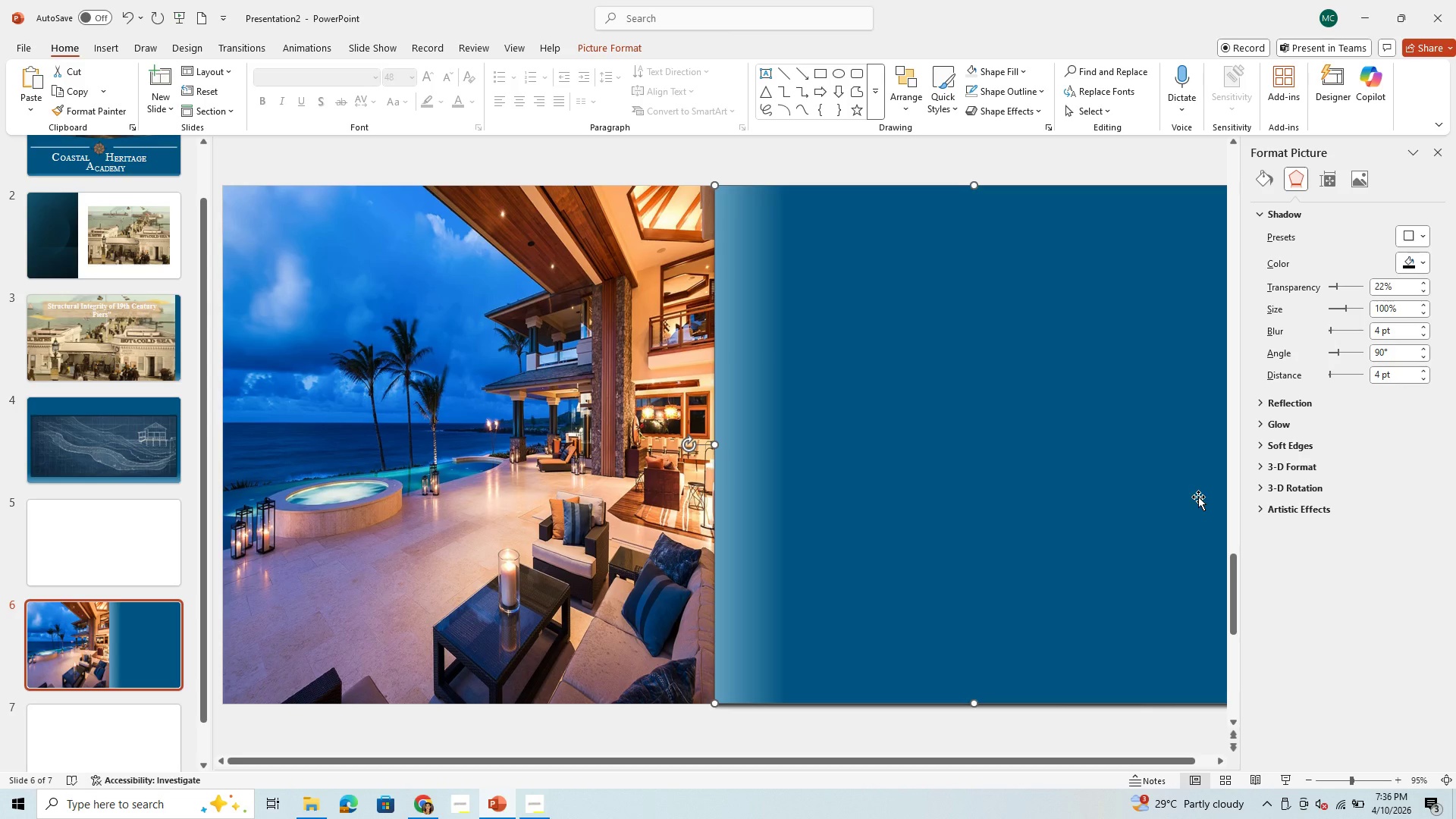 
left_click([1209, 500])
 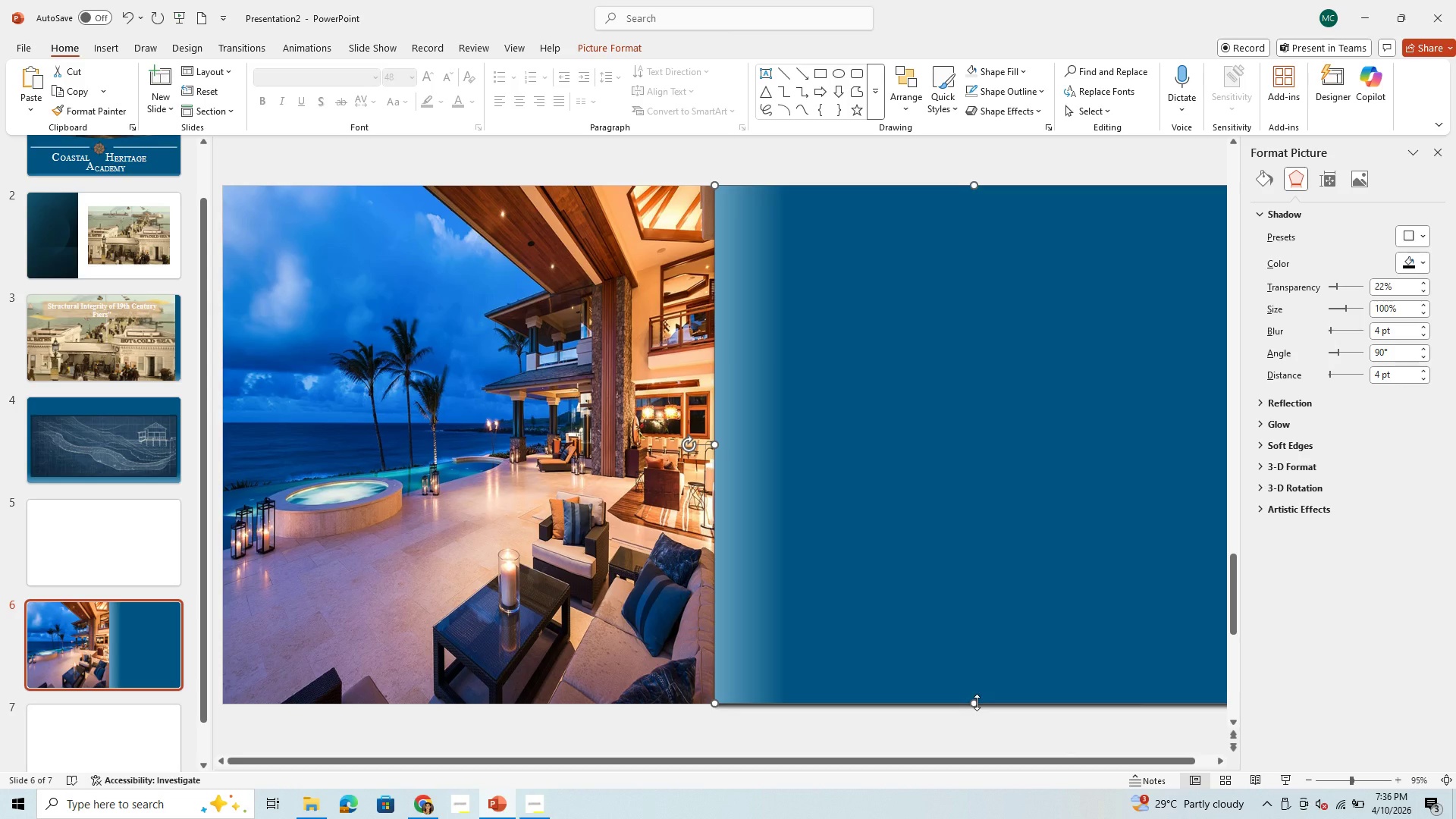 
left_click_drag(start_coordinate=[977, 701], to_coordinate=[983, 639])
 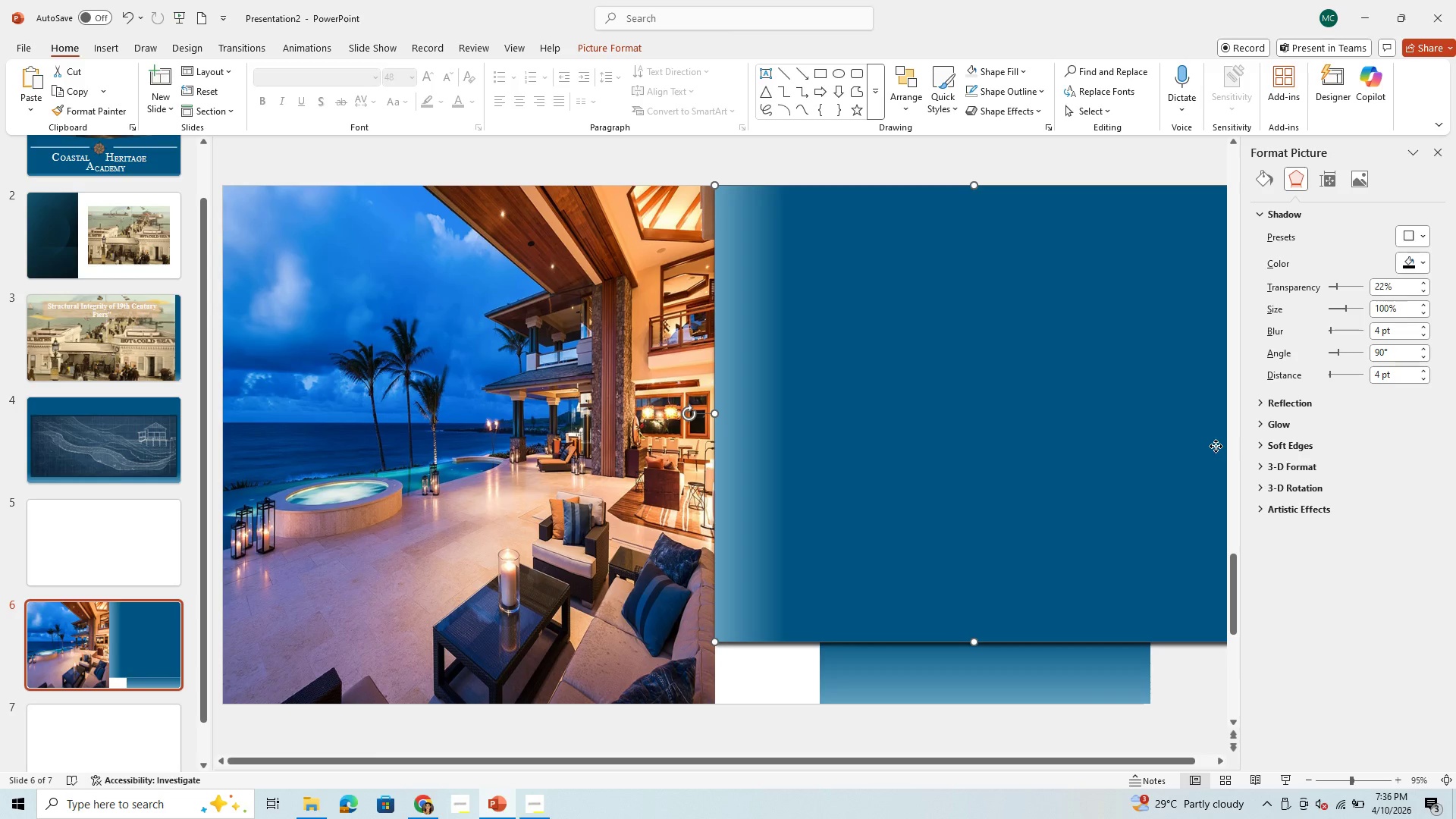 
left_click_drag(start_coordinate=[1216, 446], to_coordinate=[1167, 457])
 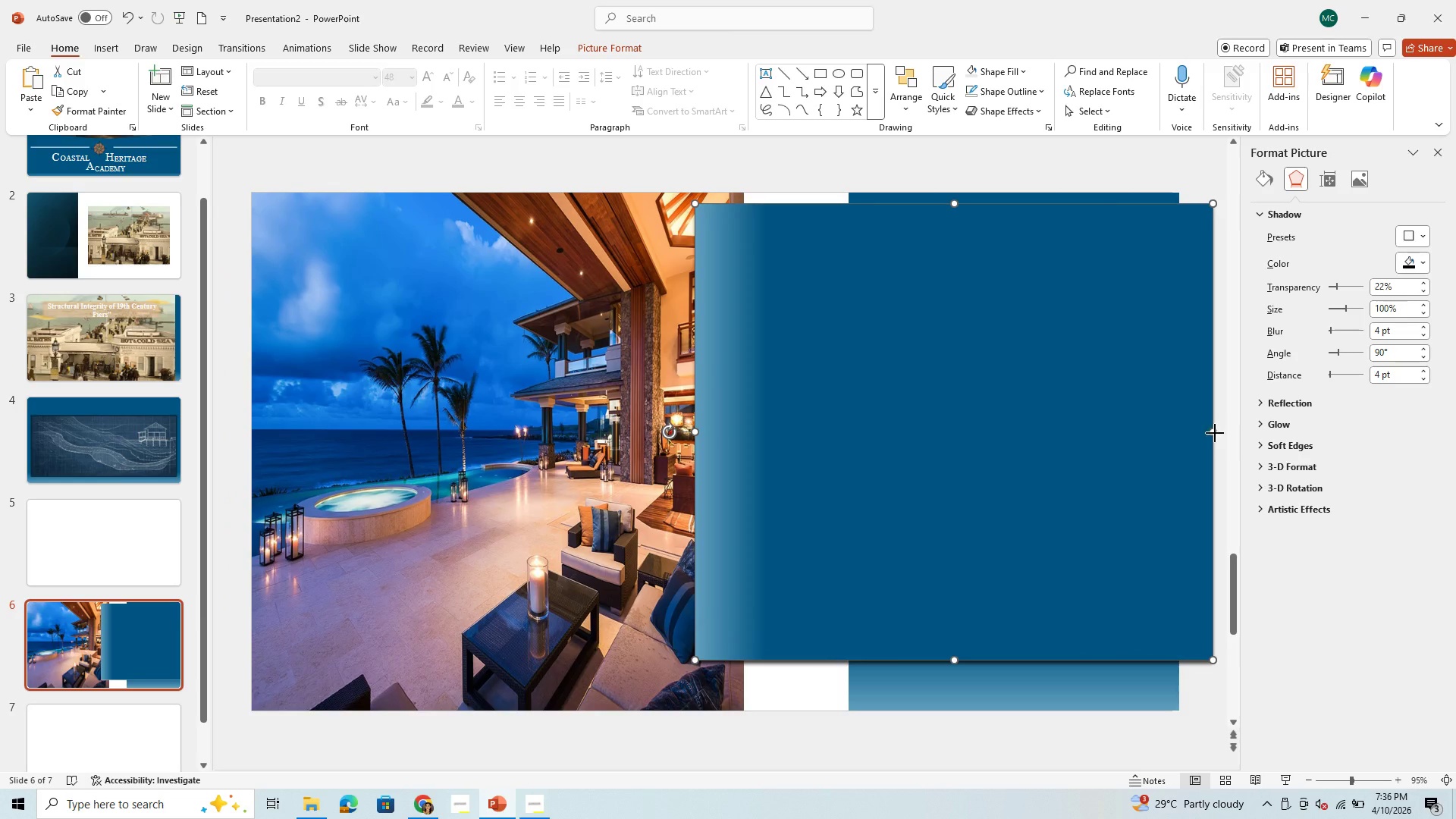 
left_click_drag(start_coordinate=[1215, 433], to_coordinate=[962, 454])
 